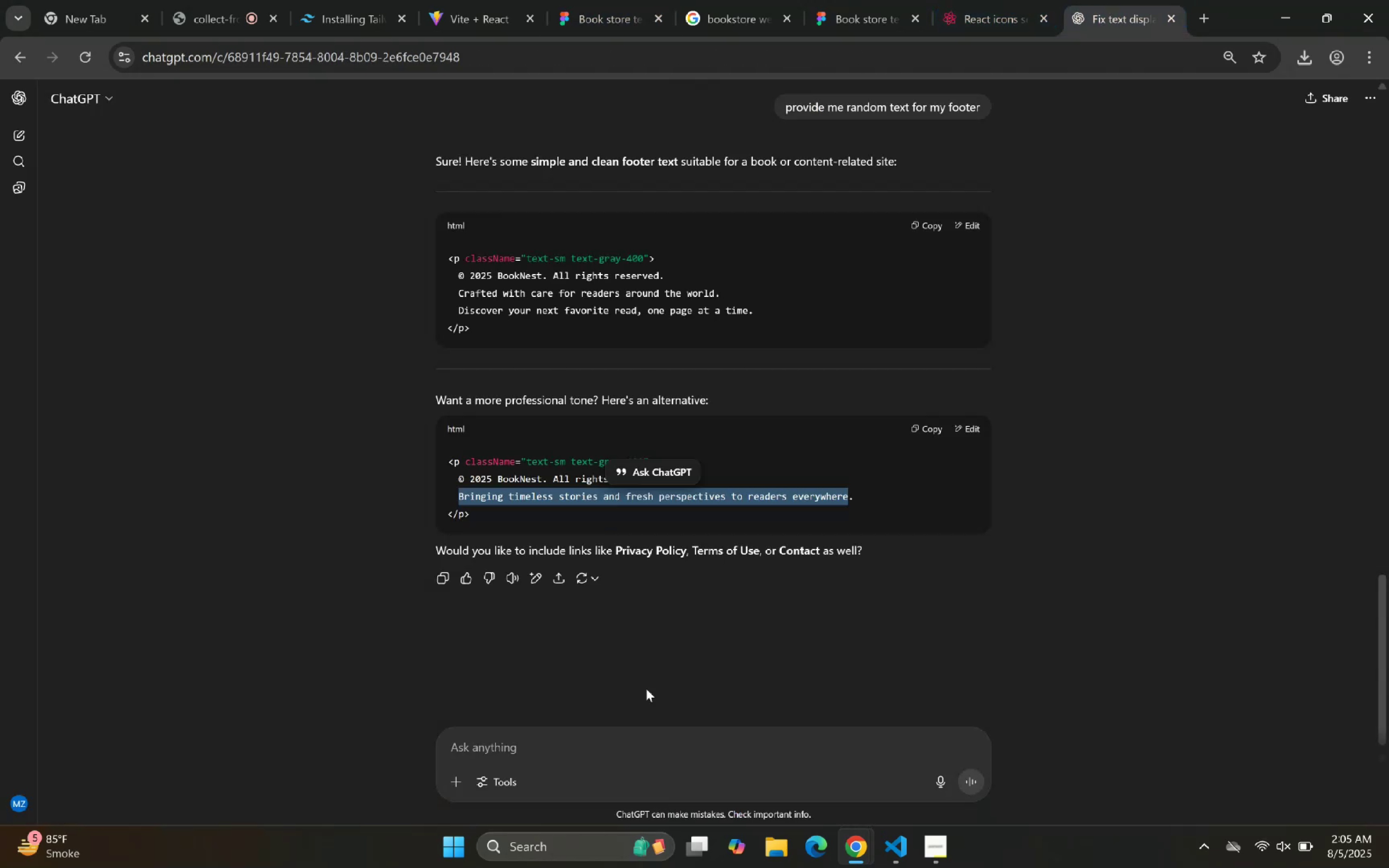 
left_click([632, 738])
 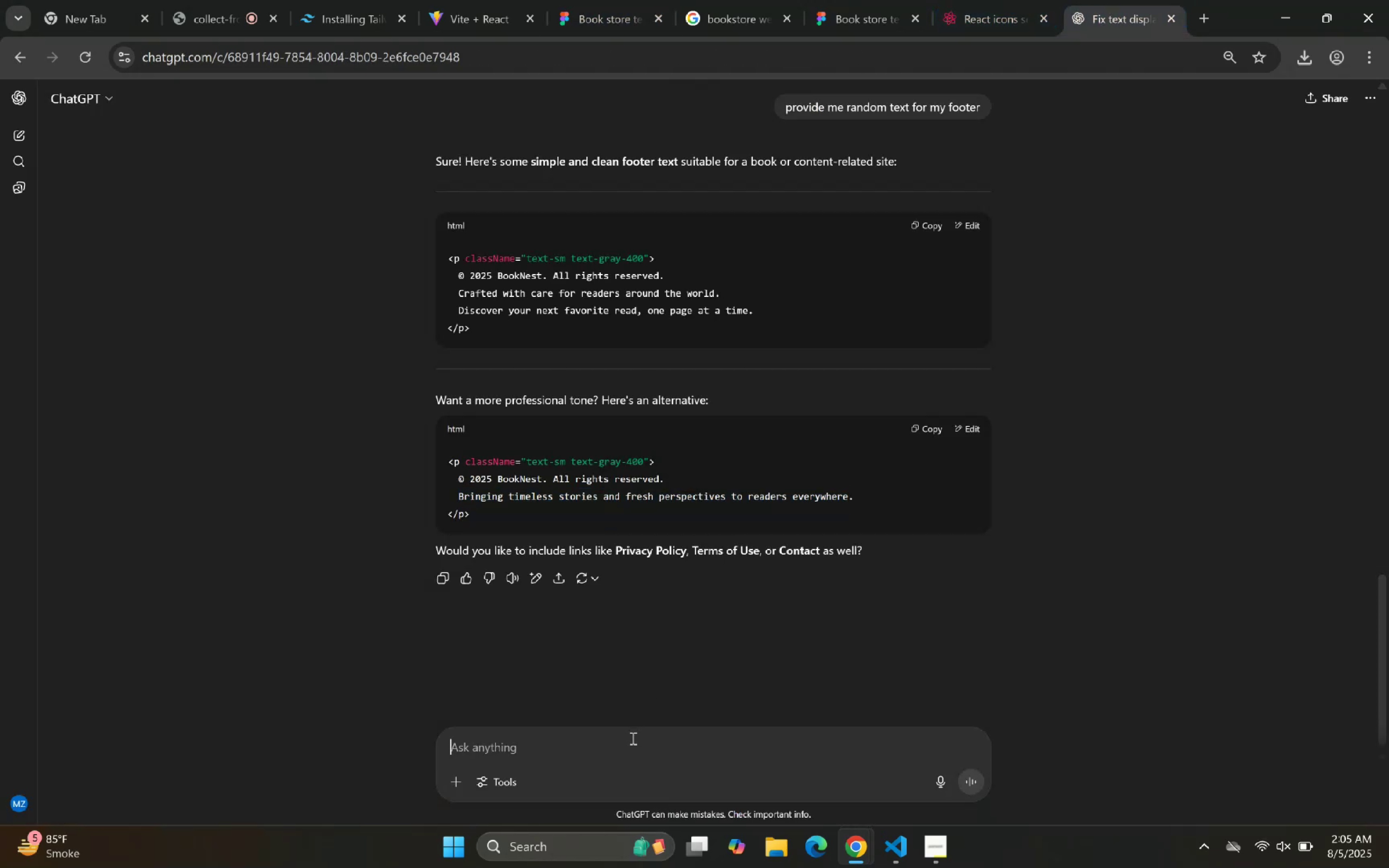 
type(Slightly detailed Pr)
key(Backspace)
type(arag)
key(Backspace)
 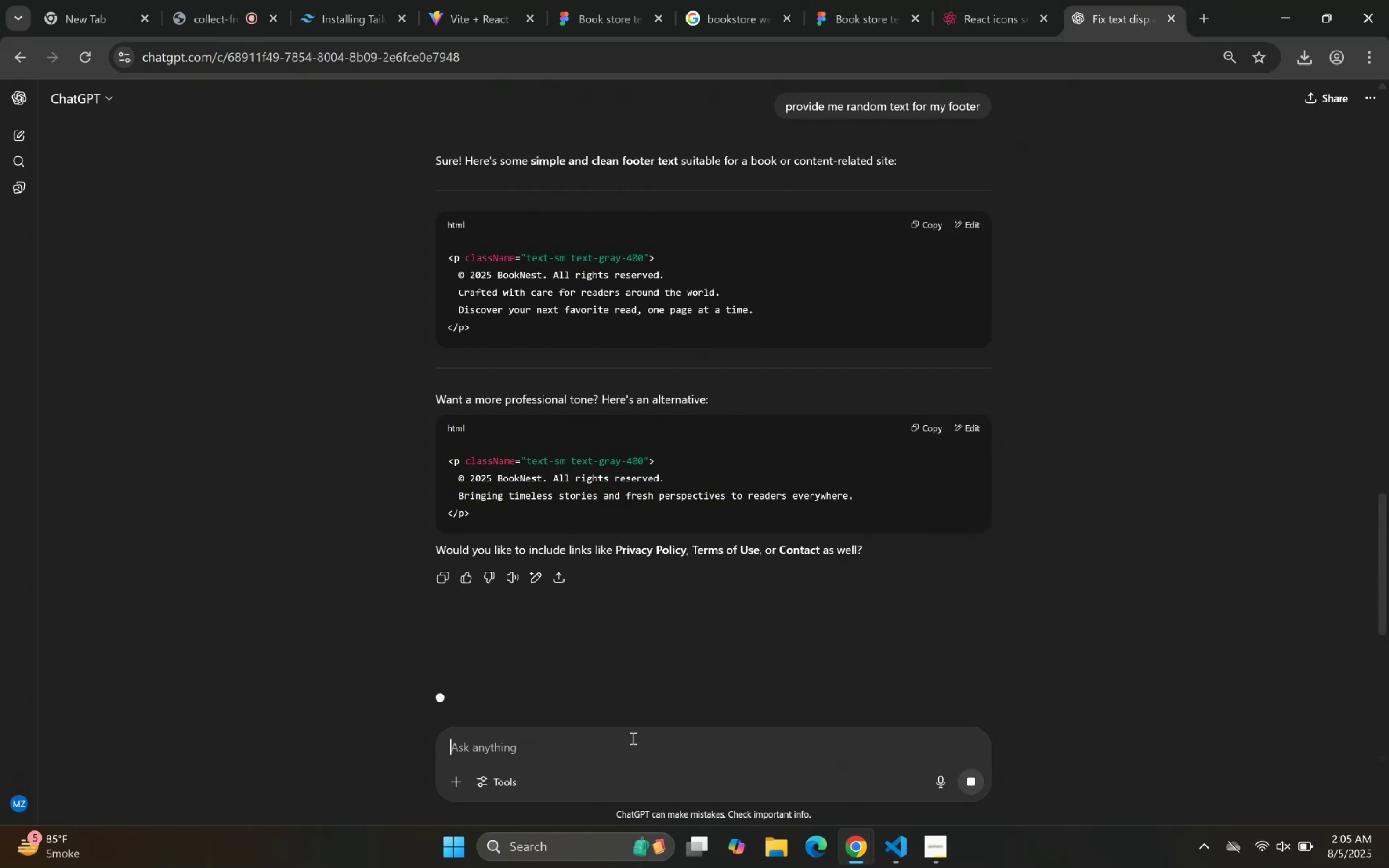 
 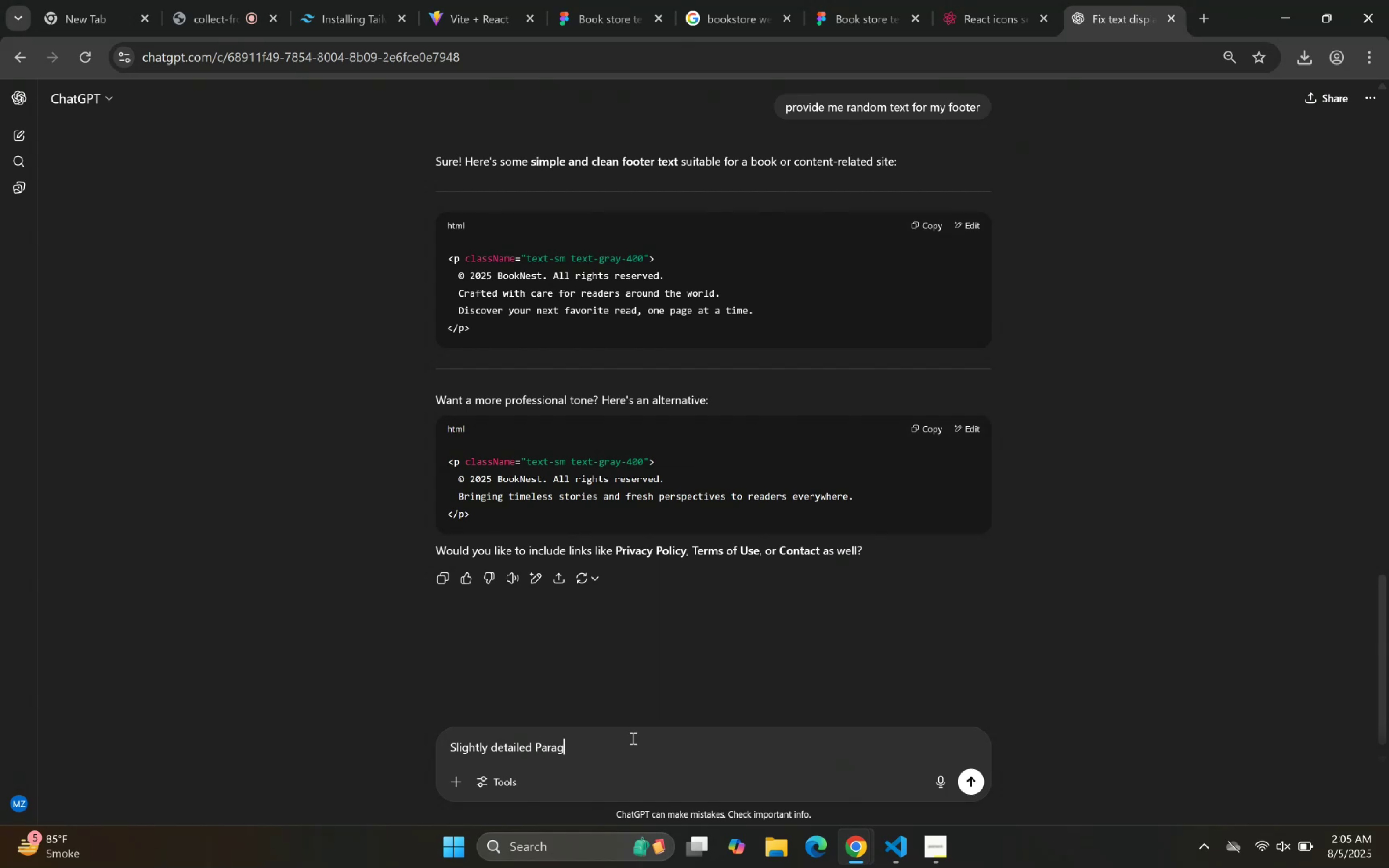 
key(Enter)
 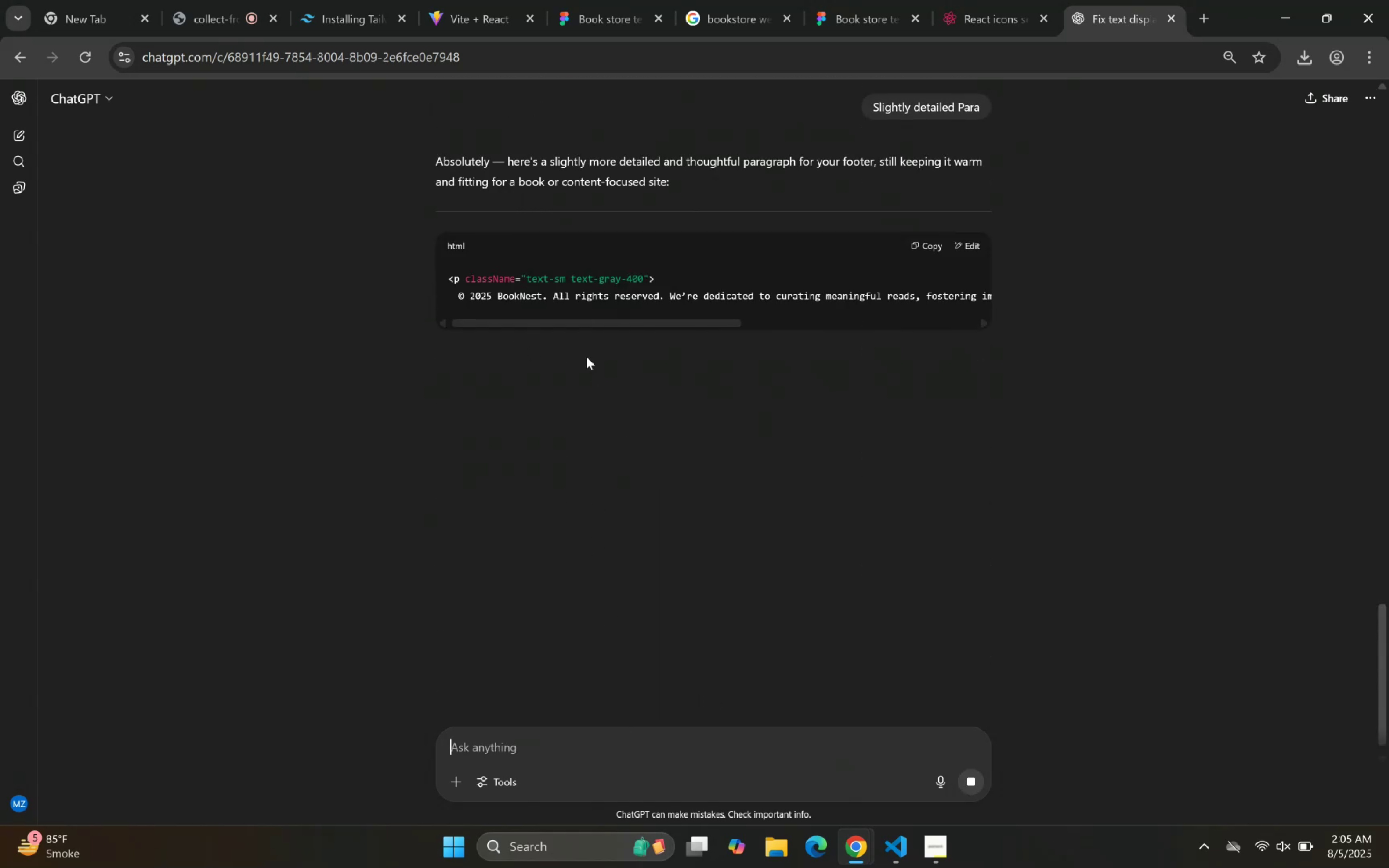 
wait(5.25)
 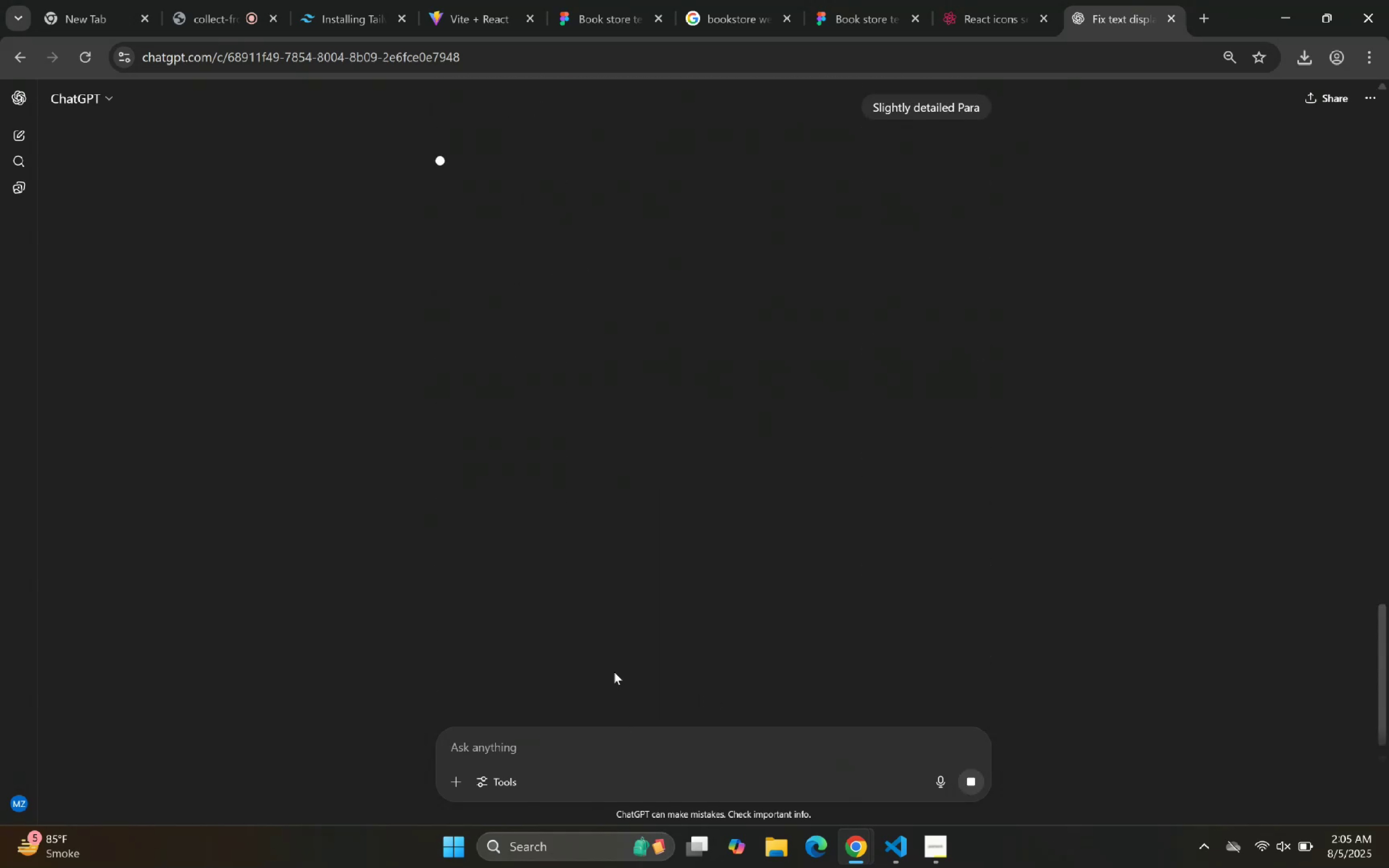 
left_click_drag(start_coordinate=[602, 341], to_coordinate=[390, 372])
 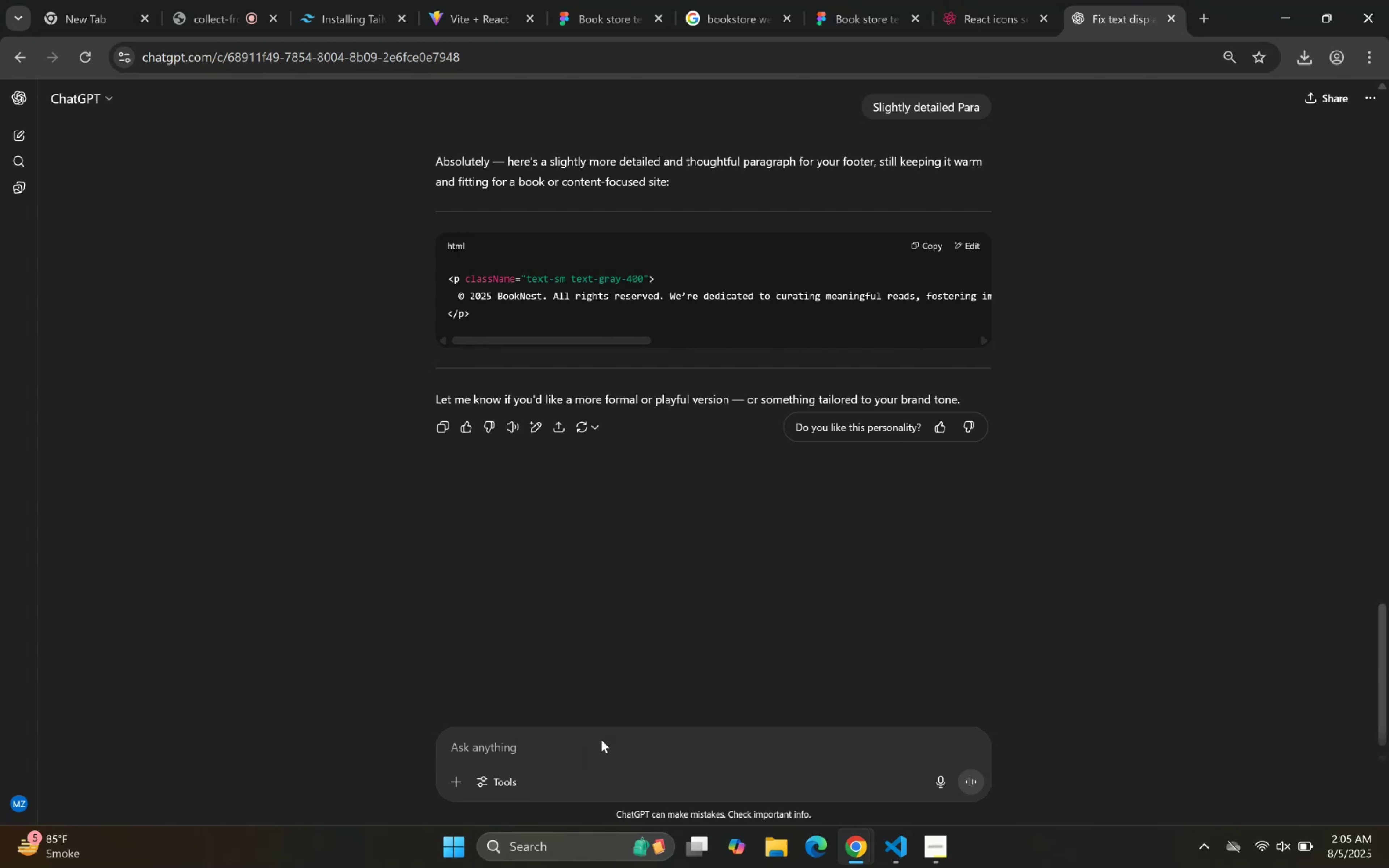 
type(Not for right reserverd)
 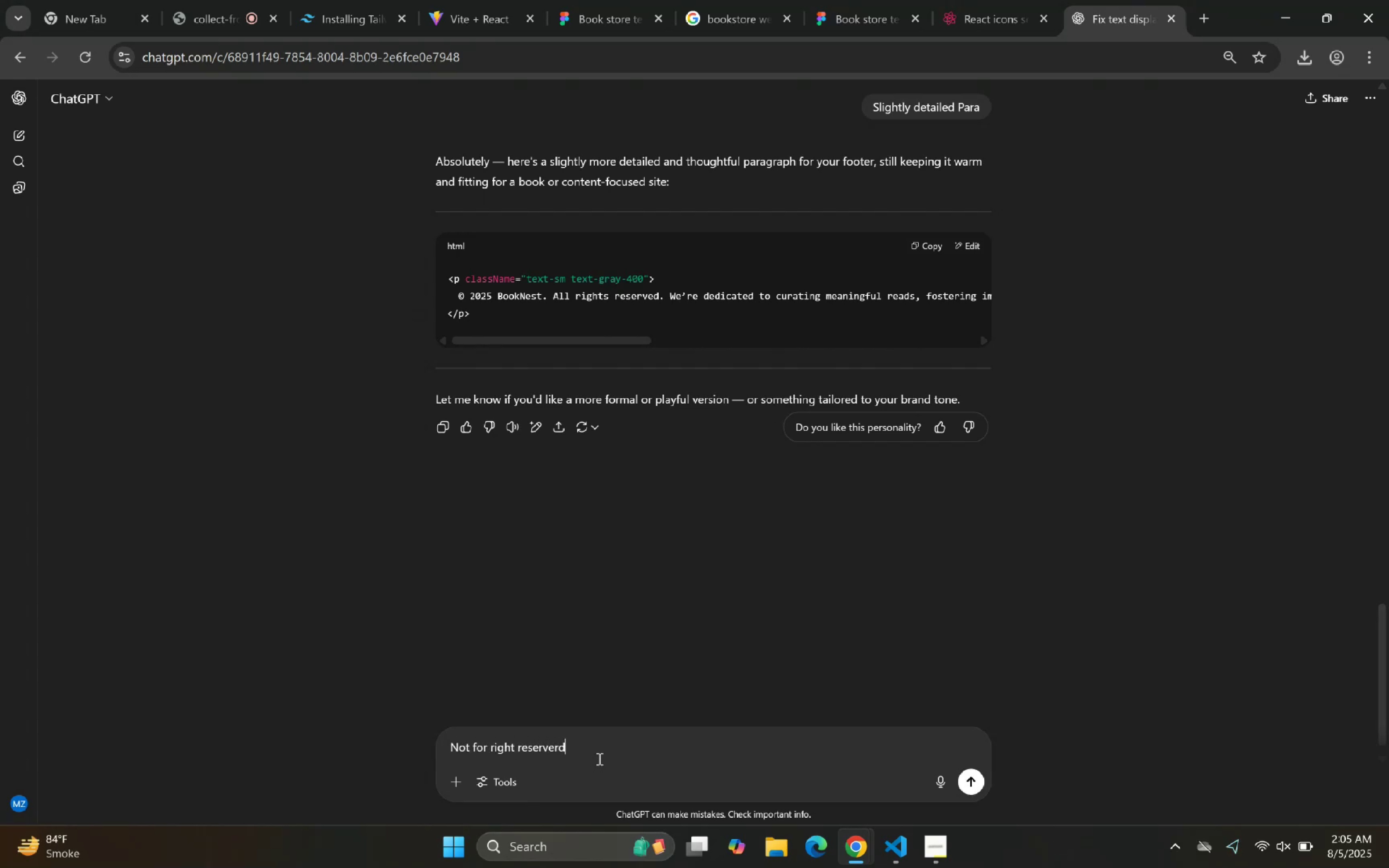 
key(Enter)
 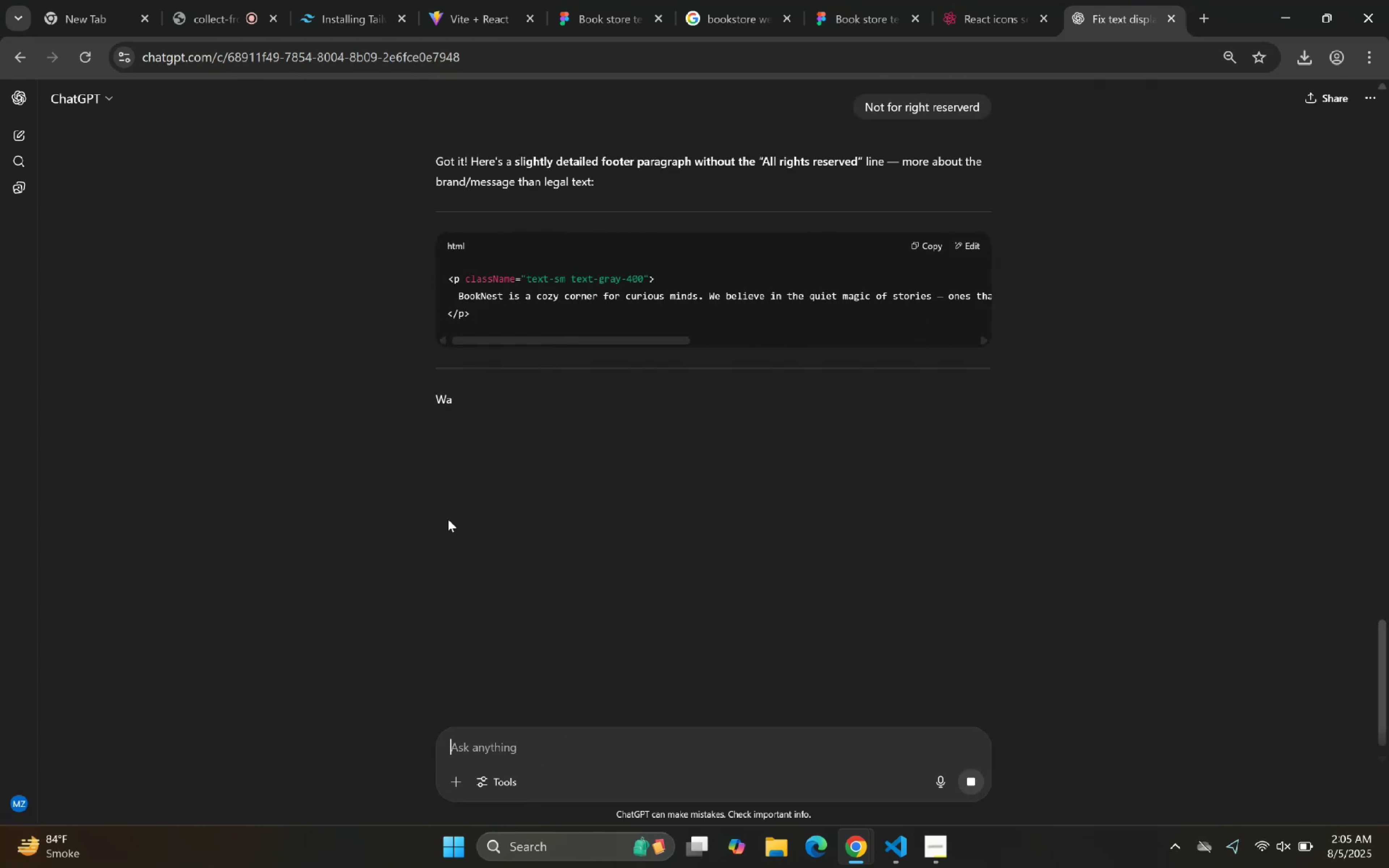 
scroll: coordinate [505, 410], scroll_direction: up, amount: 1.0
 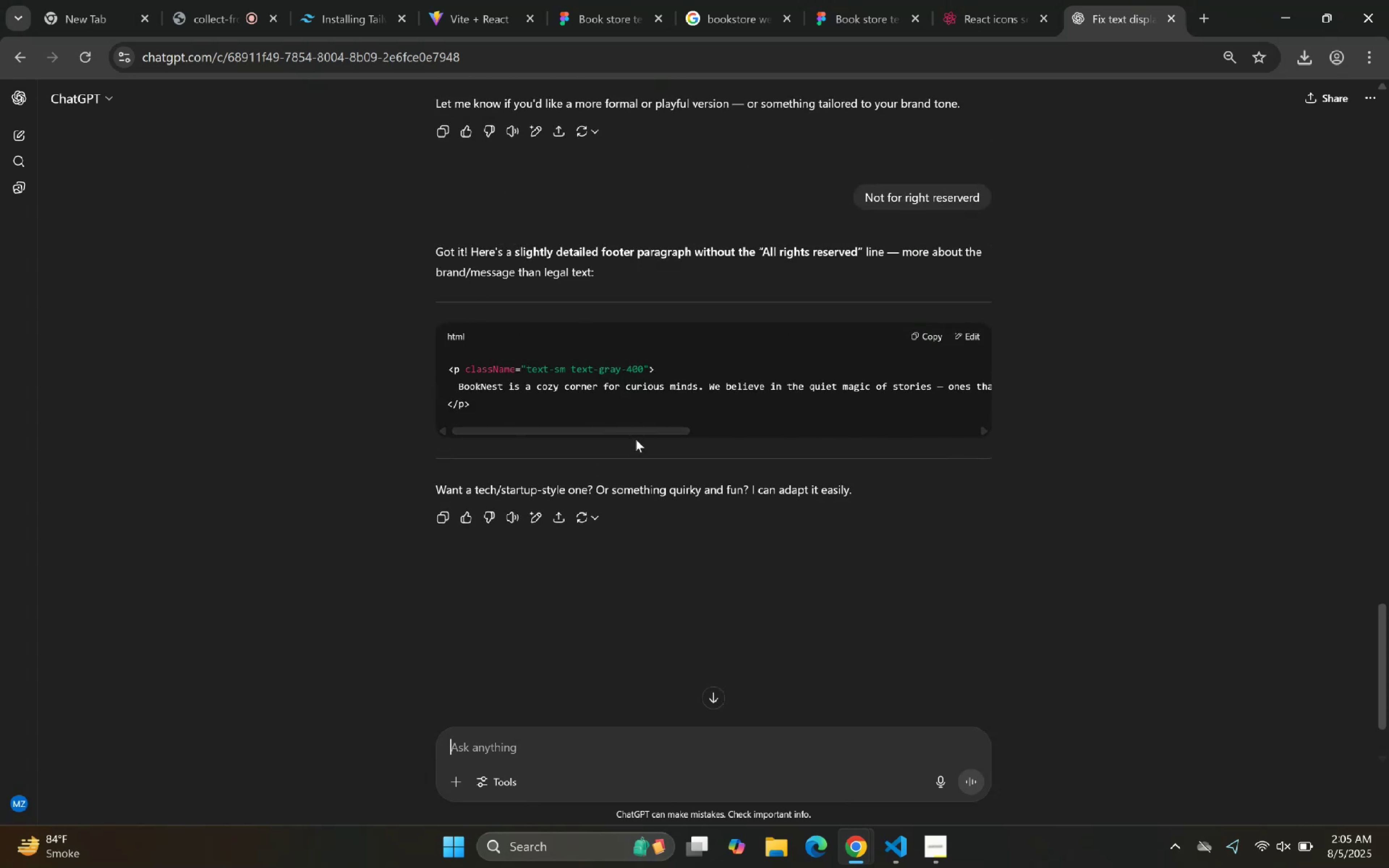 
left_click_drag(start_coordinate=[659, 423], to_coordinate=[698, 424])
 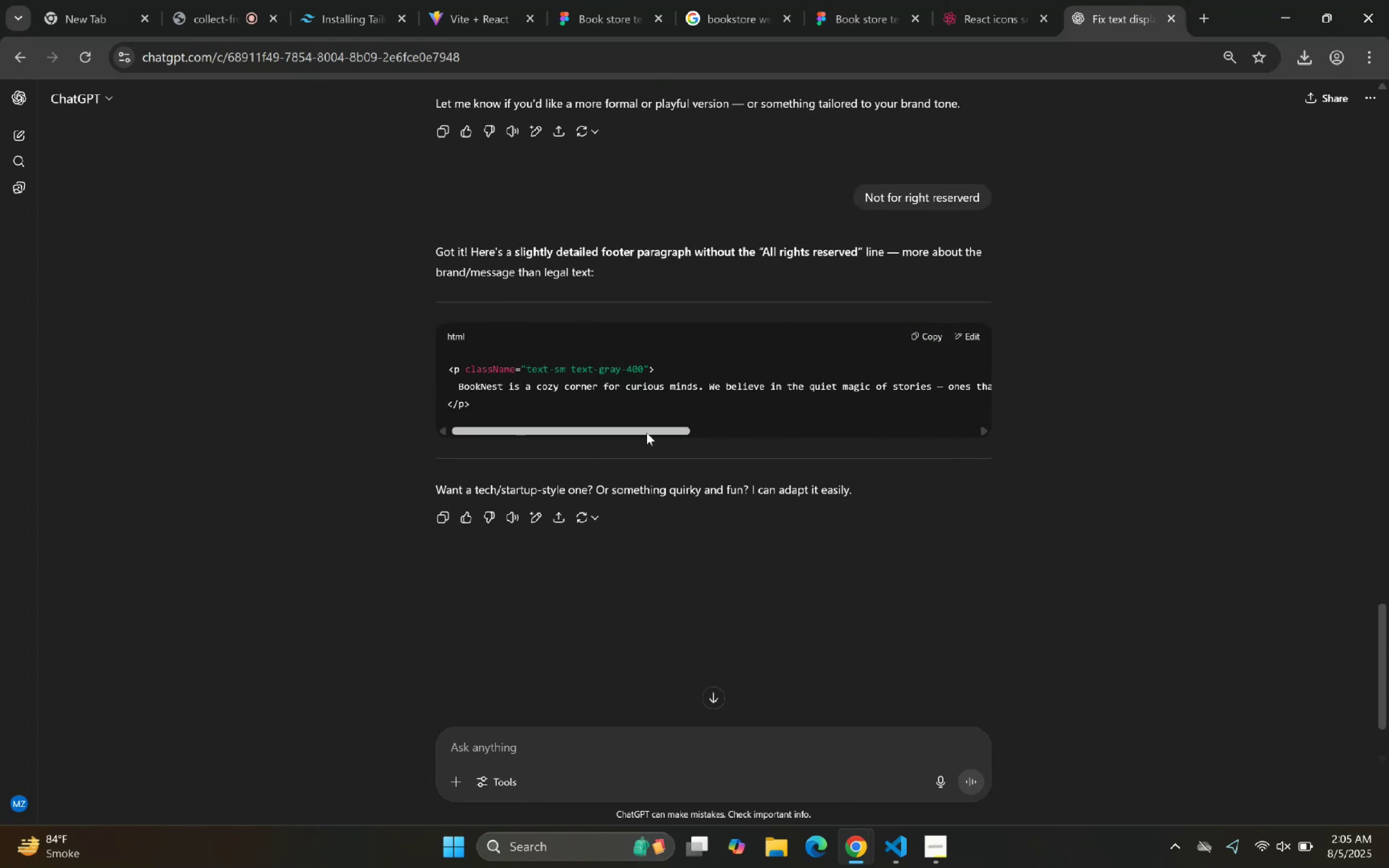 
left_click_drag(start_coordinate=[657, 432], to_coordinate=[504, 423])
 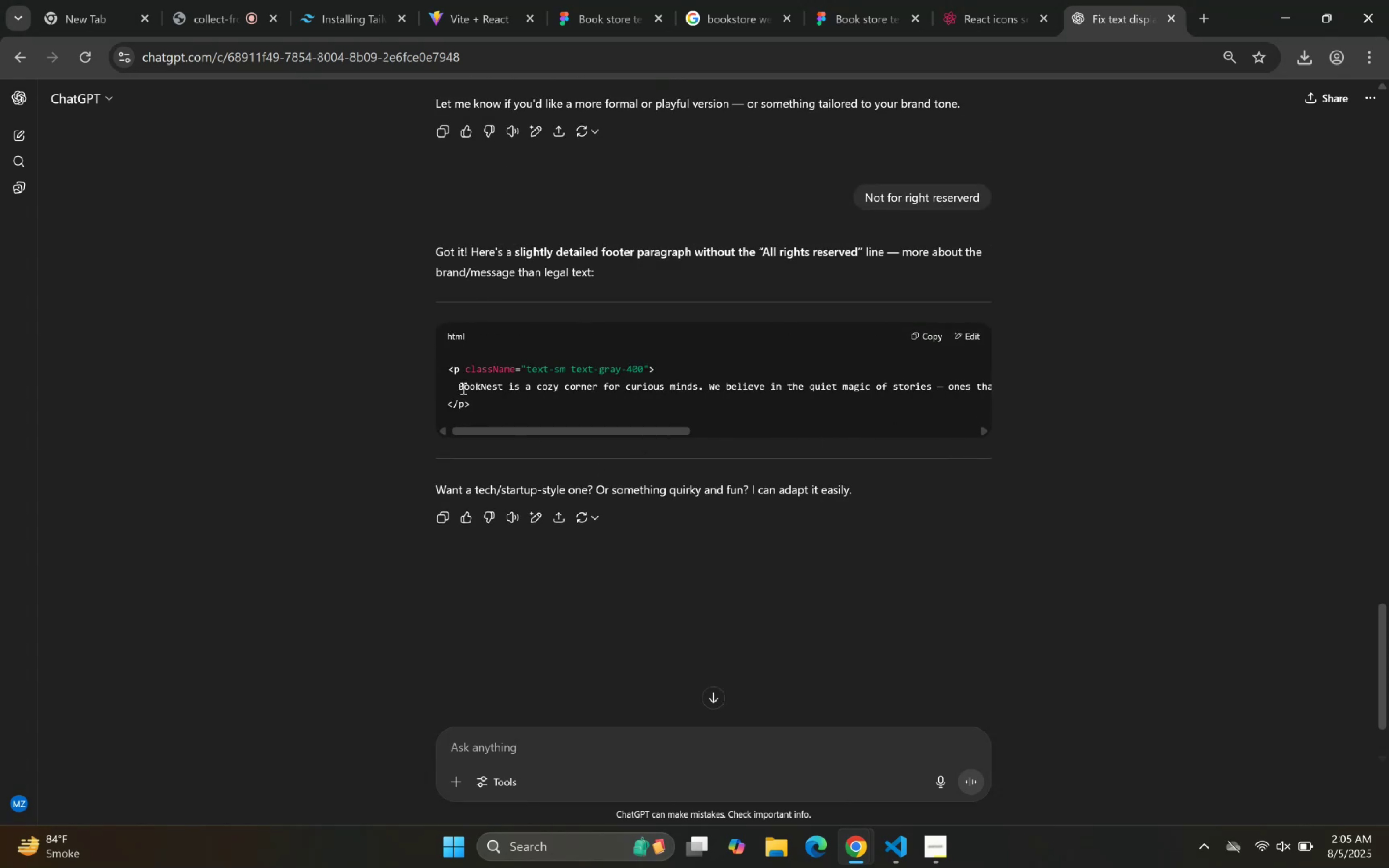 
left_click_drag(start_coordinate=[459, 386], to_coordinate=[999, 389])
 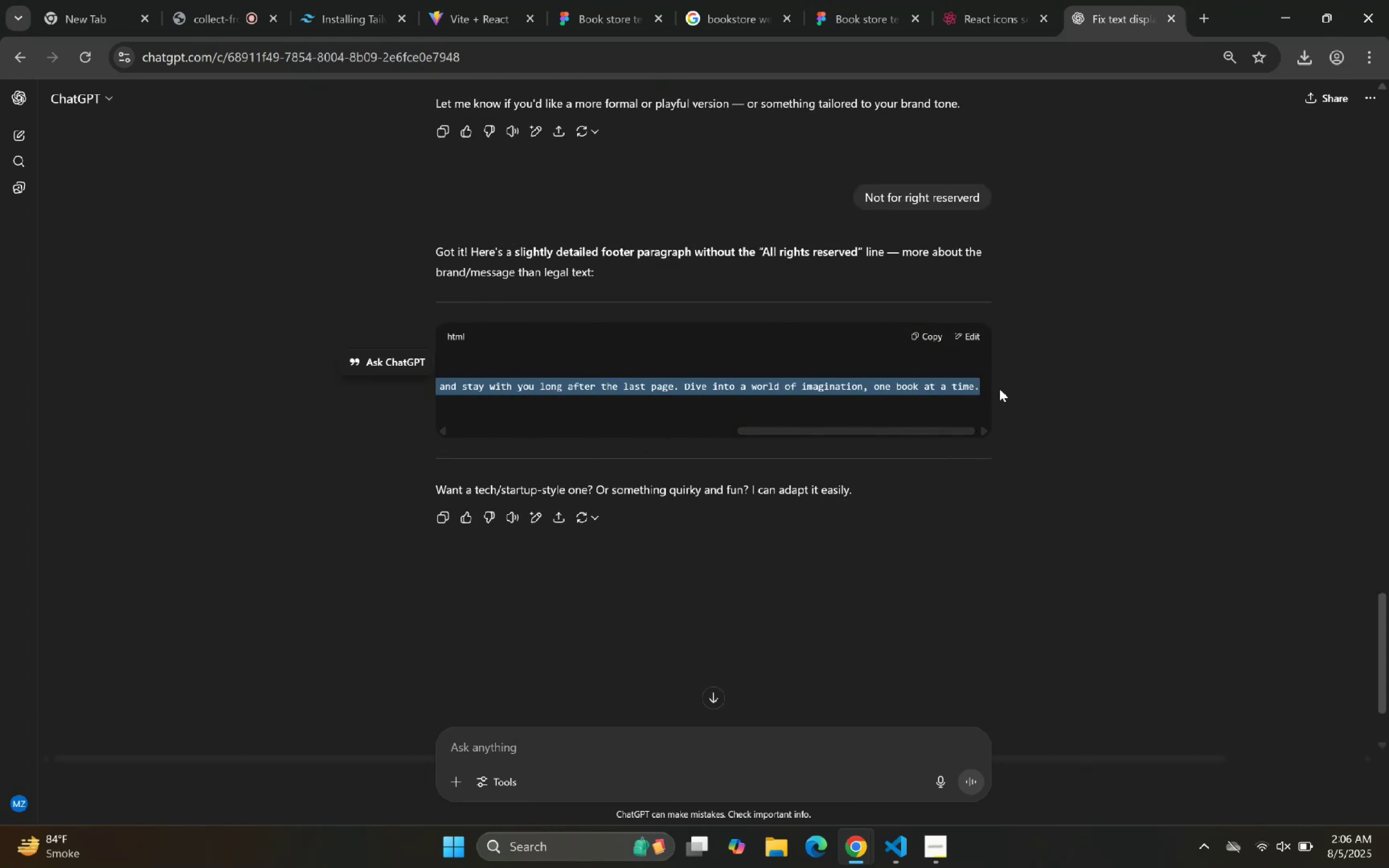 
key(Control+C)
 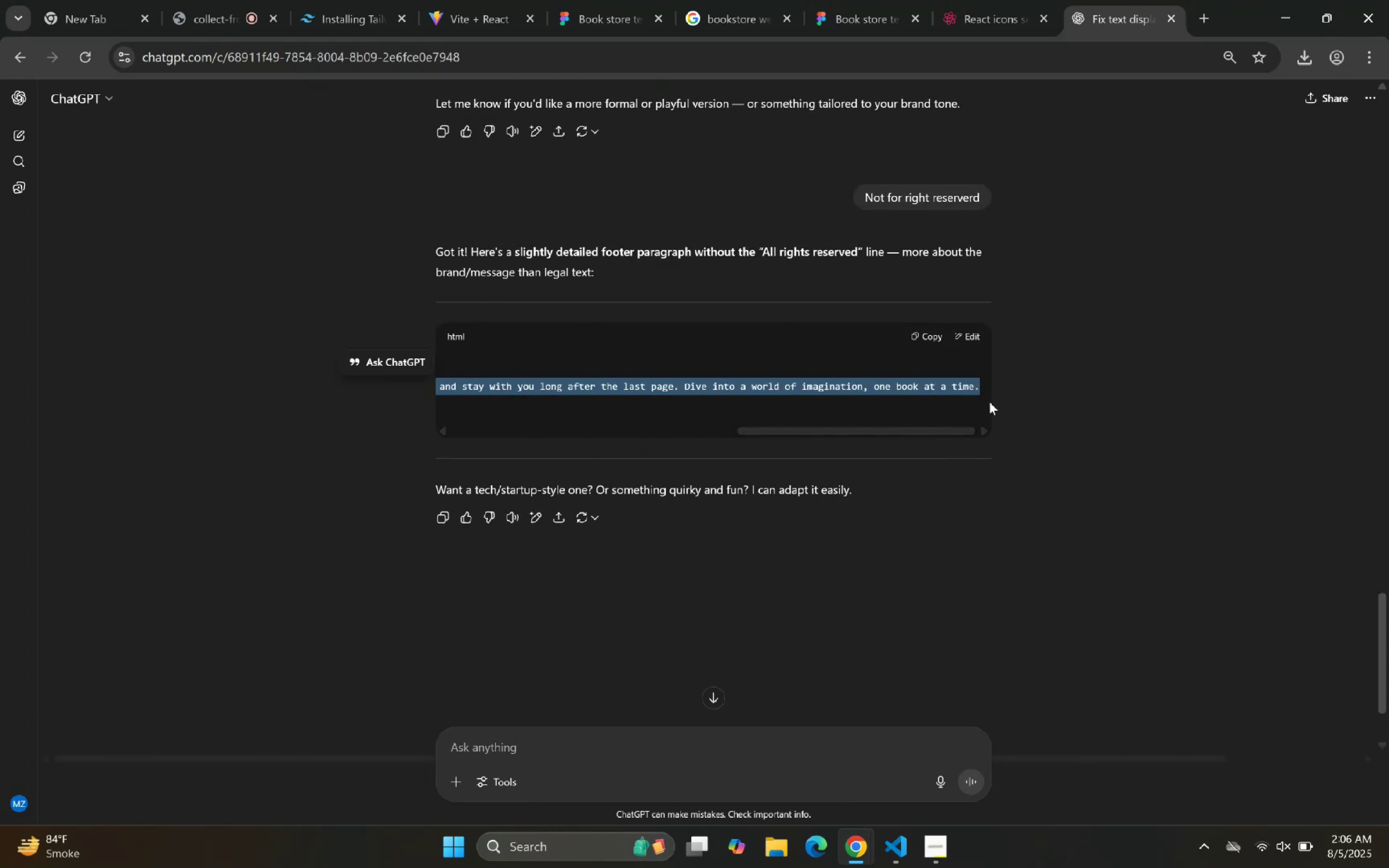 
key(Control+C)
 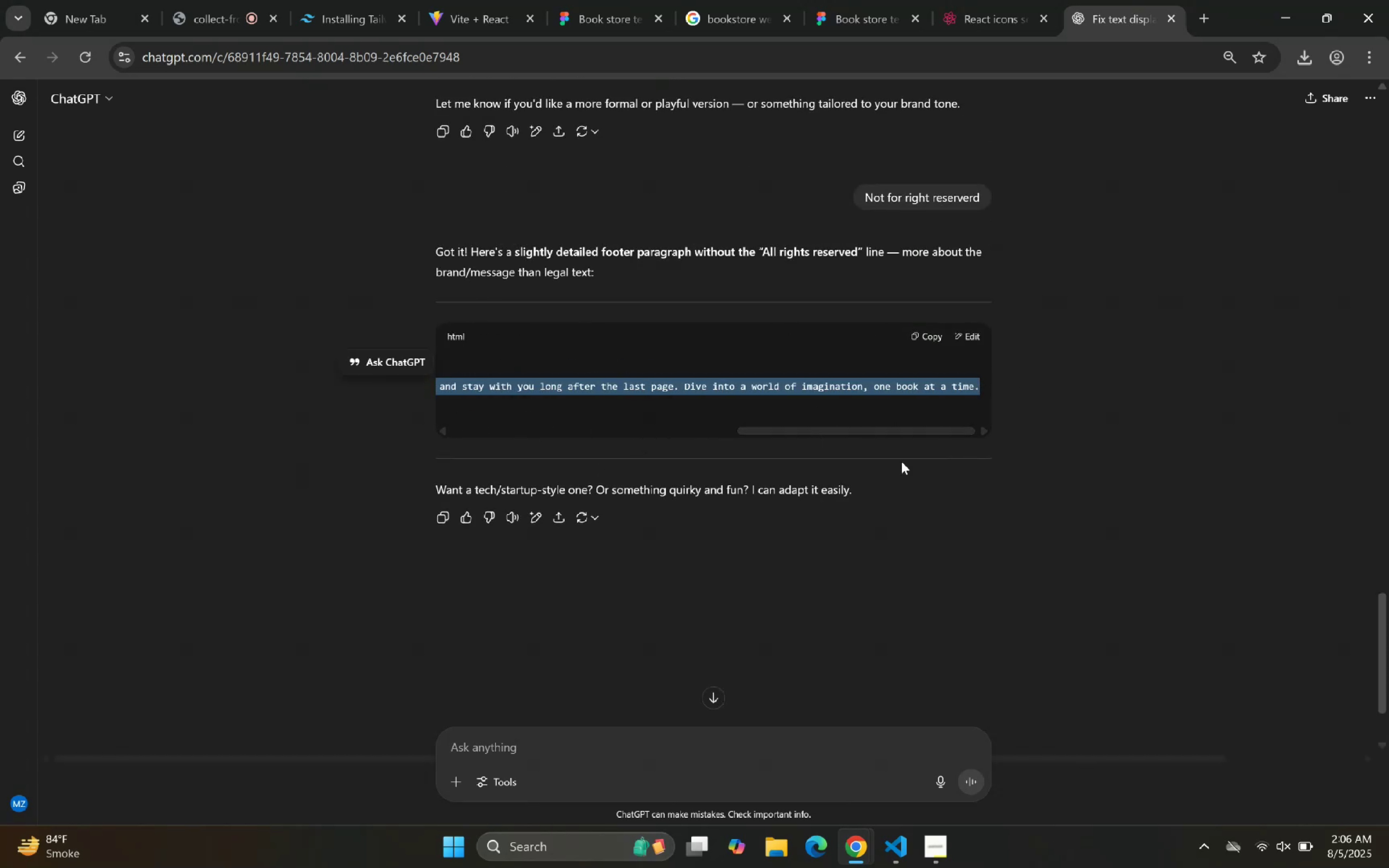 
key(Control+C)
 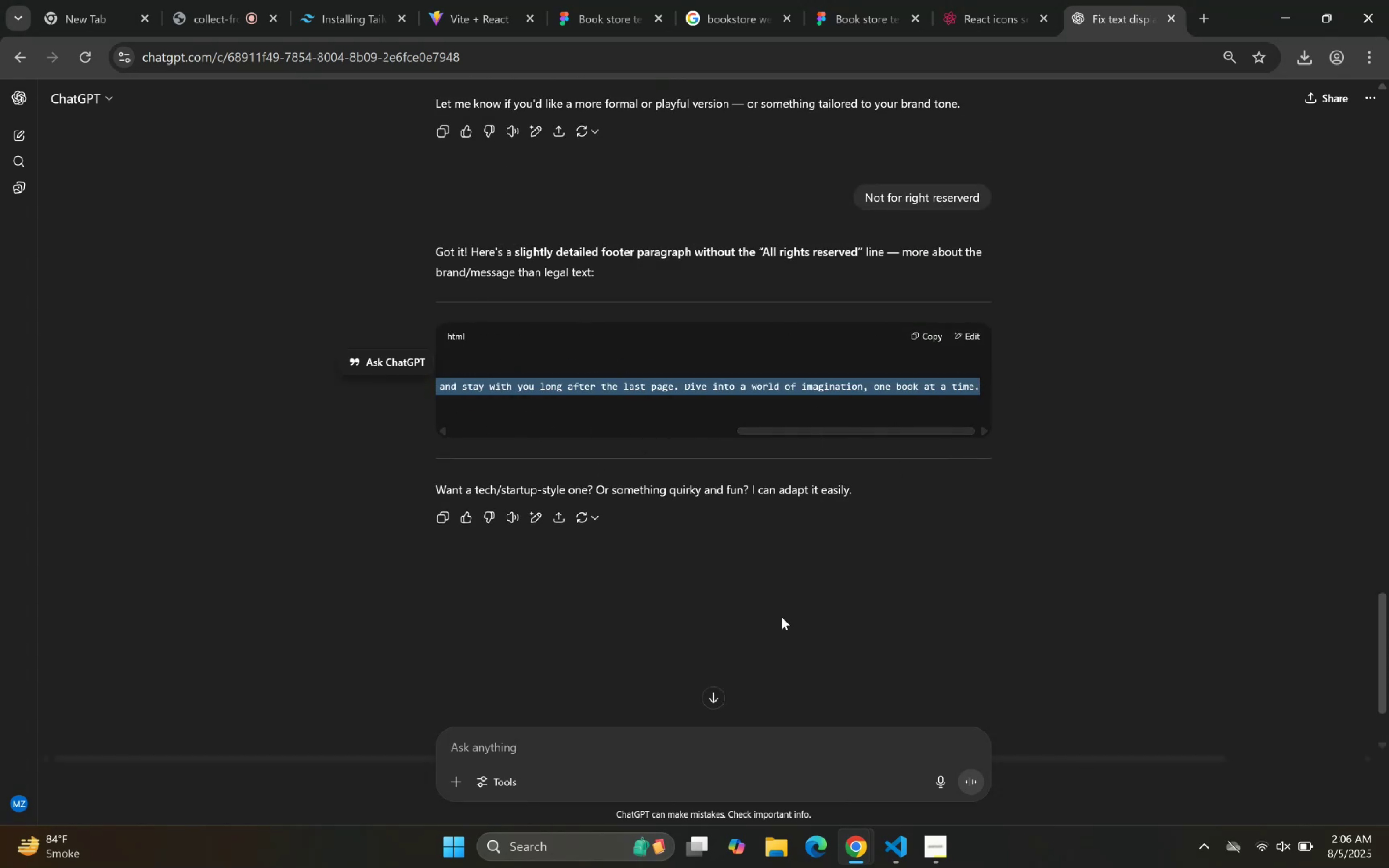 
key(Control+C)
 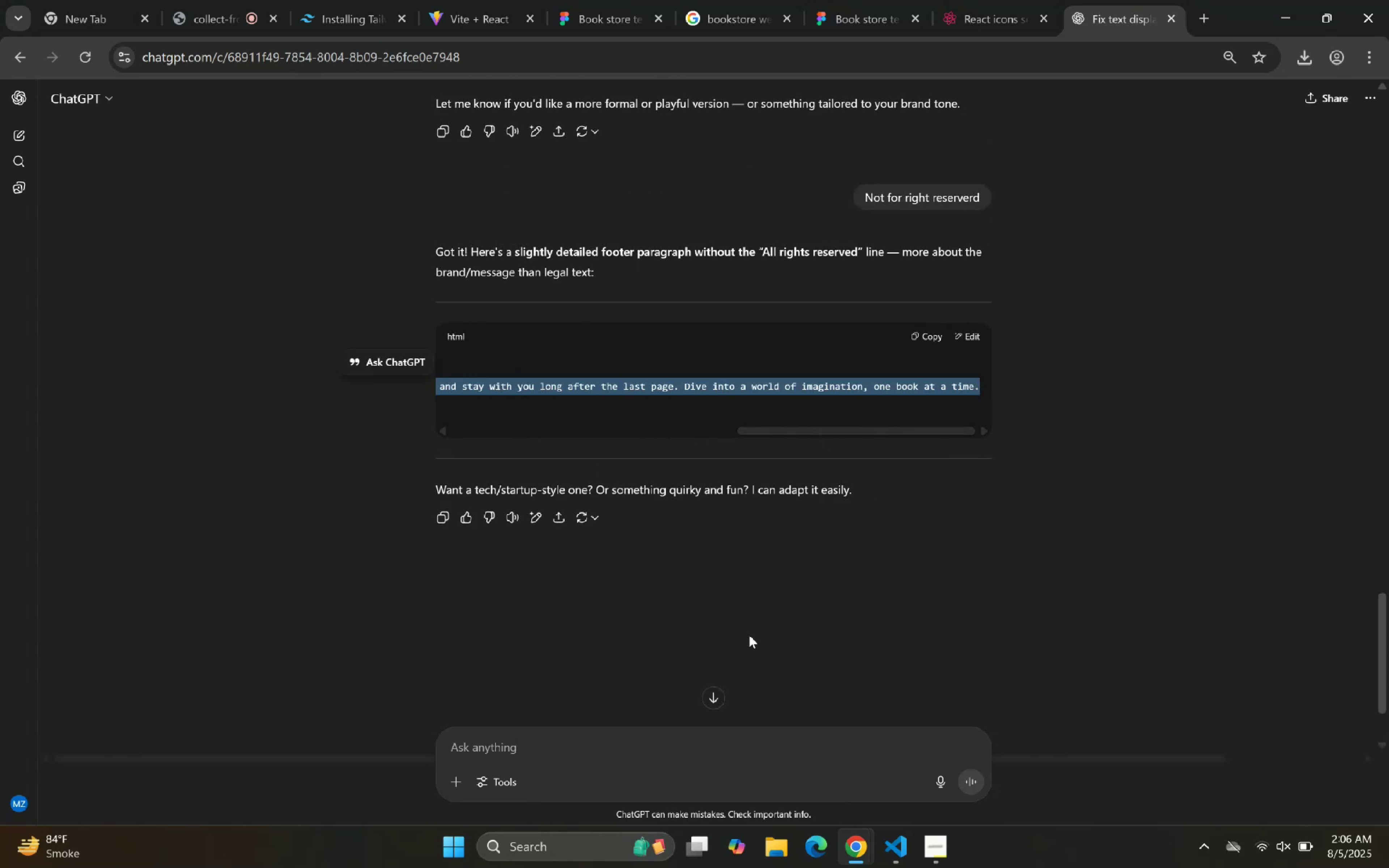 
key(Control+C)
 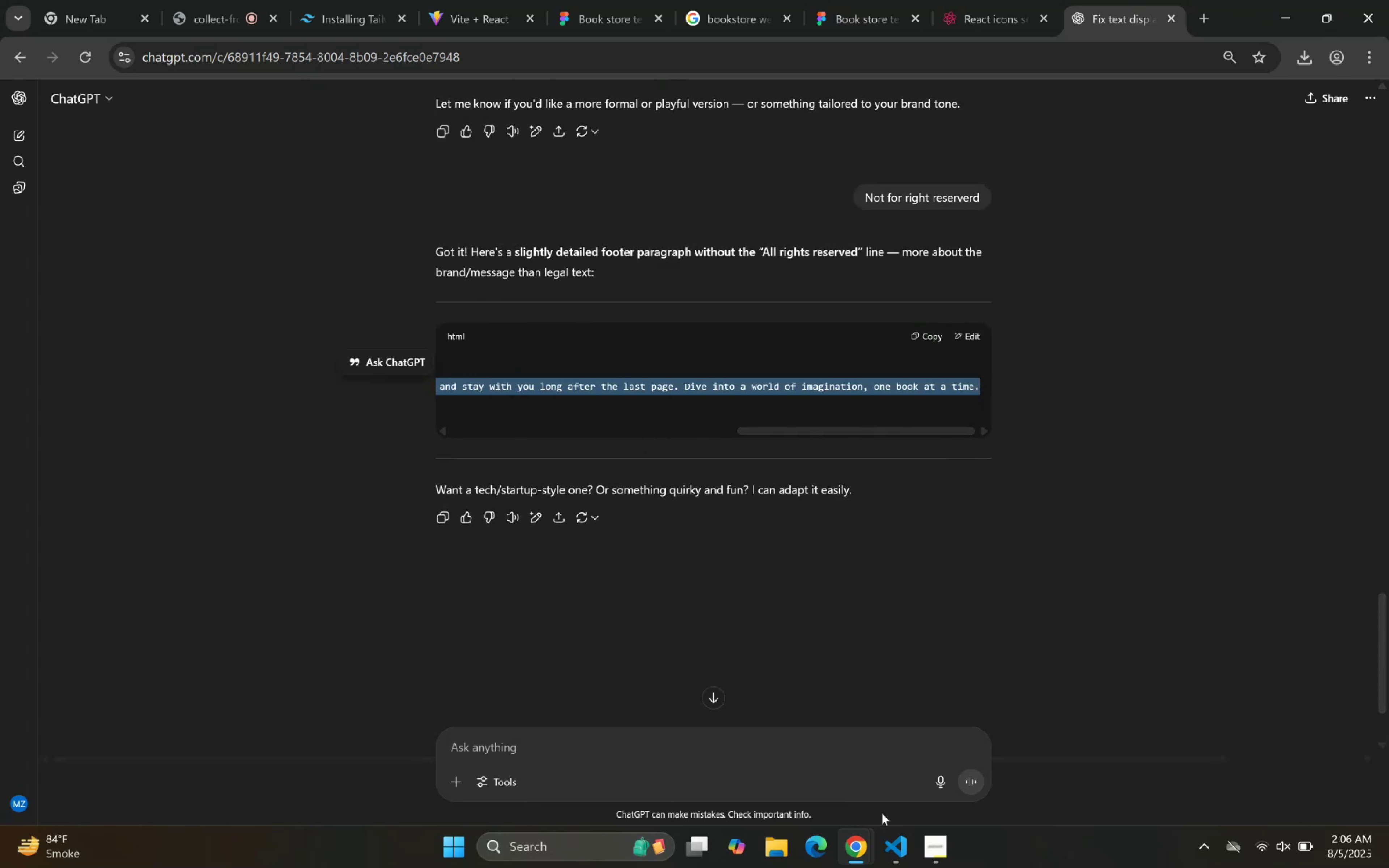 
left_click([895, 849])
 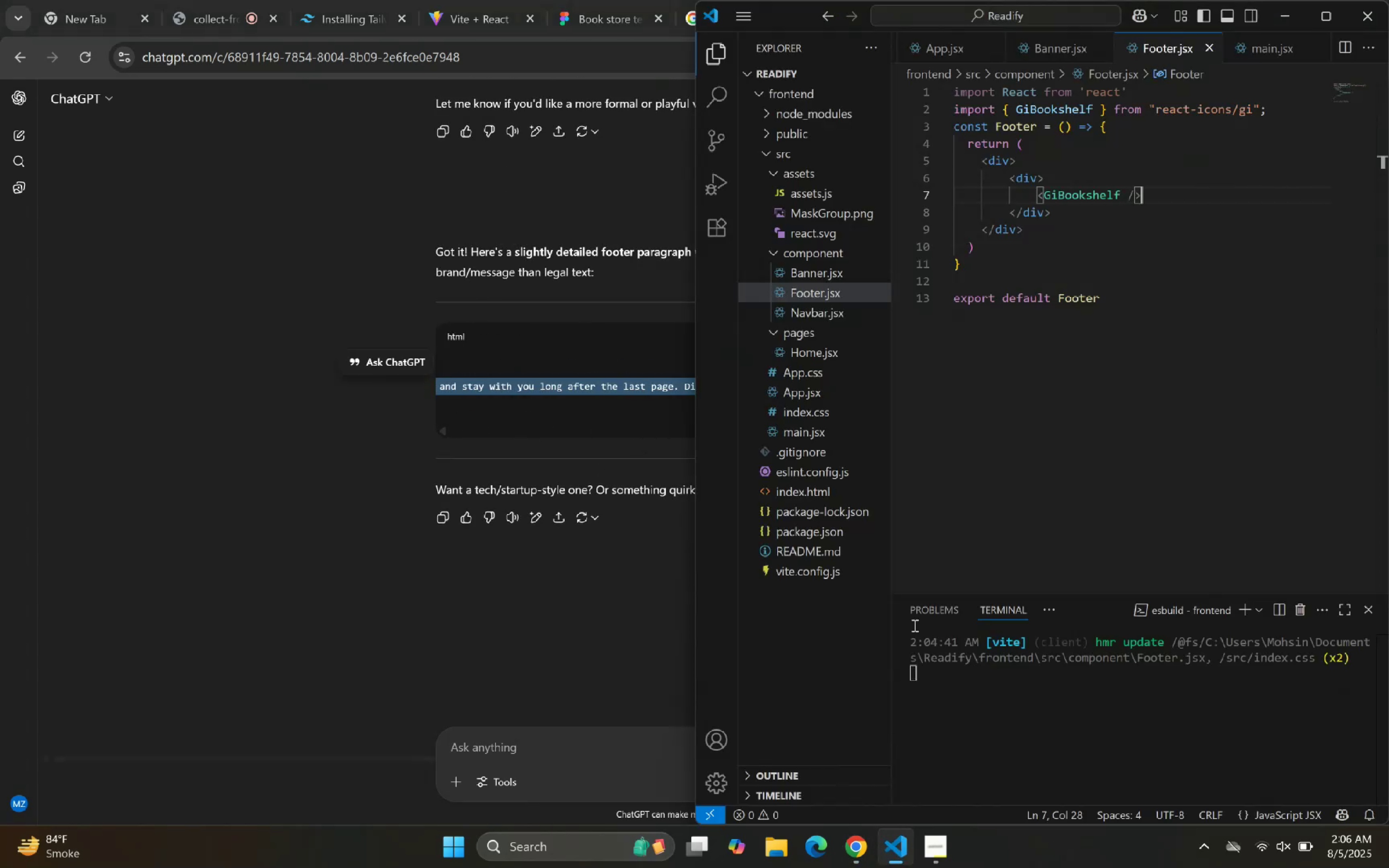 
left_click_drag(start_coordinate=[1064, 400], to_coordinate=[1065, 397])
 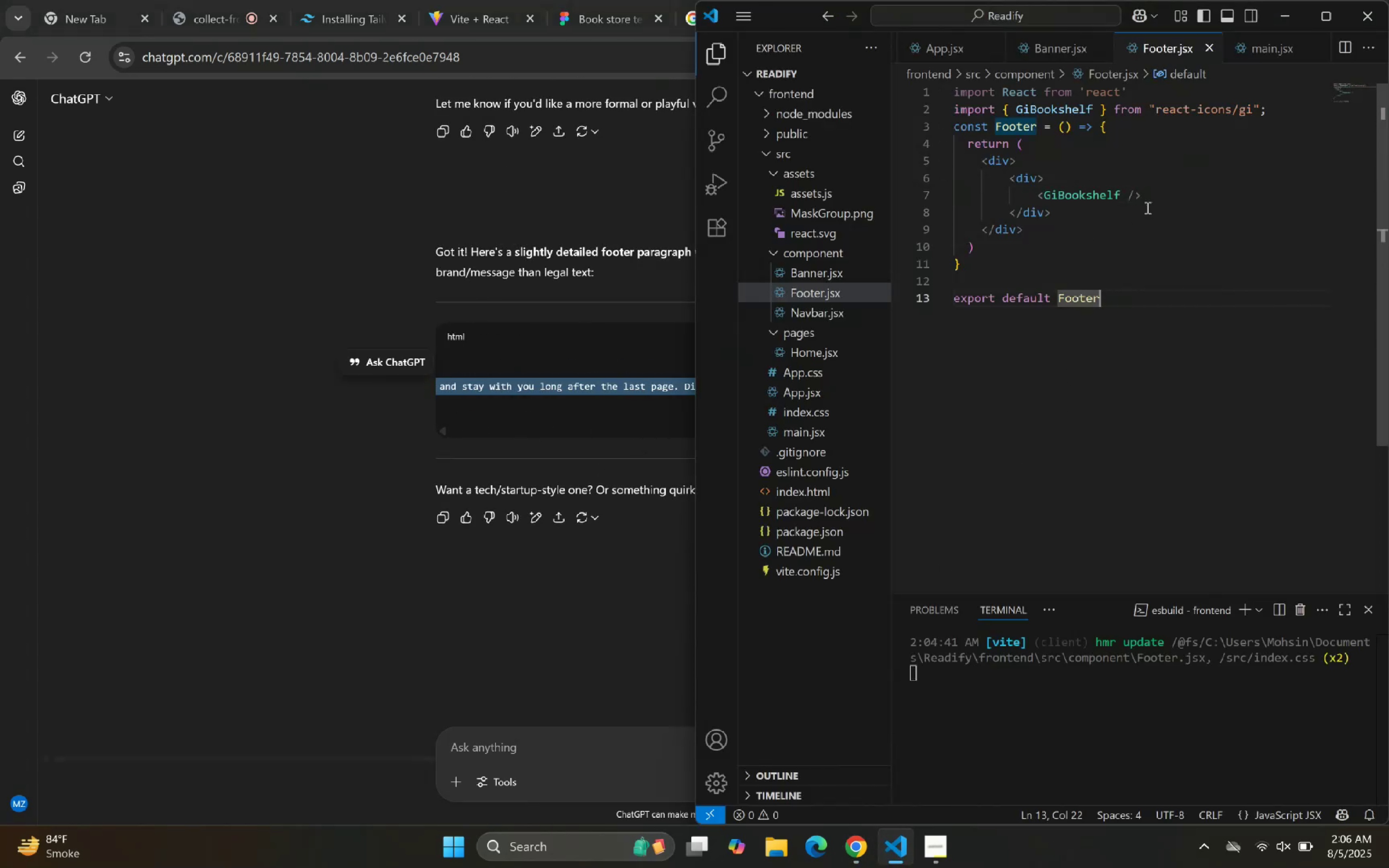 
left_click([1164, 196])
 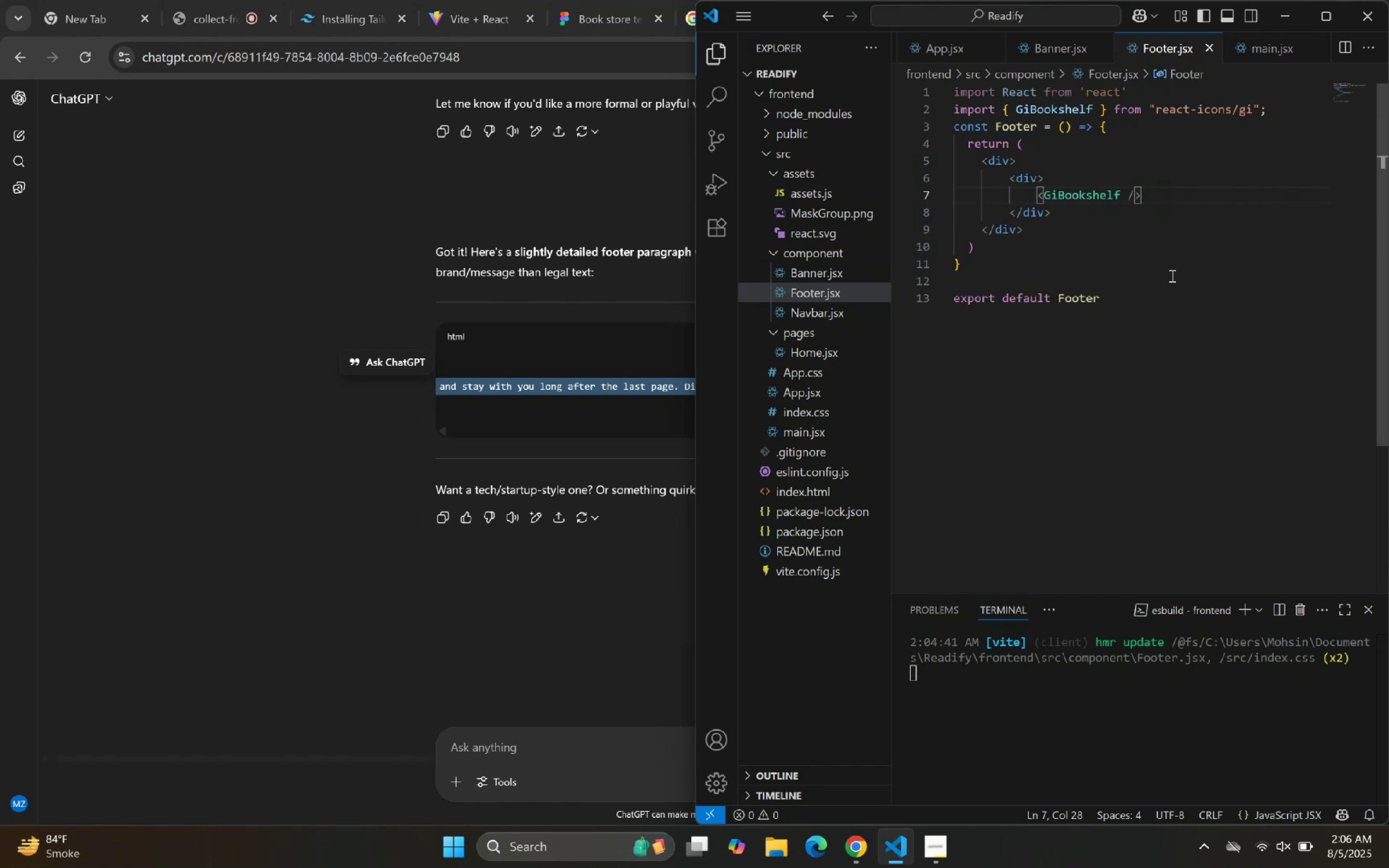 
key(Enter)
 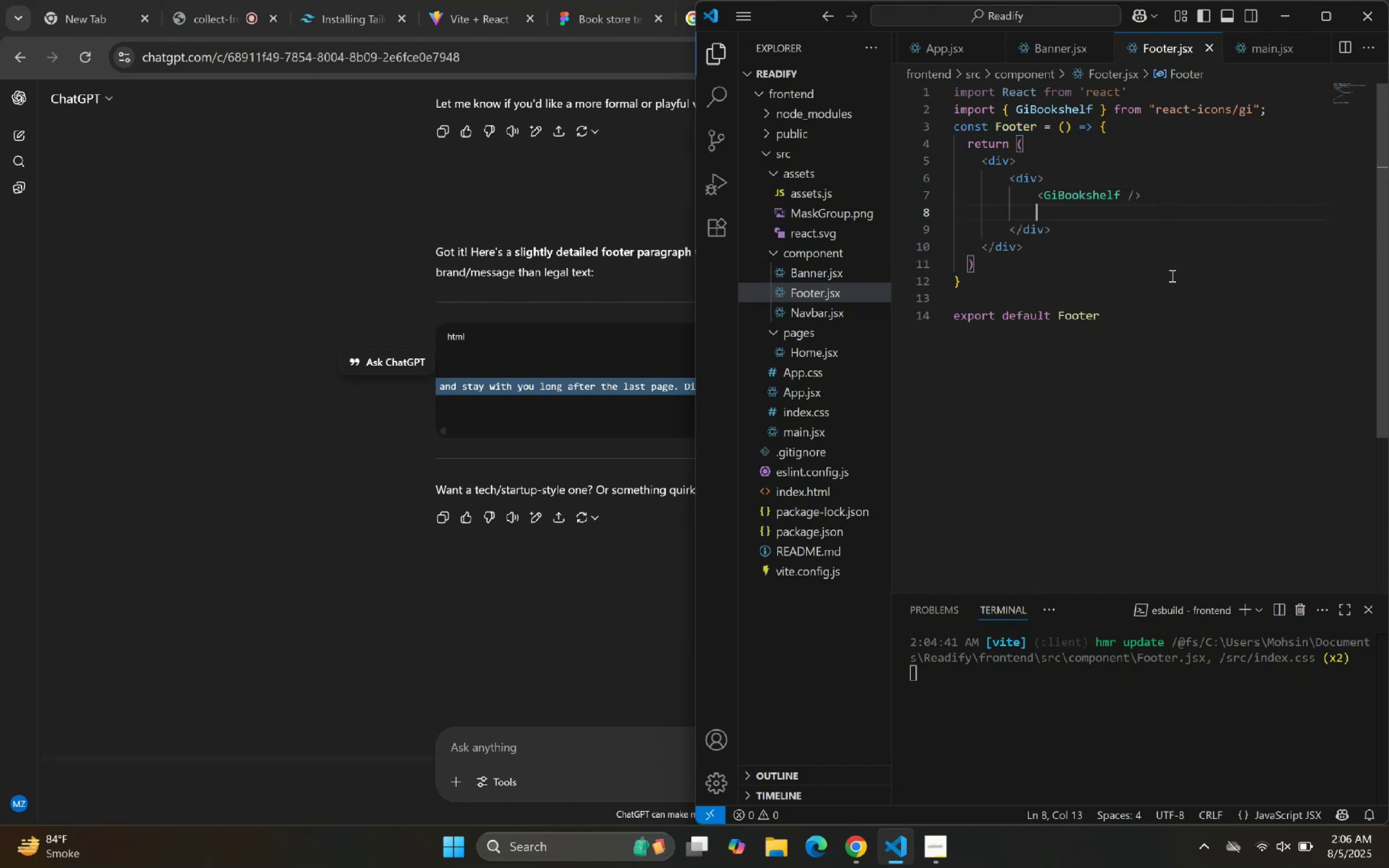 
key(P)
 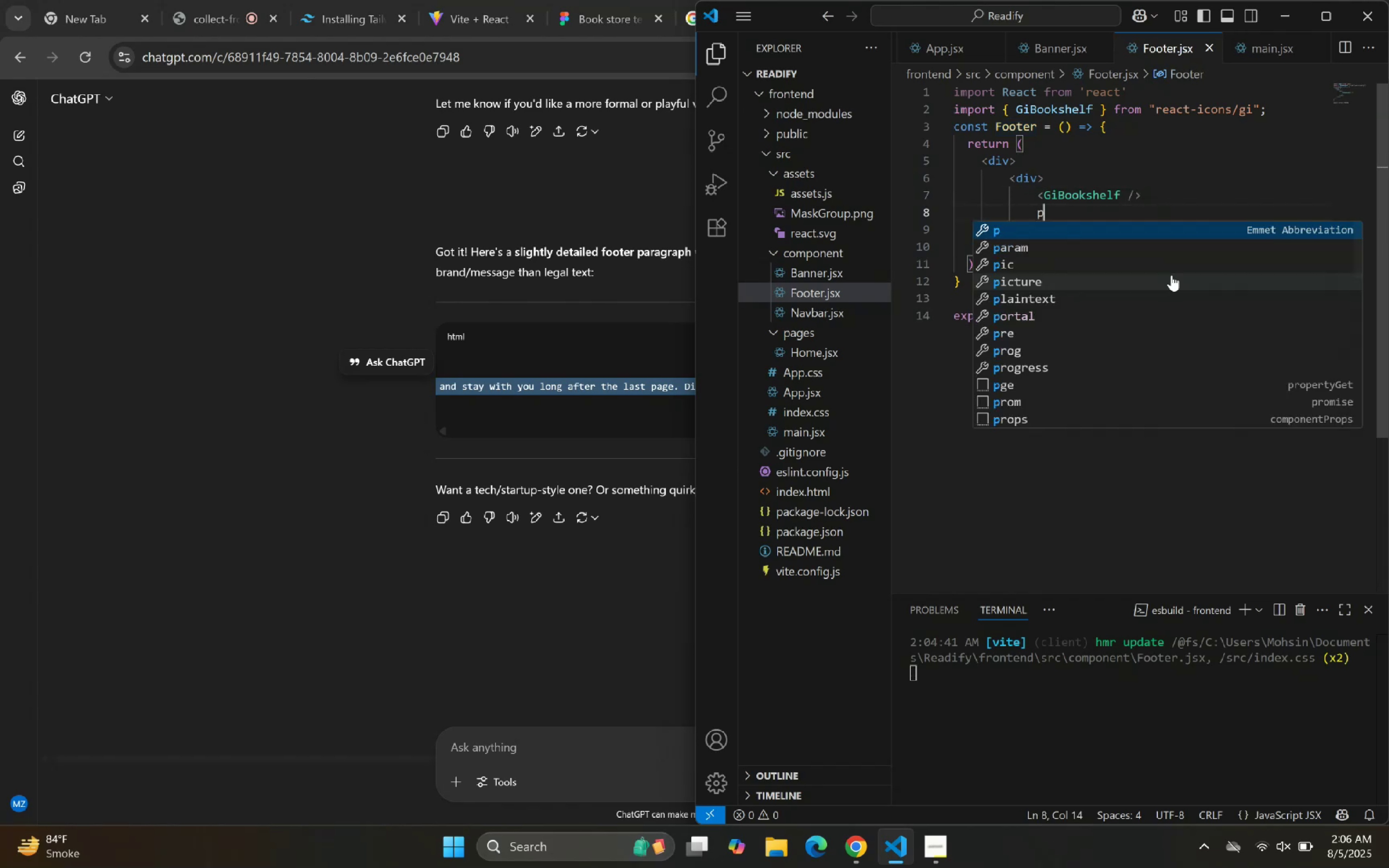 
key(Enter)
 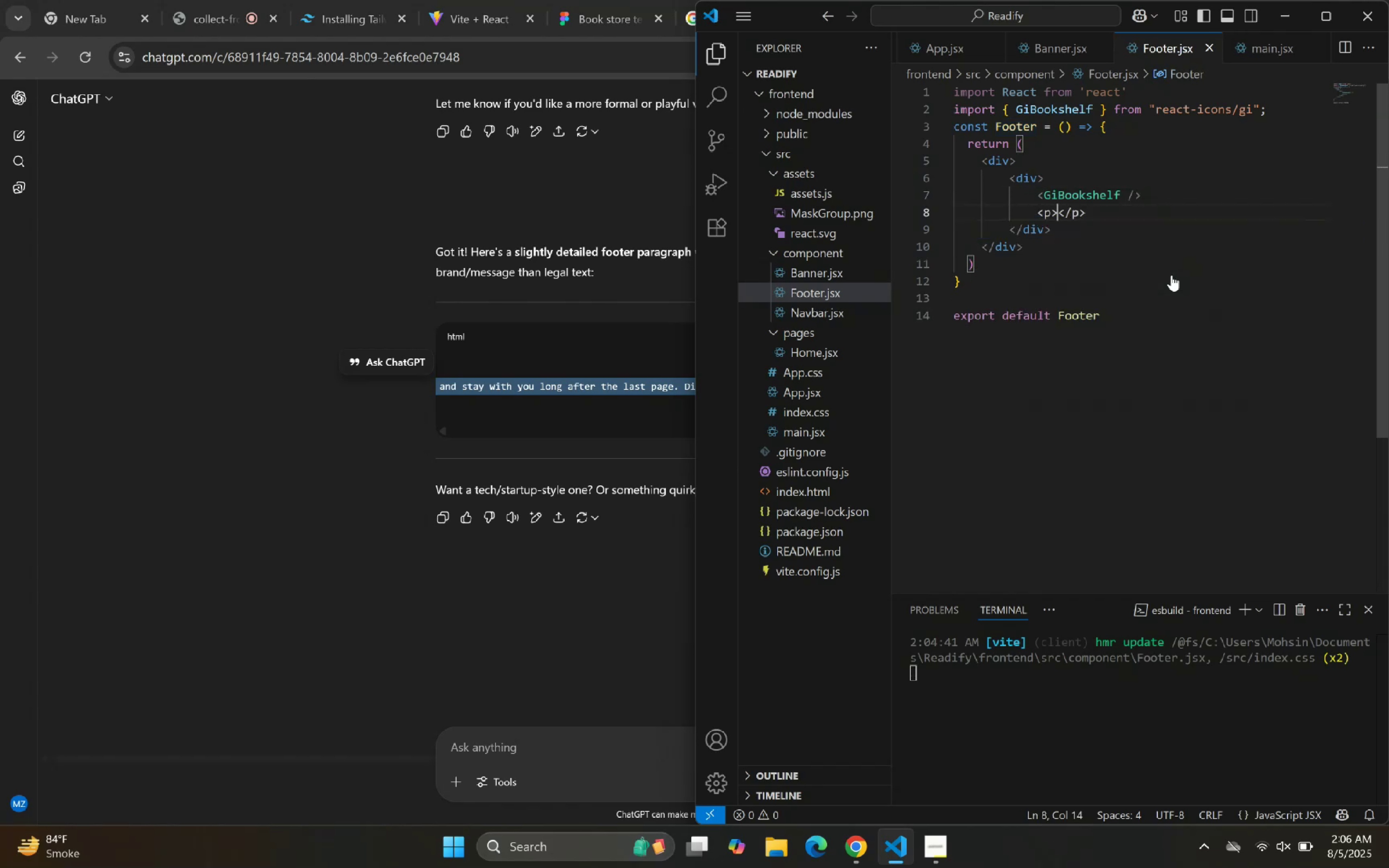 
key(Enter)
 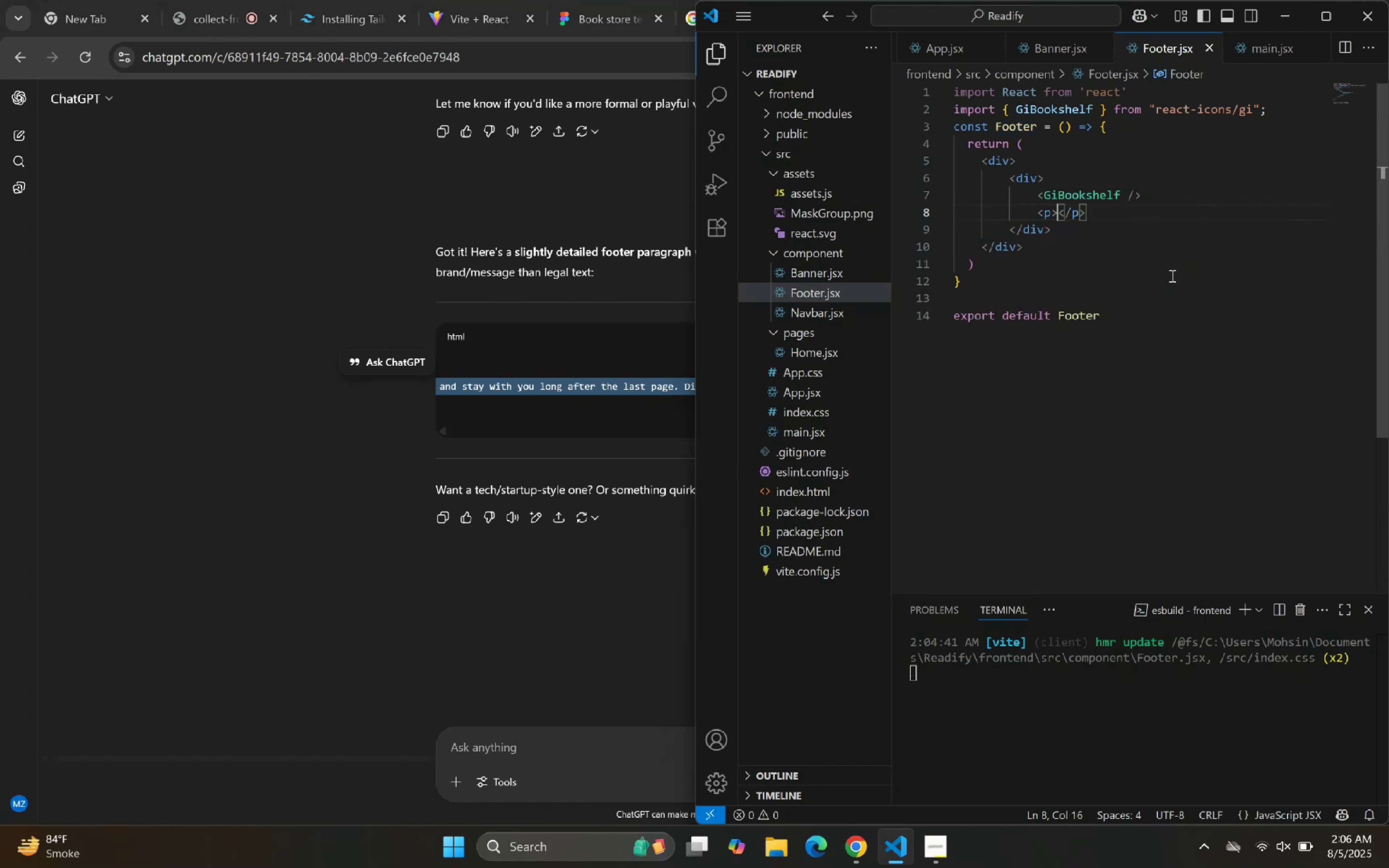 
key(Control+ControlLeft)
 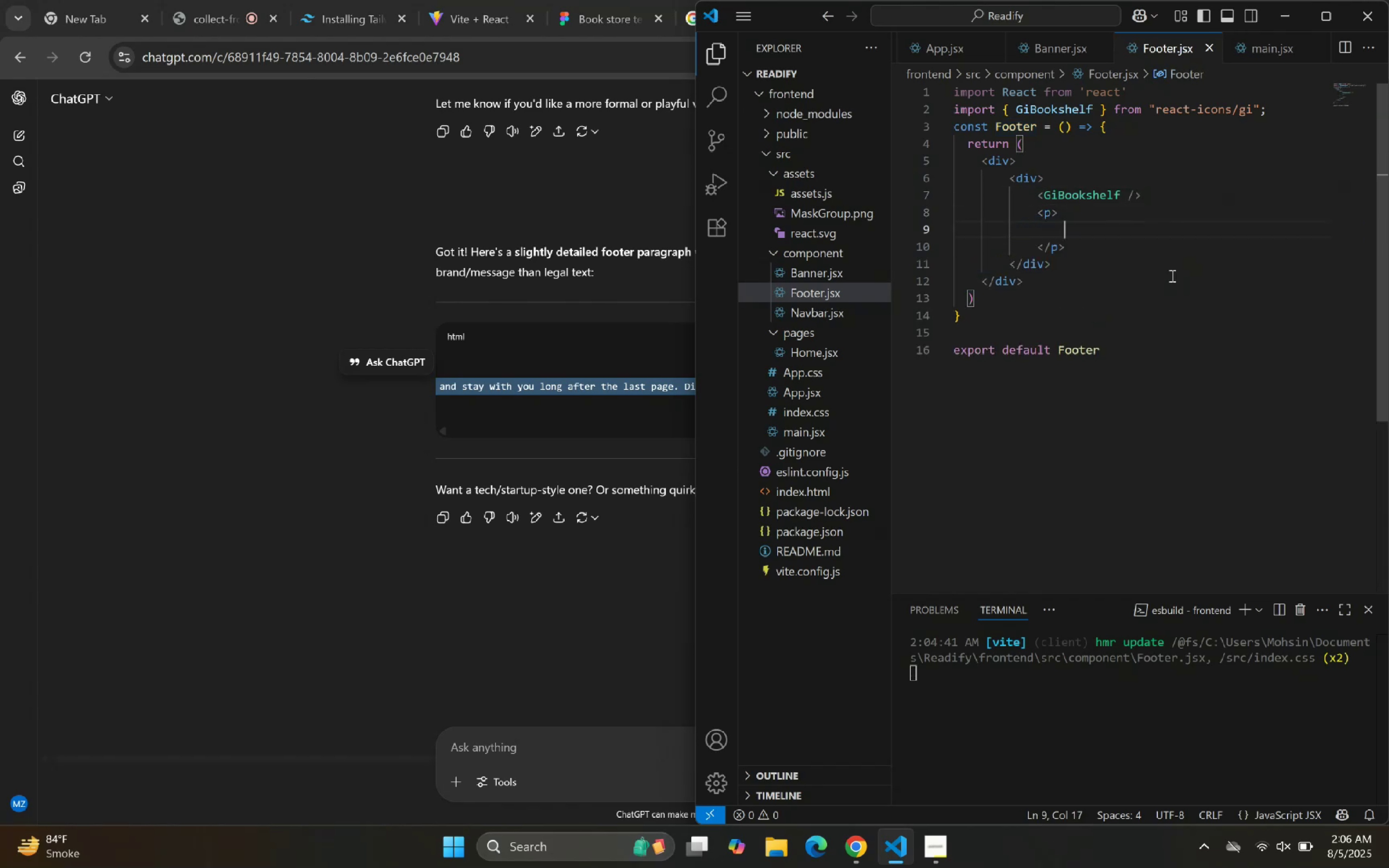 
key(Control+V)
 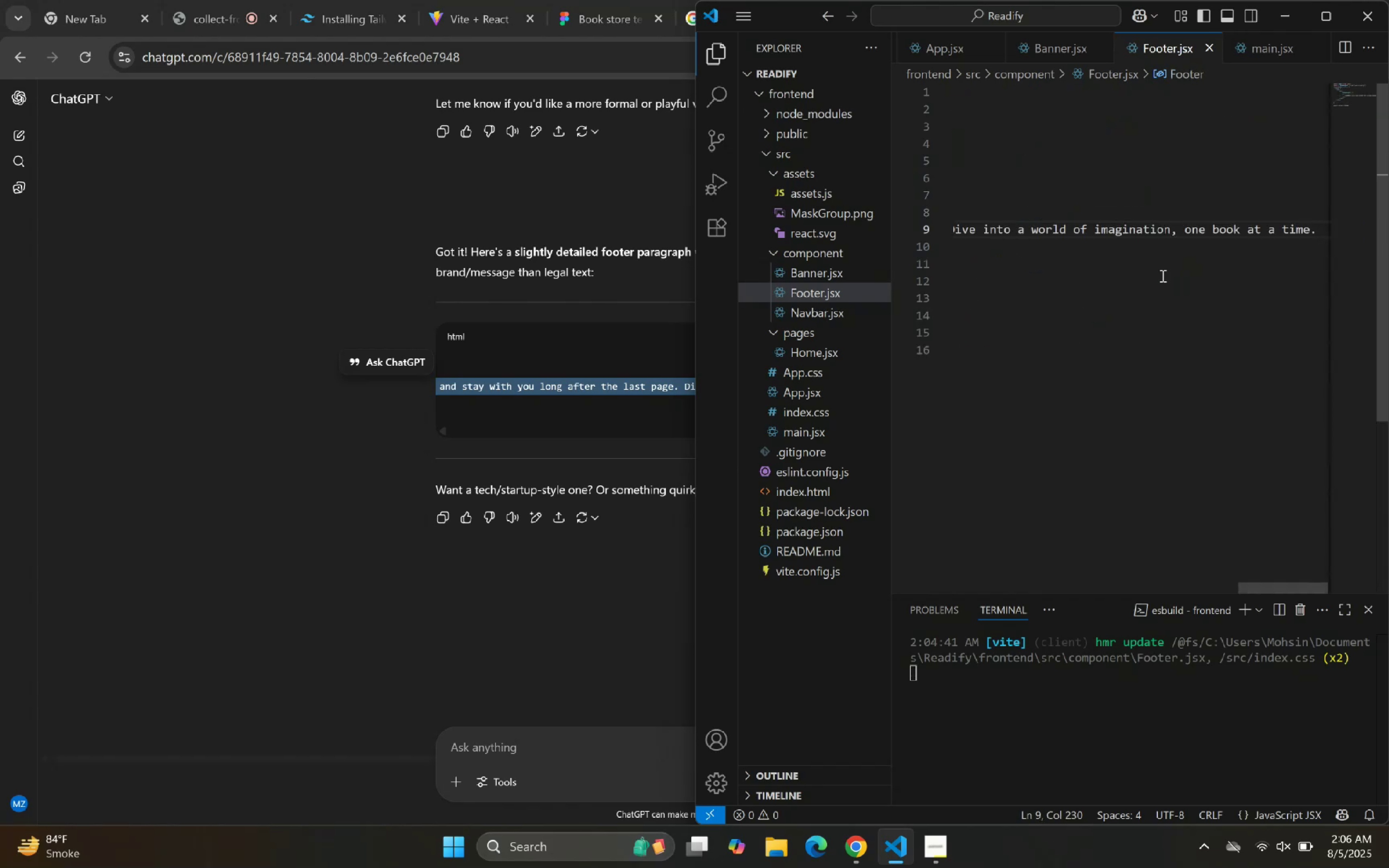 
key(Alt+AltLeft)
 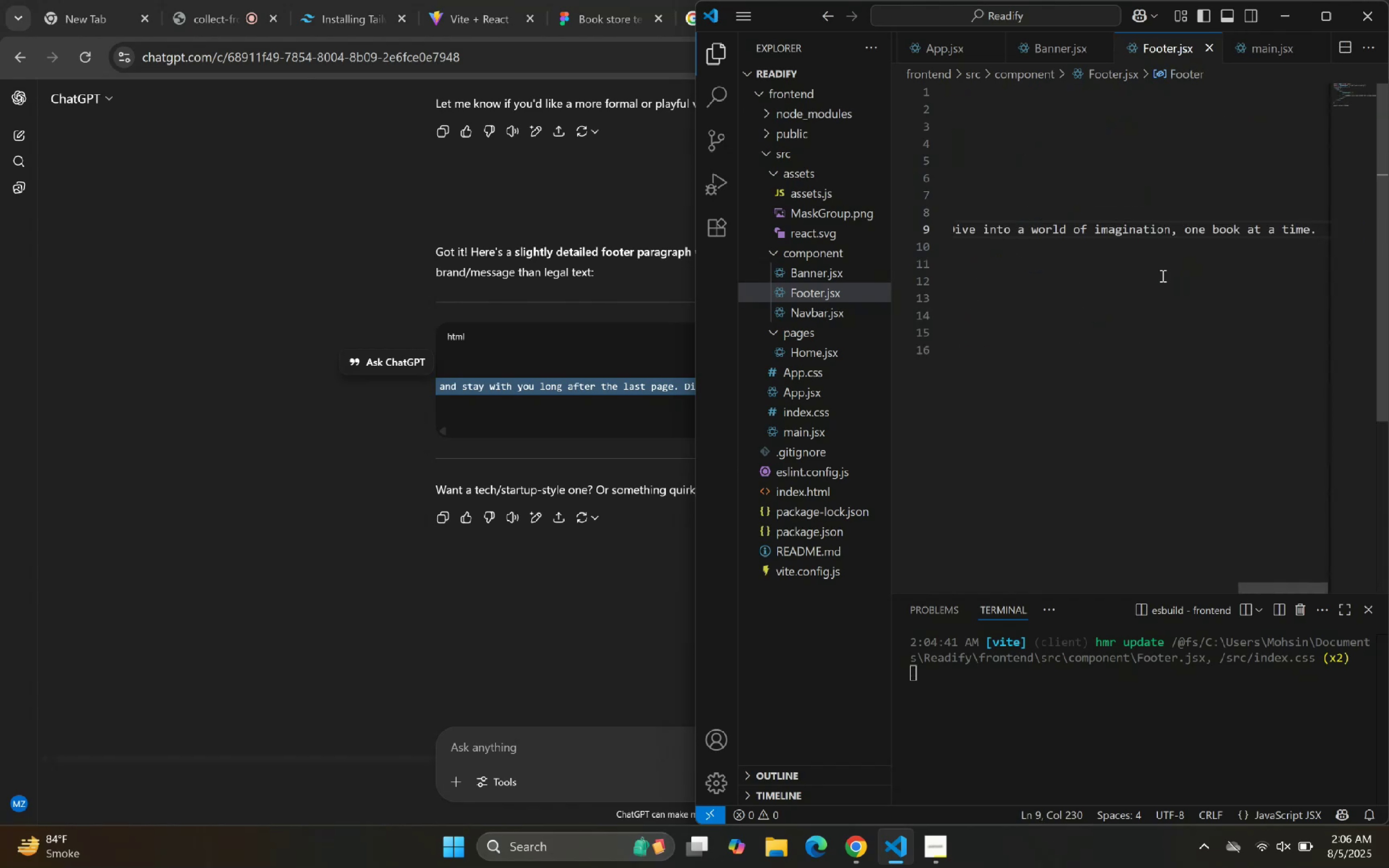 
key(Alt+Z)
 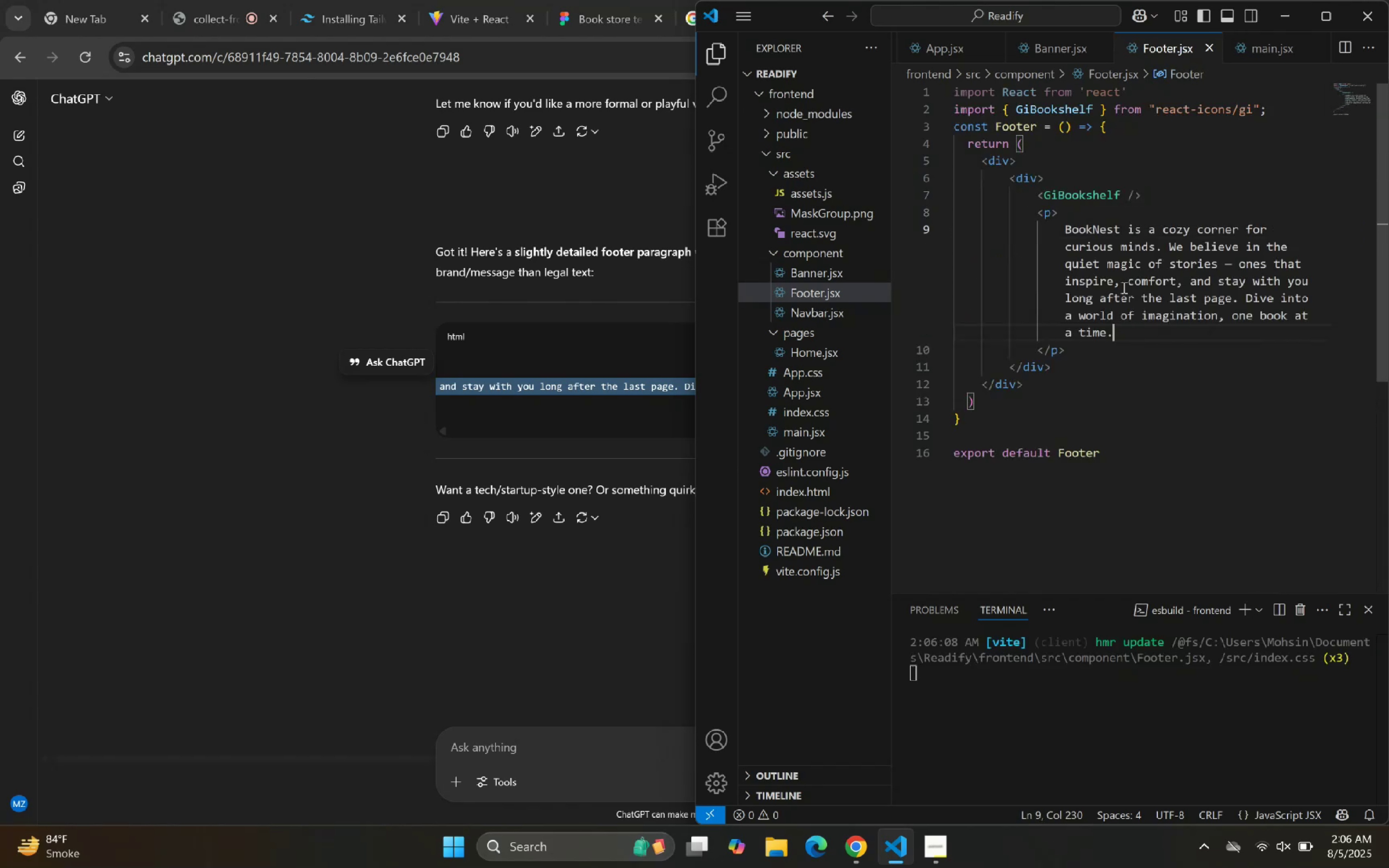 
left_click([1126, 328])
 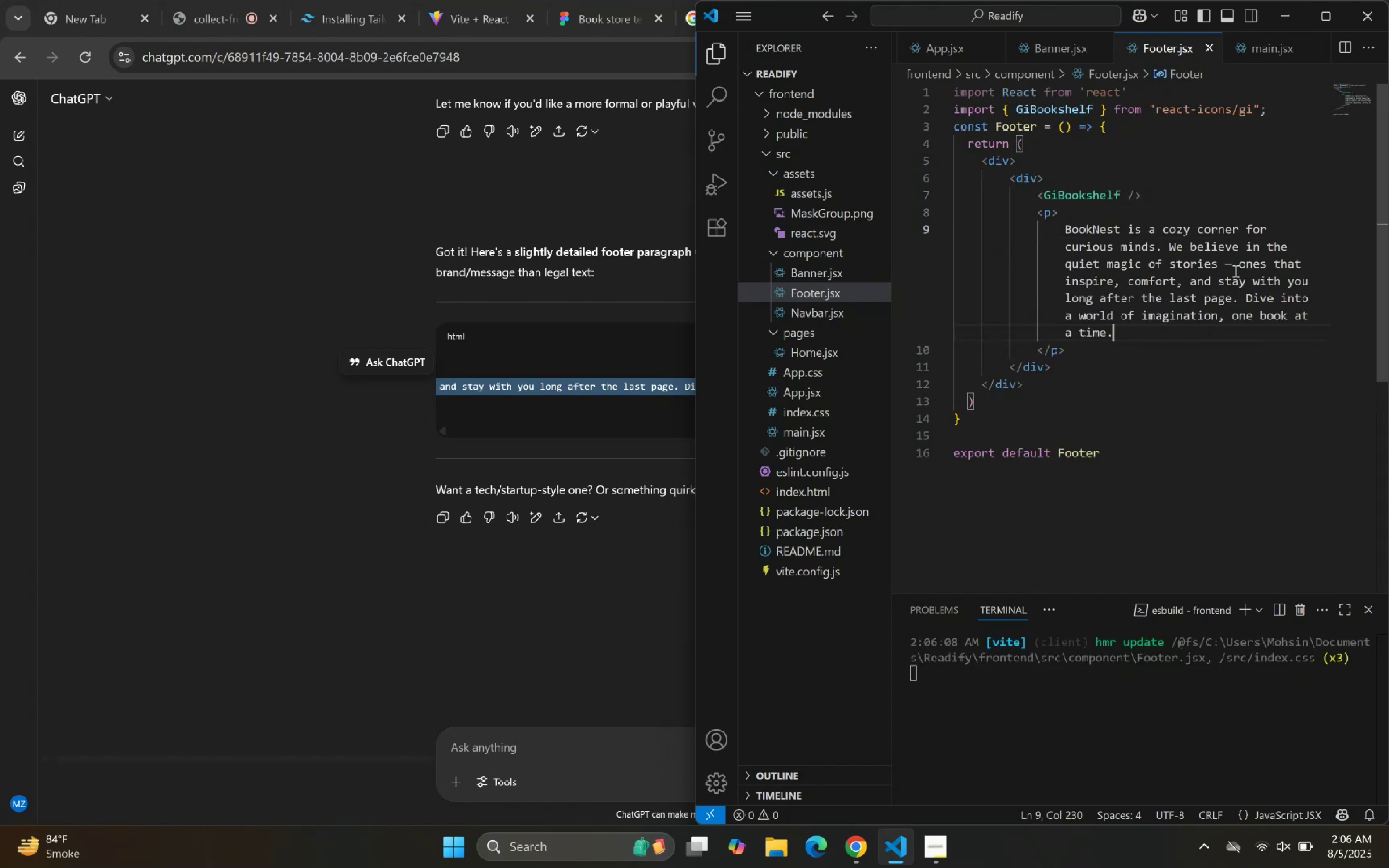 
left_click([1233, 269])
 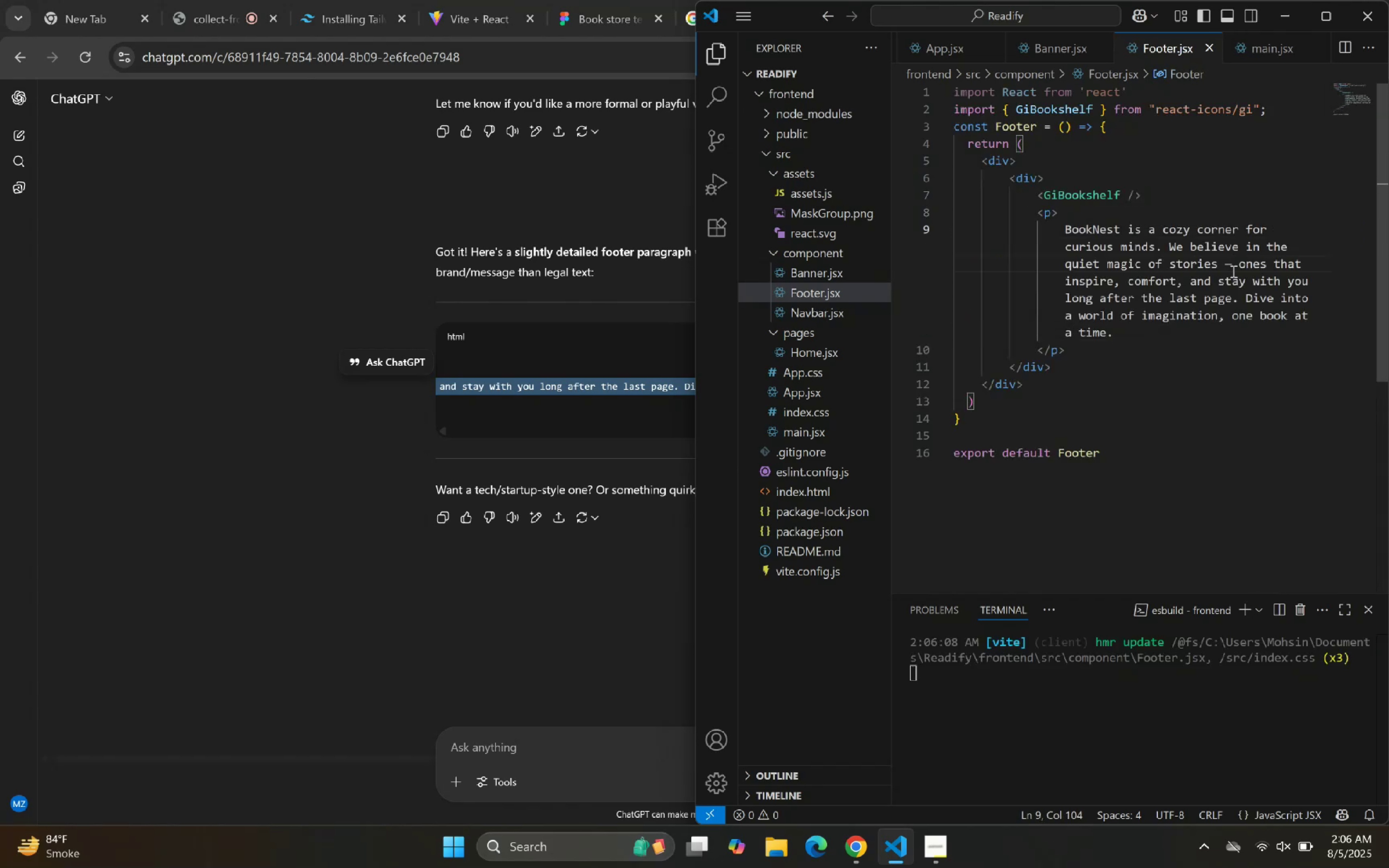 
key(Backspace)
 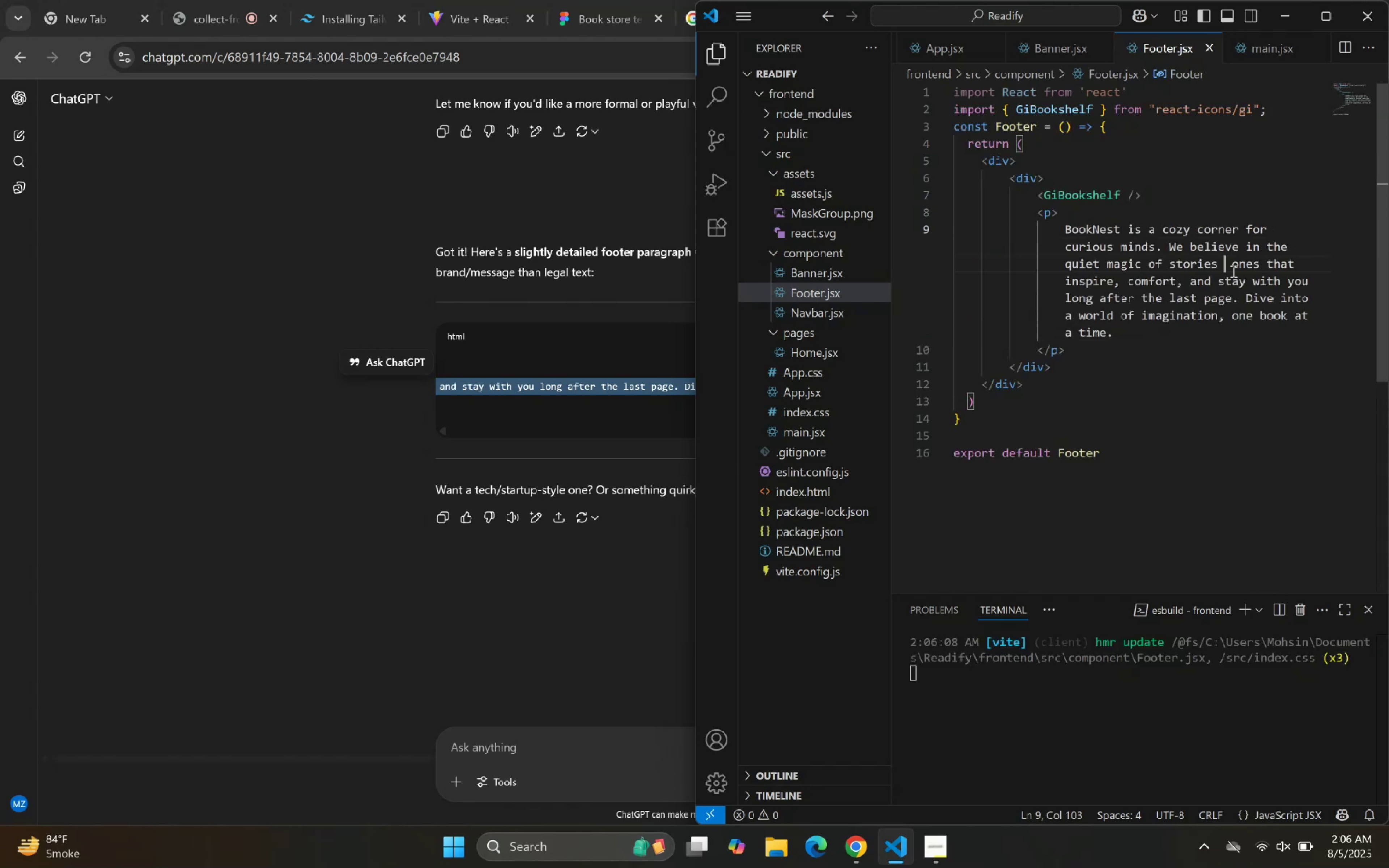 
key(Backspace)
 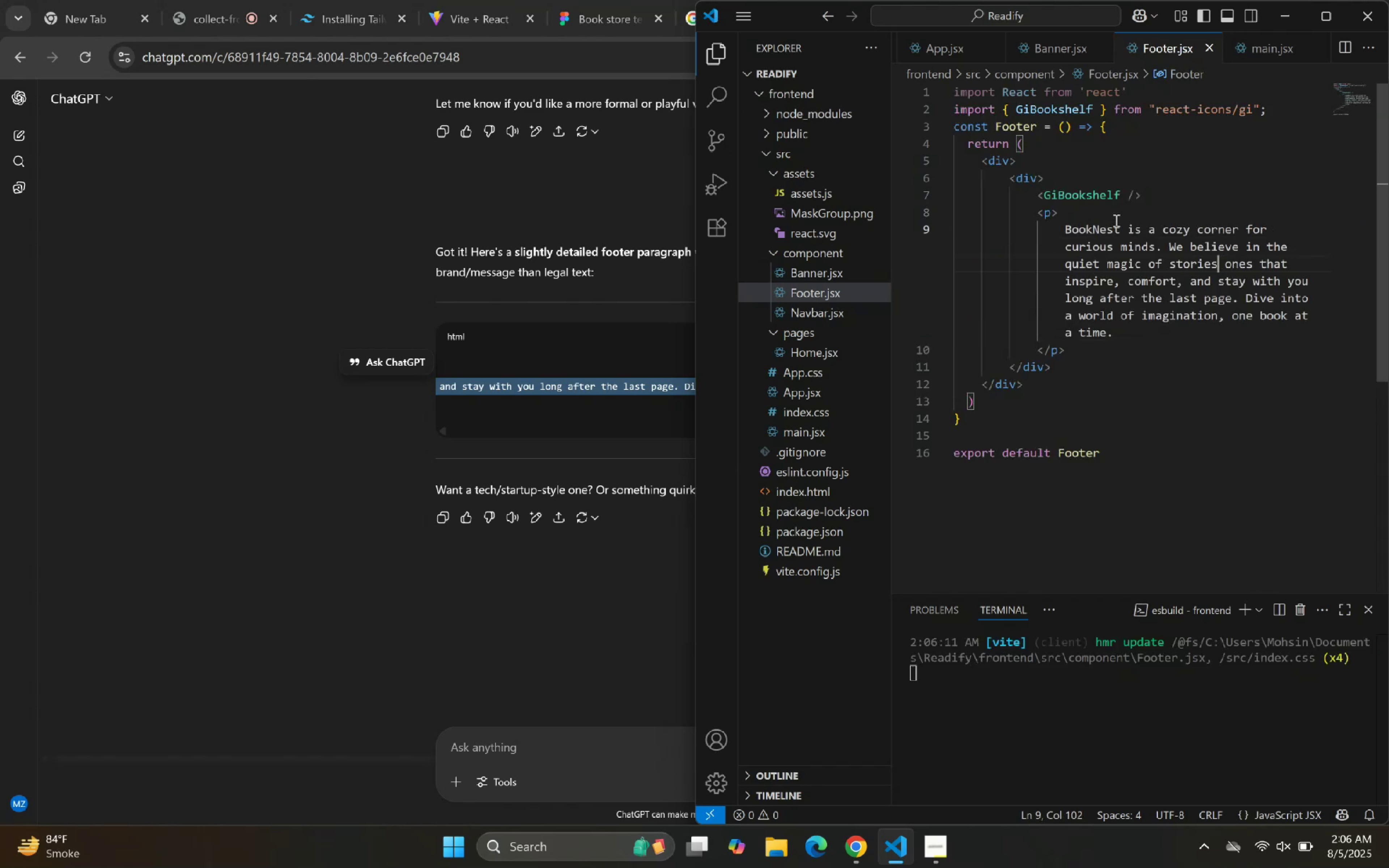 
left_click_drag(start_coordinate=[1119, 230], to_coordinate=[1067, 233])
 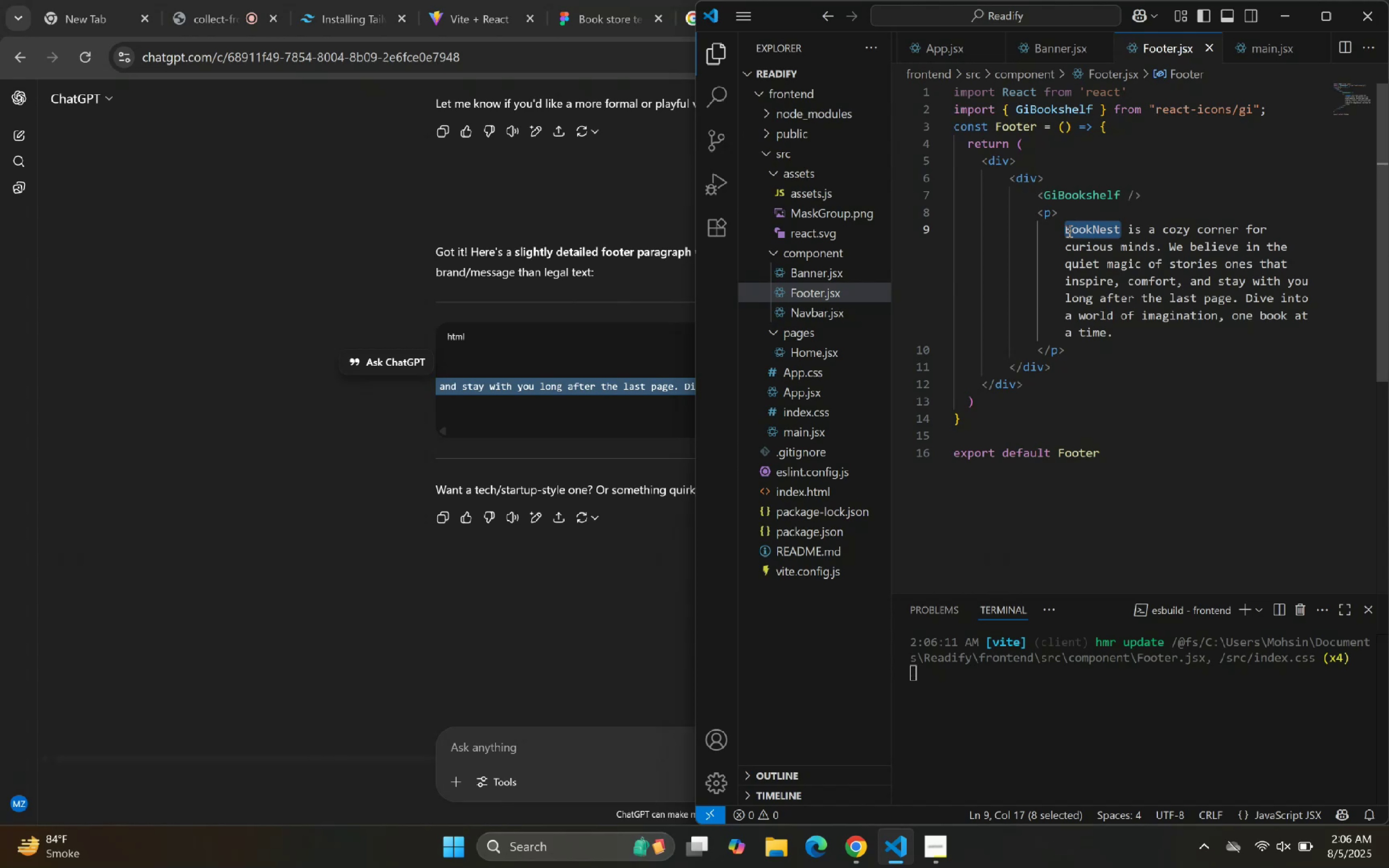 
type(Readify)
 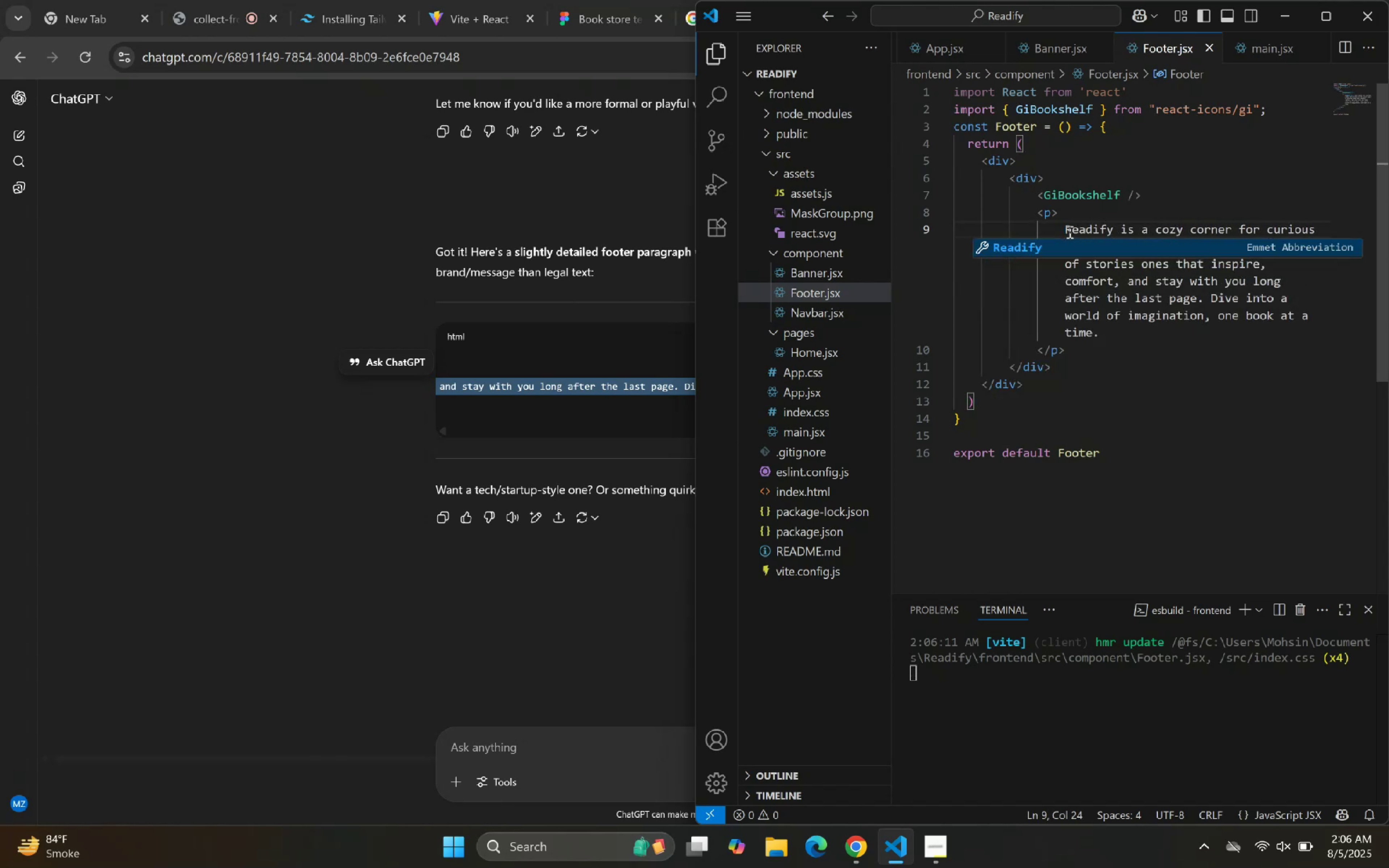 
key(ArrowRight)
 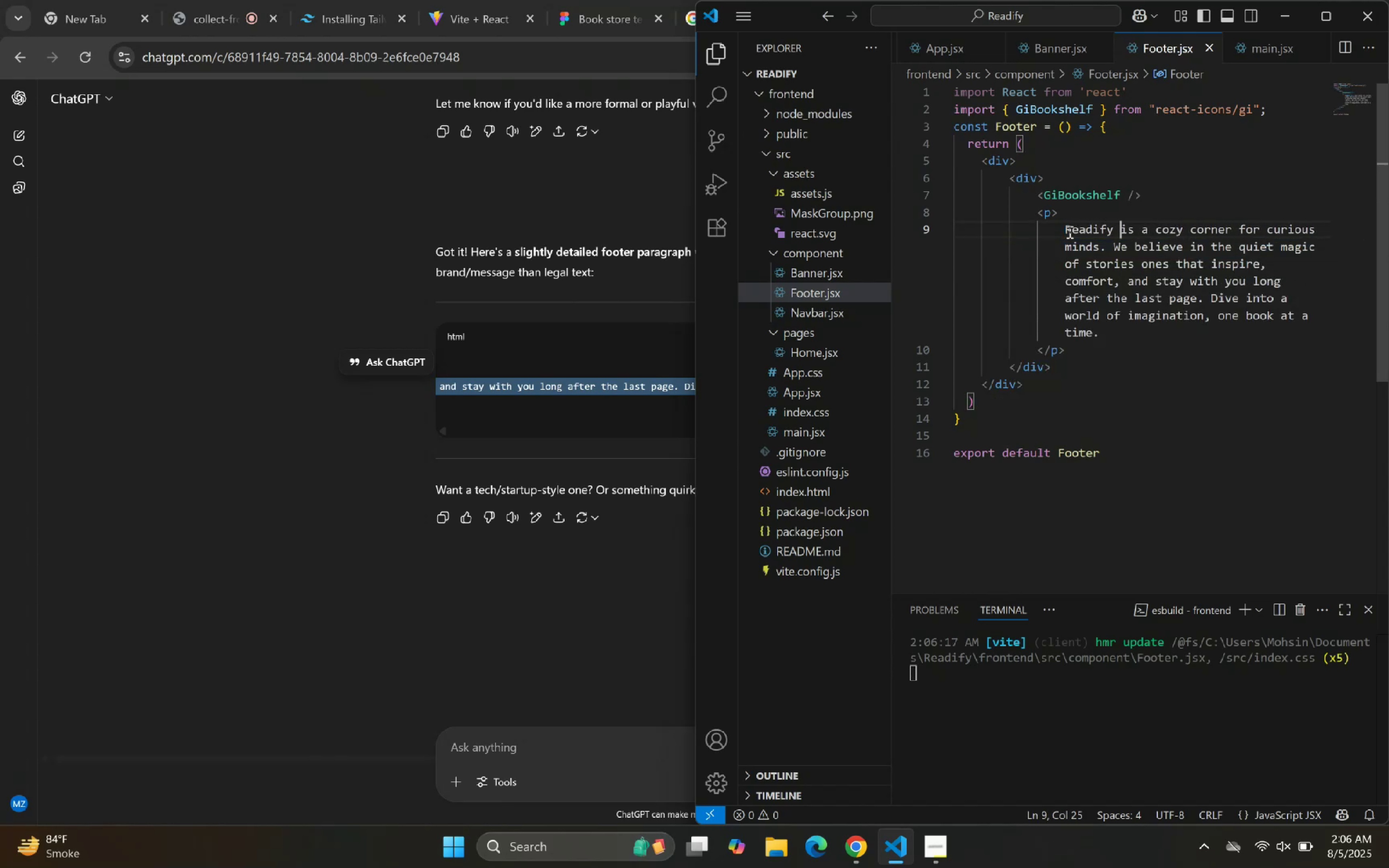 
key(ArrowLeft)
 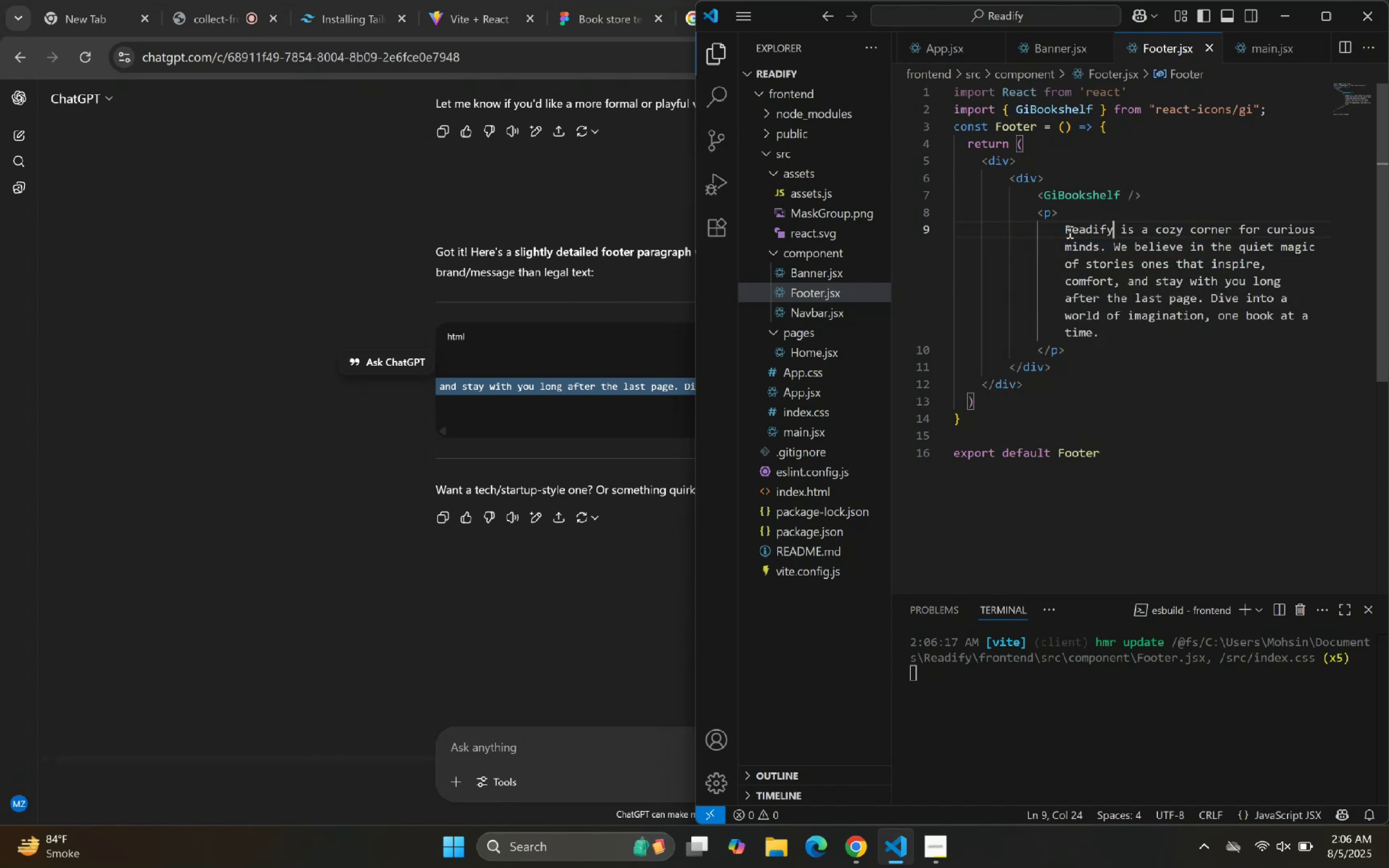 
key(ArrowLeft)
 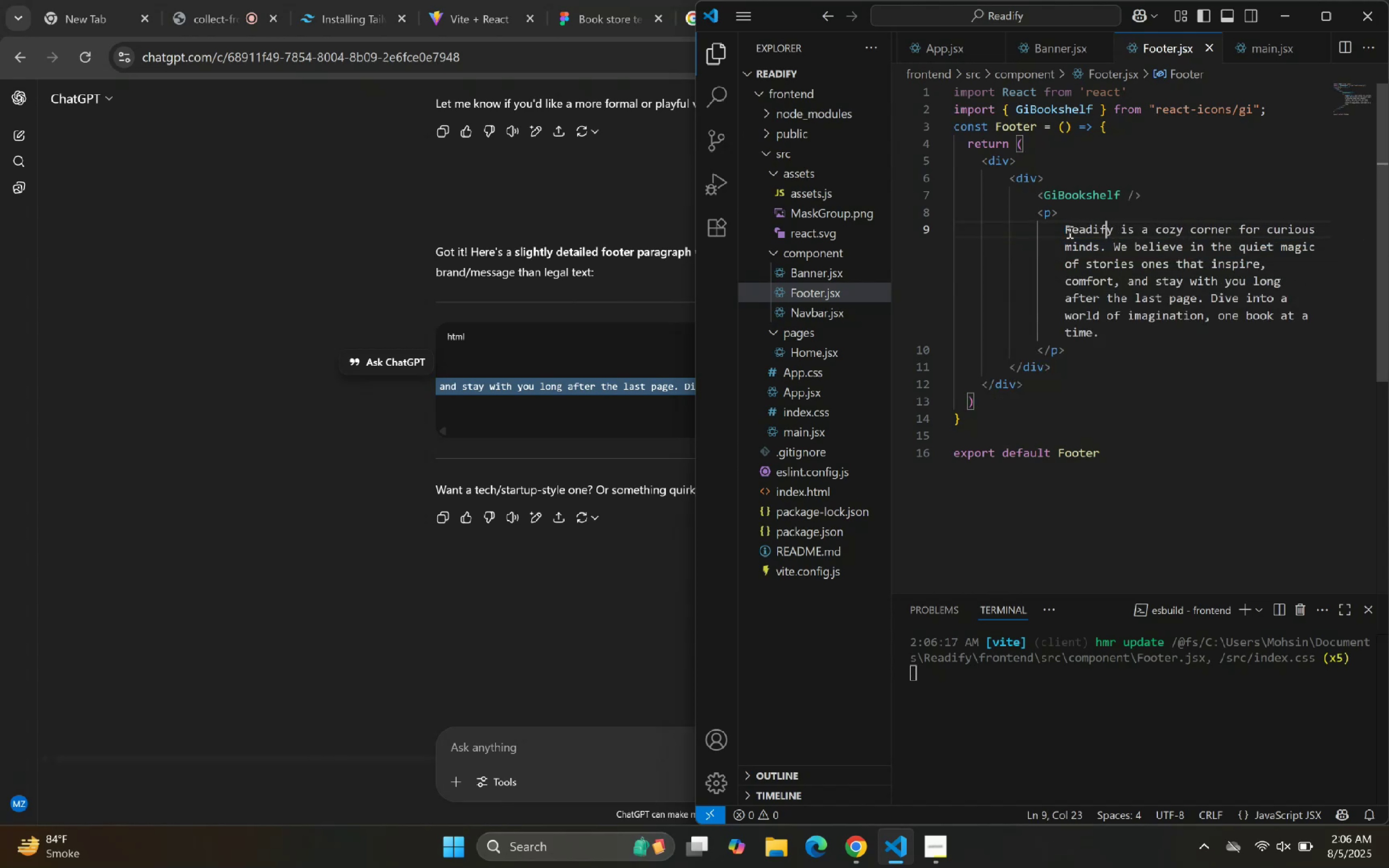 
key(ArrowLeft)
 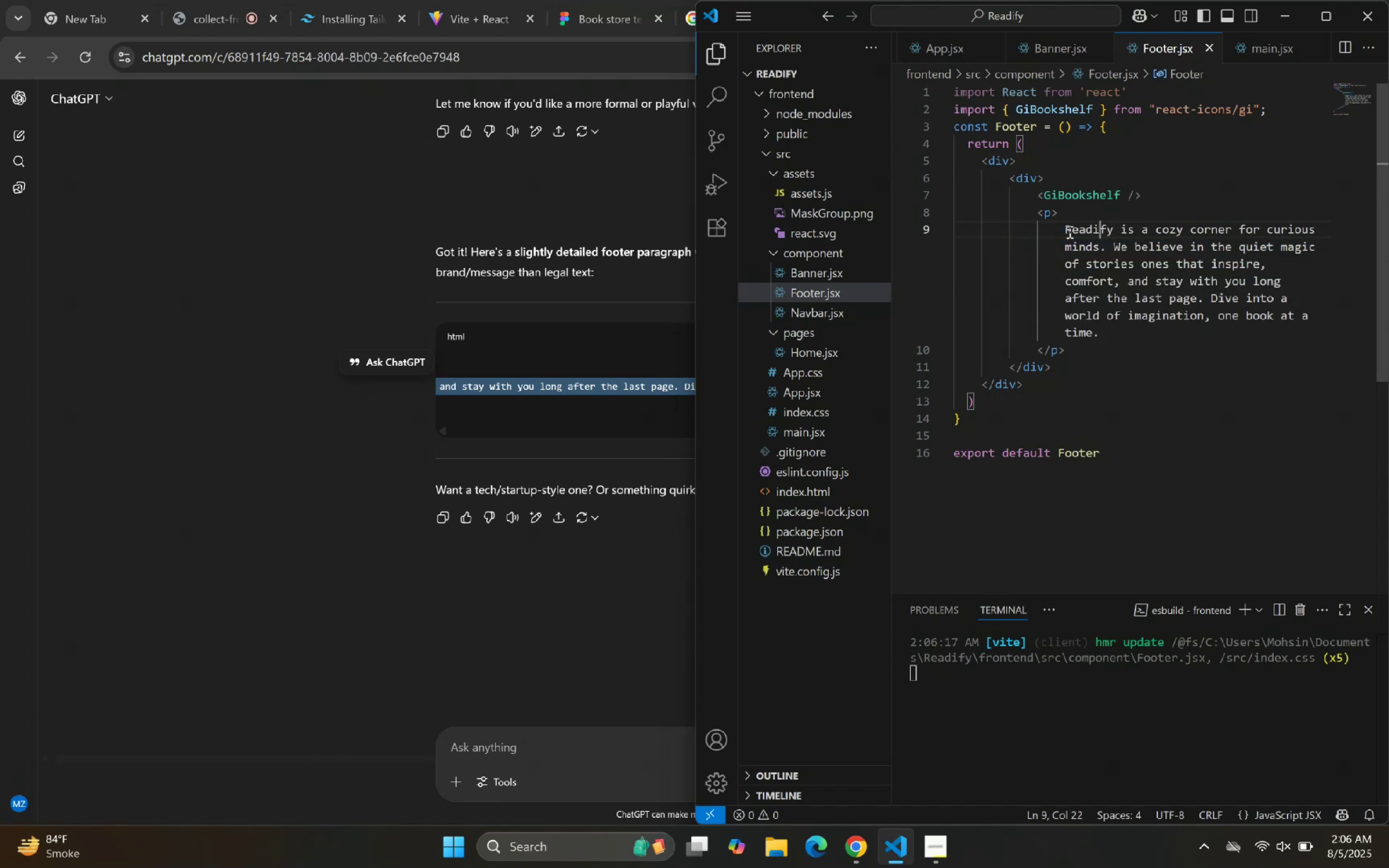 
key(ArrowLeft)
 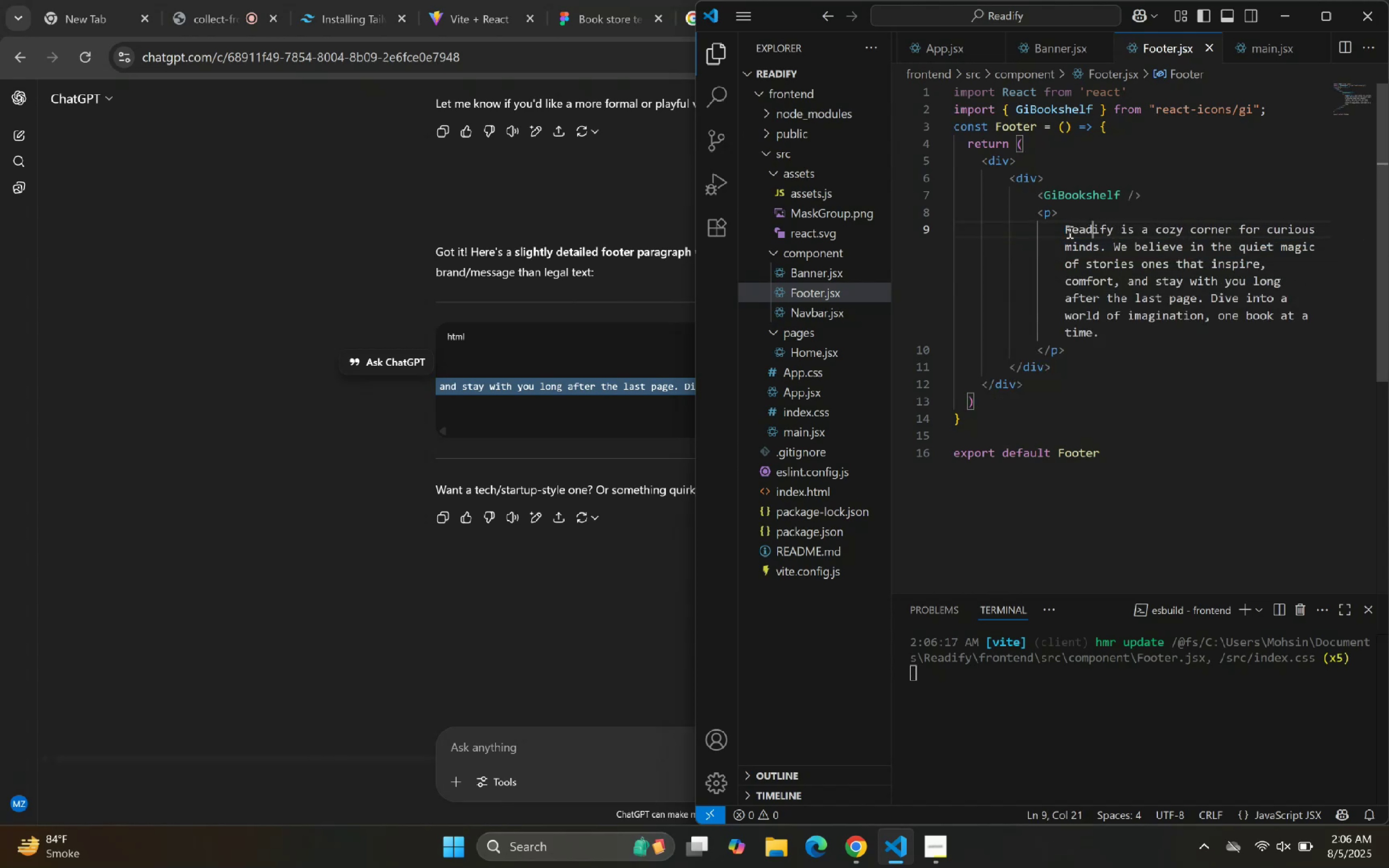 
key(ArrowLeft)
 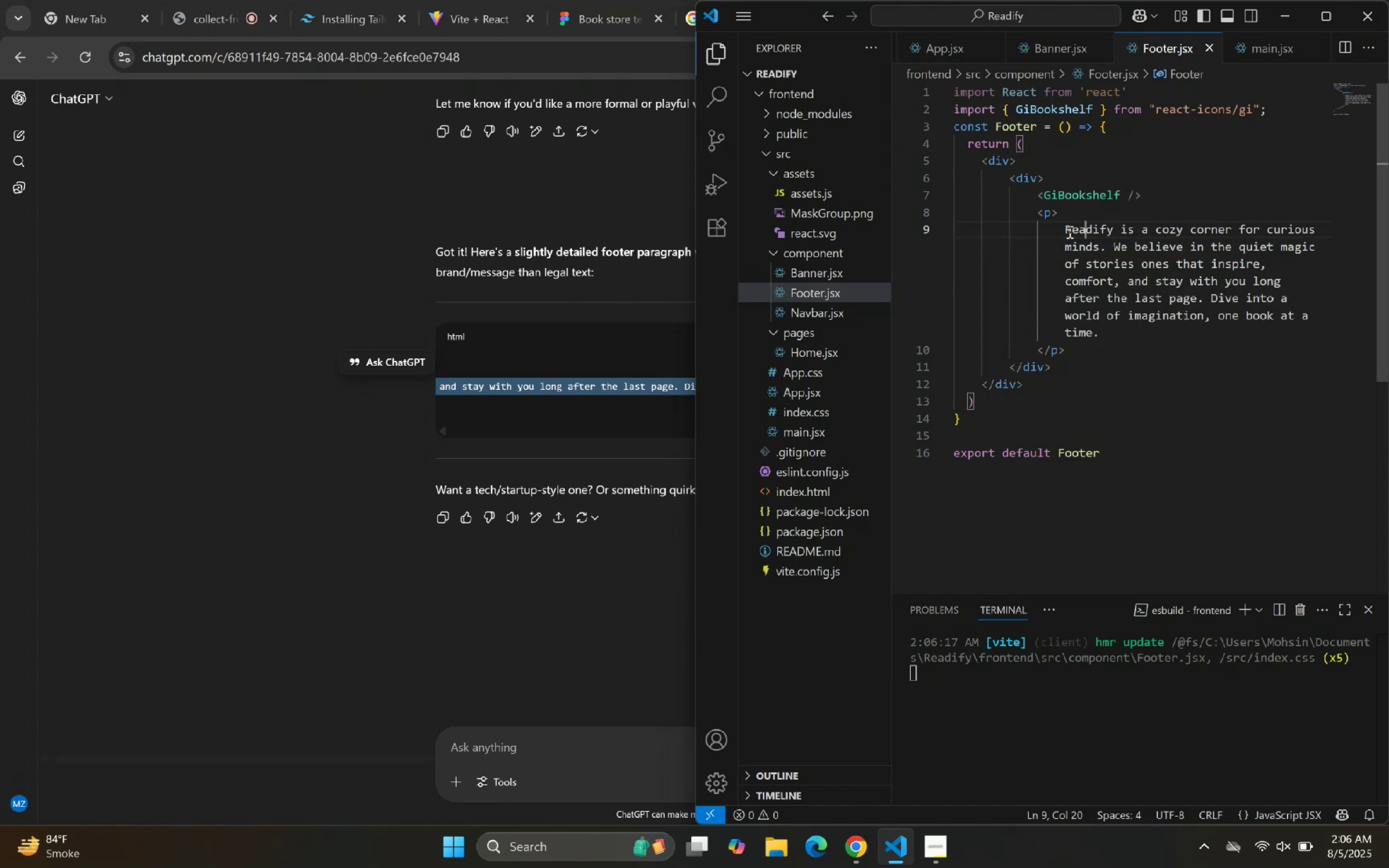 
key(ArrowLeft)
 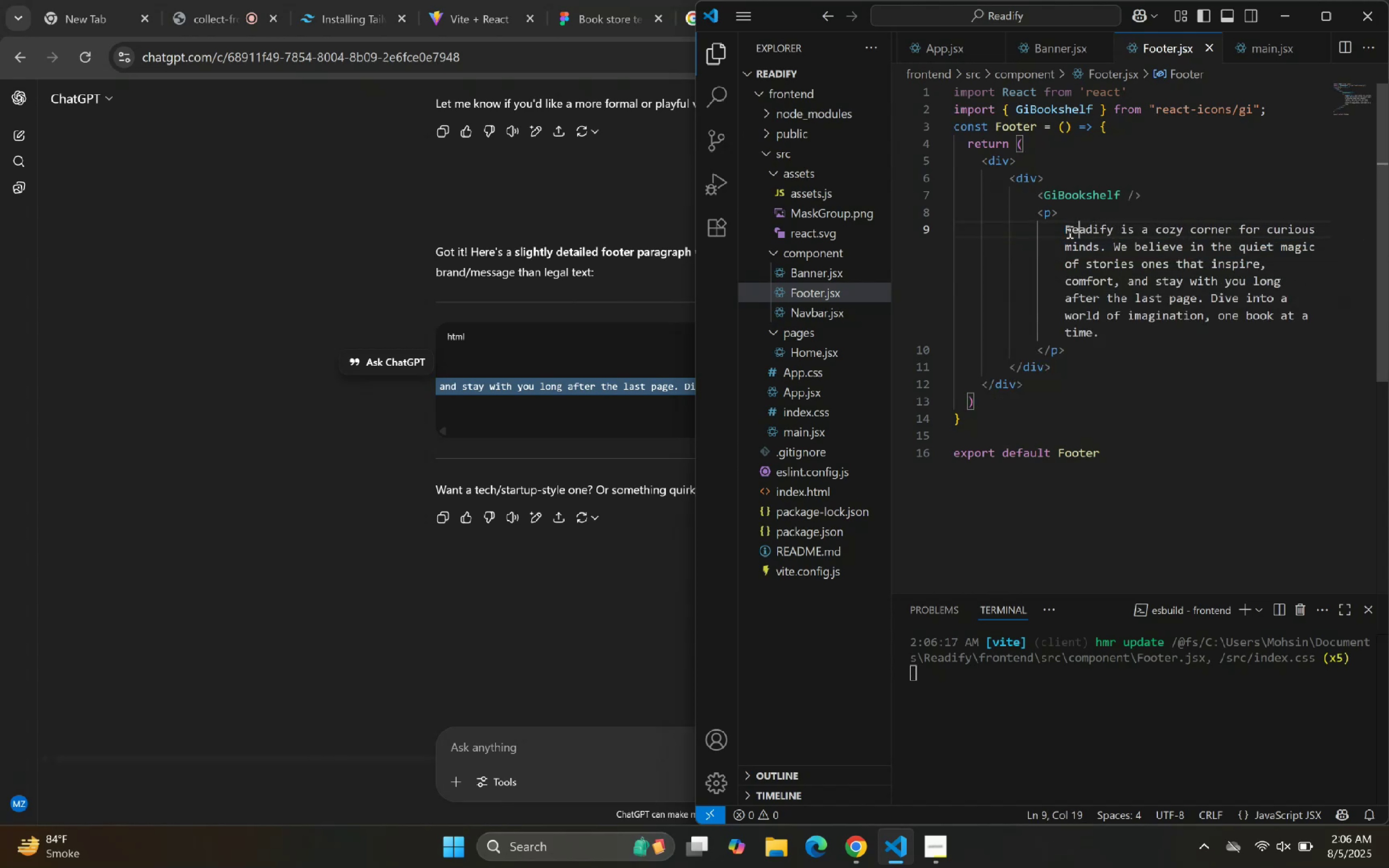 
key(ArrowLeft)
 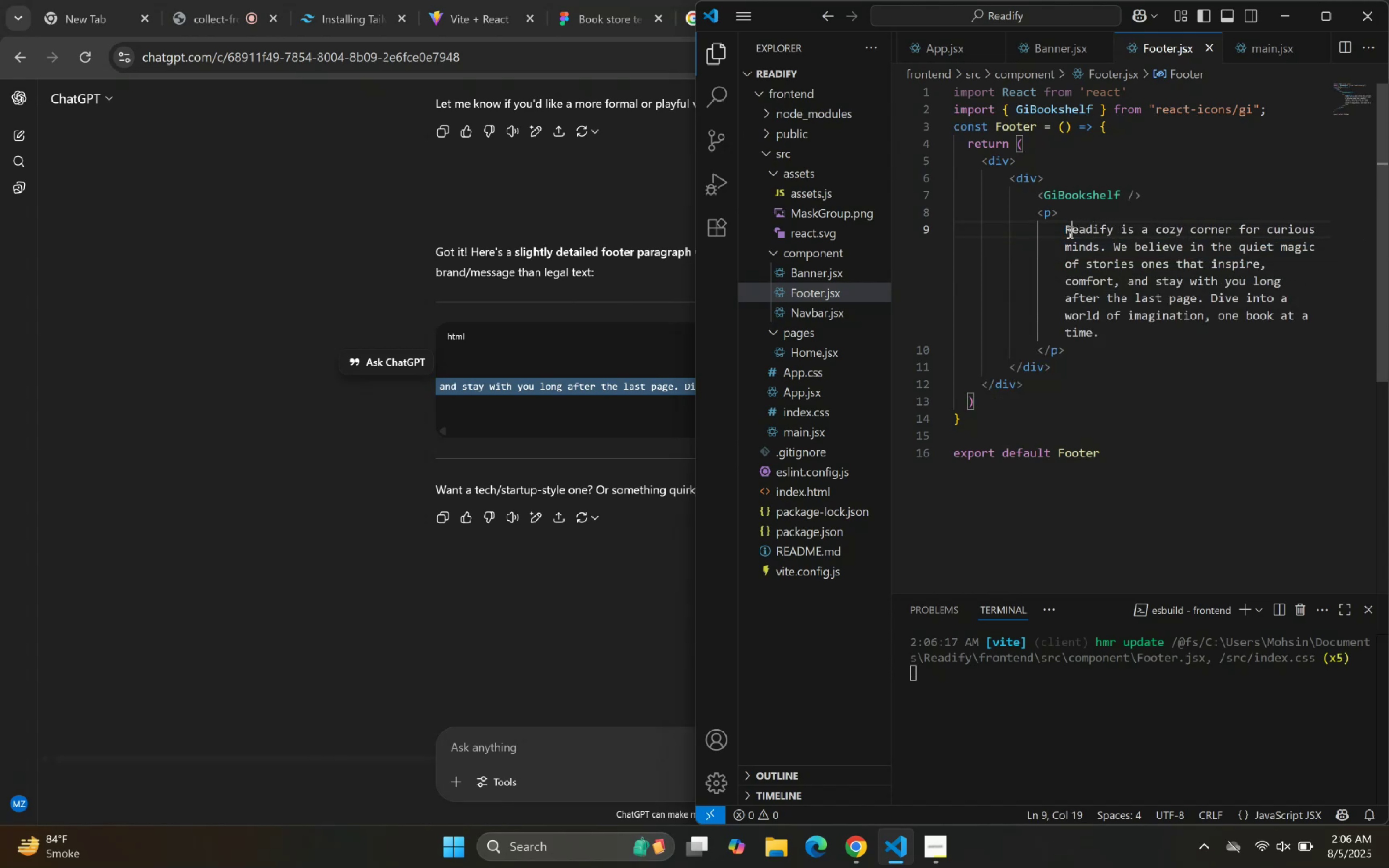 
key(ArrowLeft)
 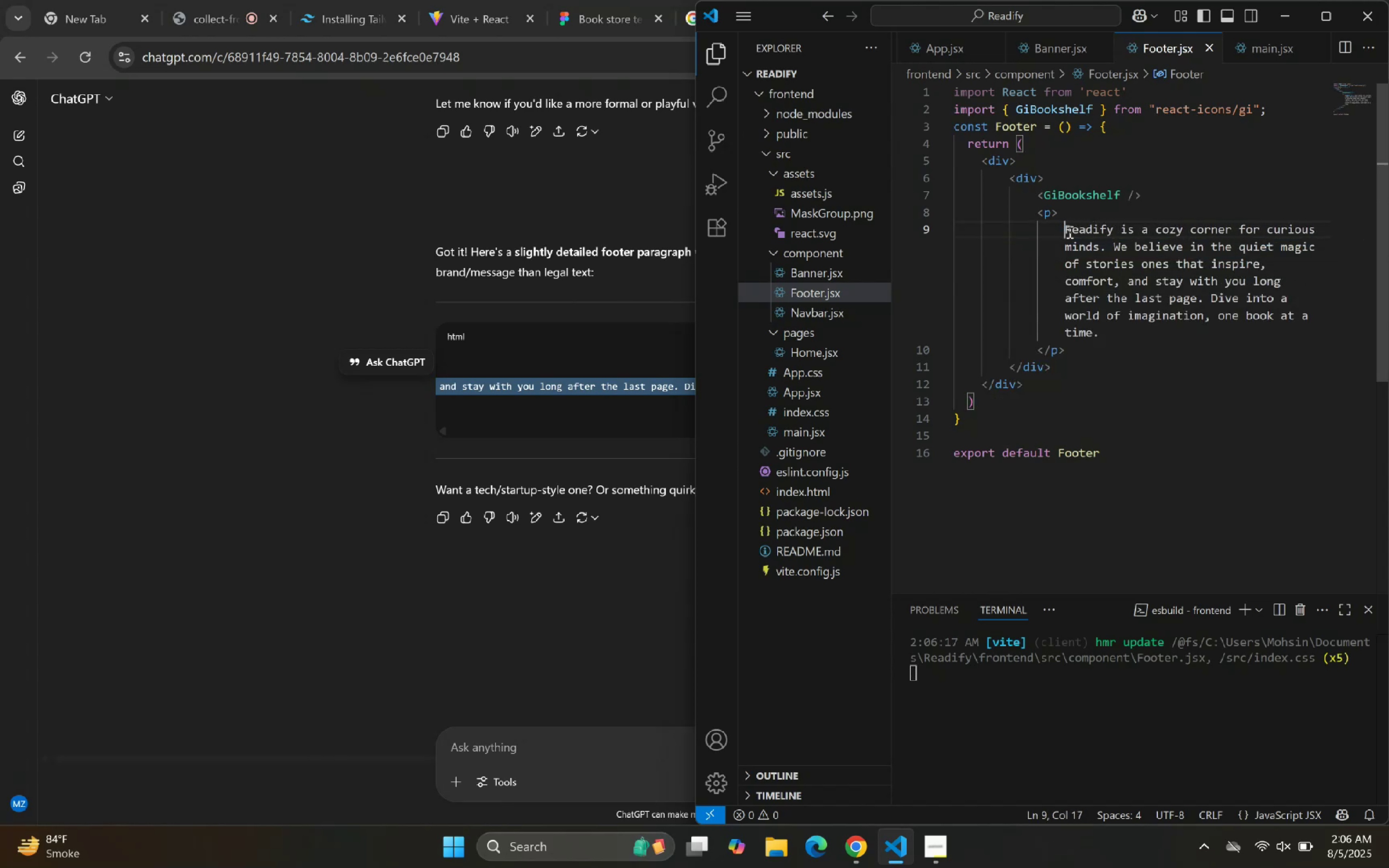 
key(Space)
 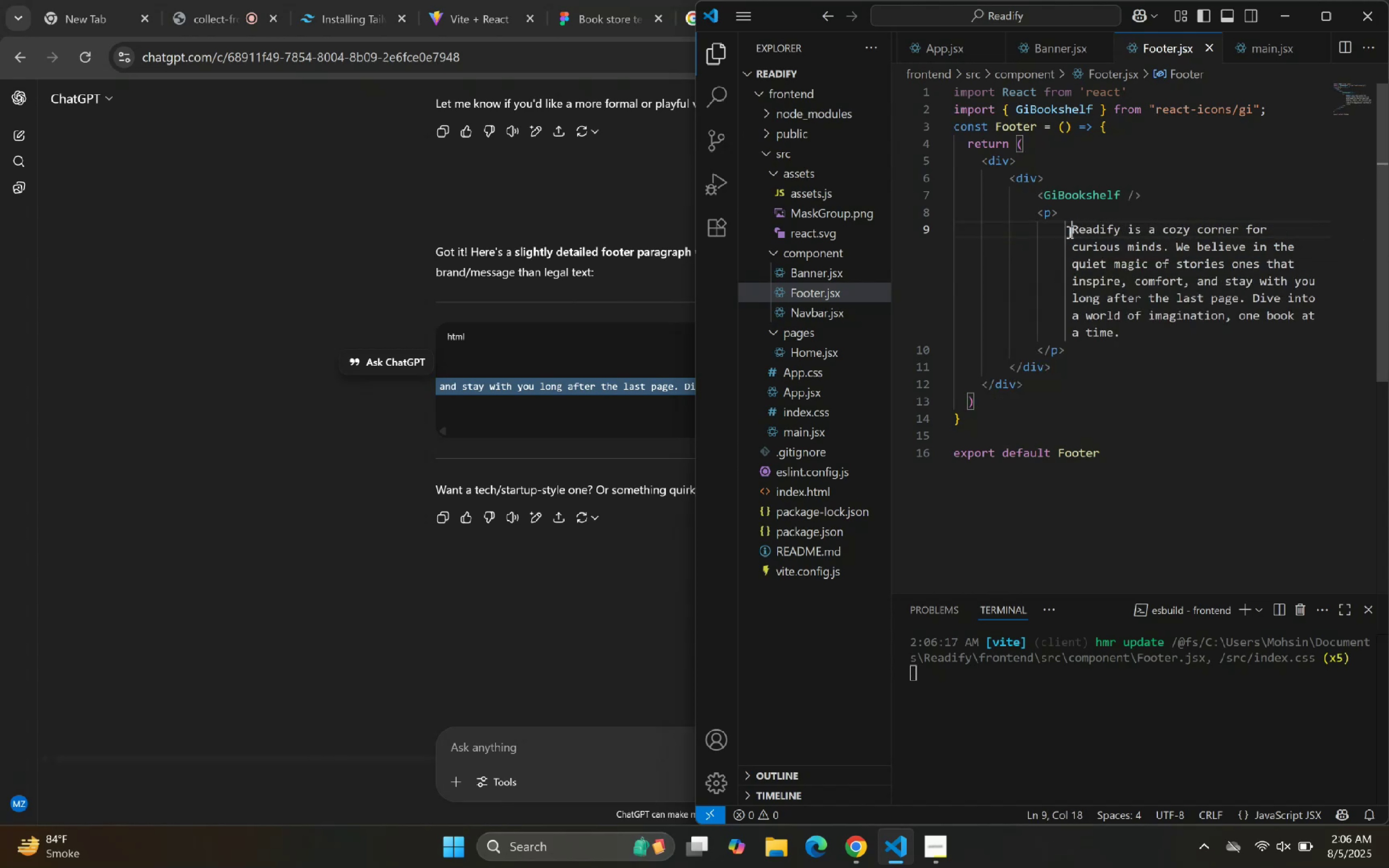 
key(ArrowLeft)
 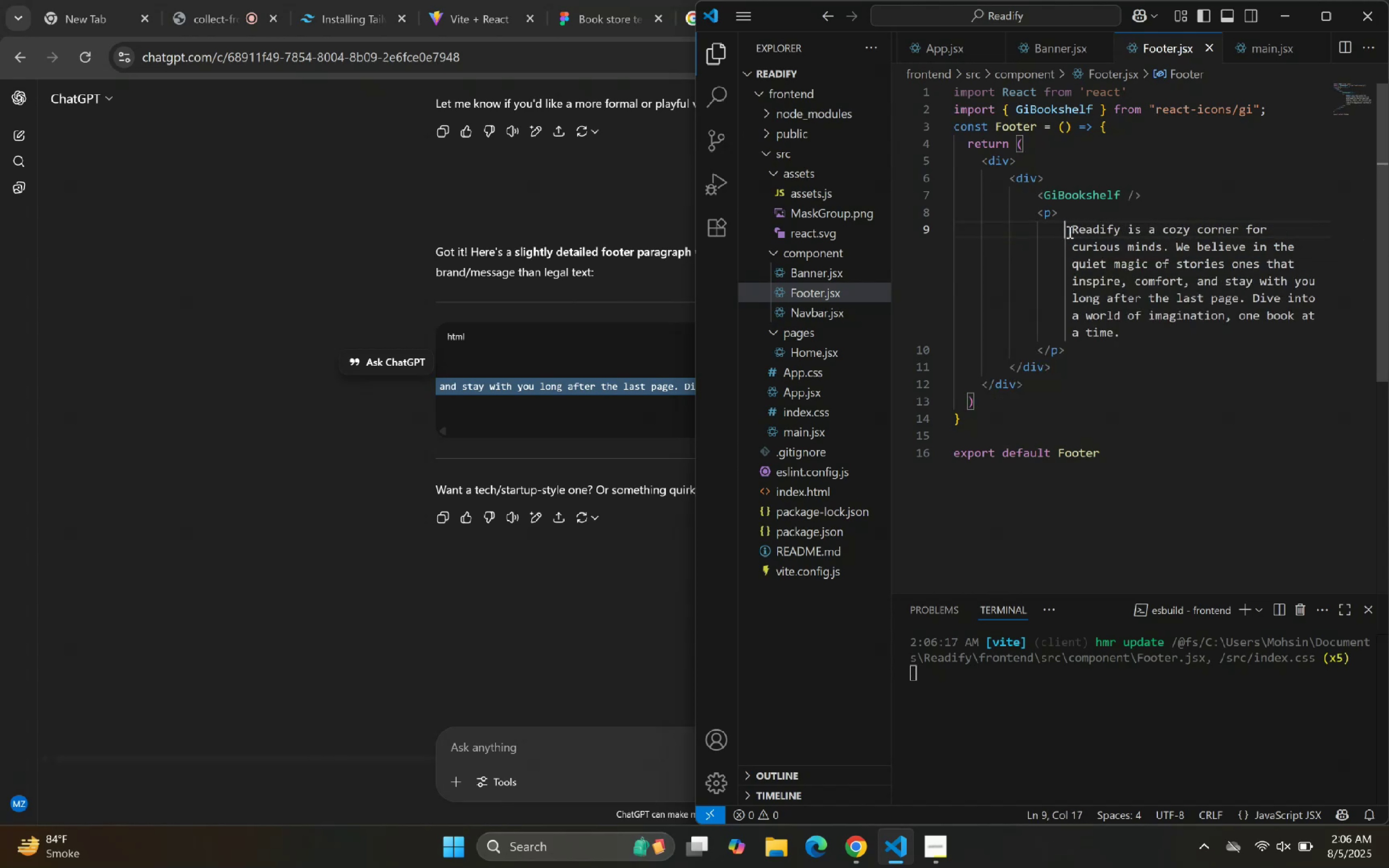 
type(span)
 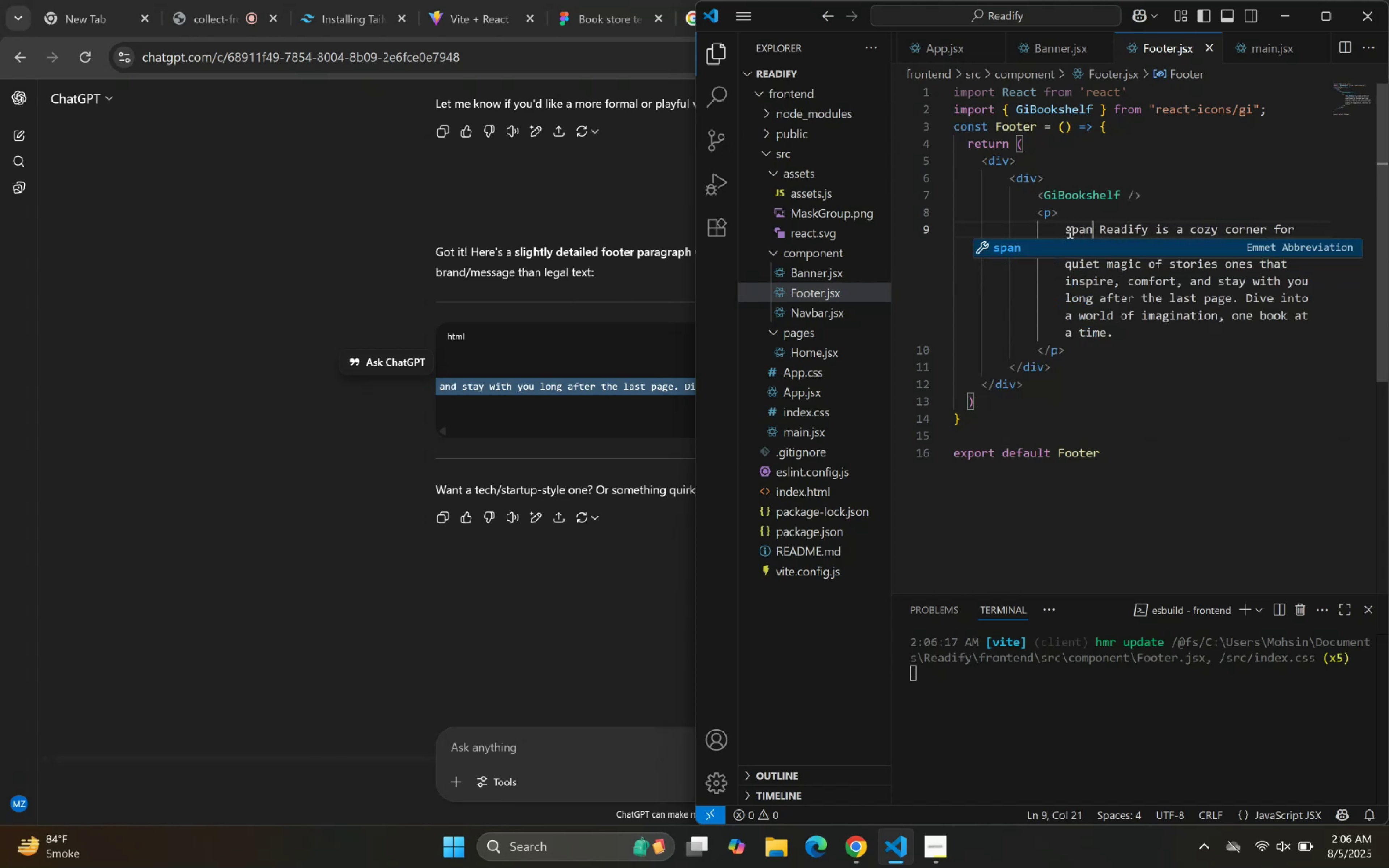 
key(Enter)
 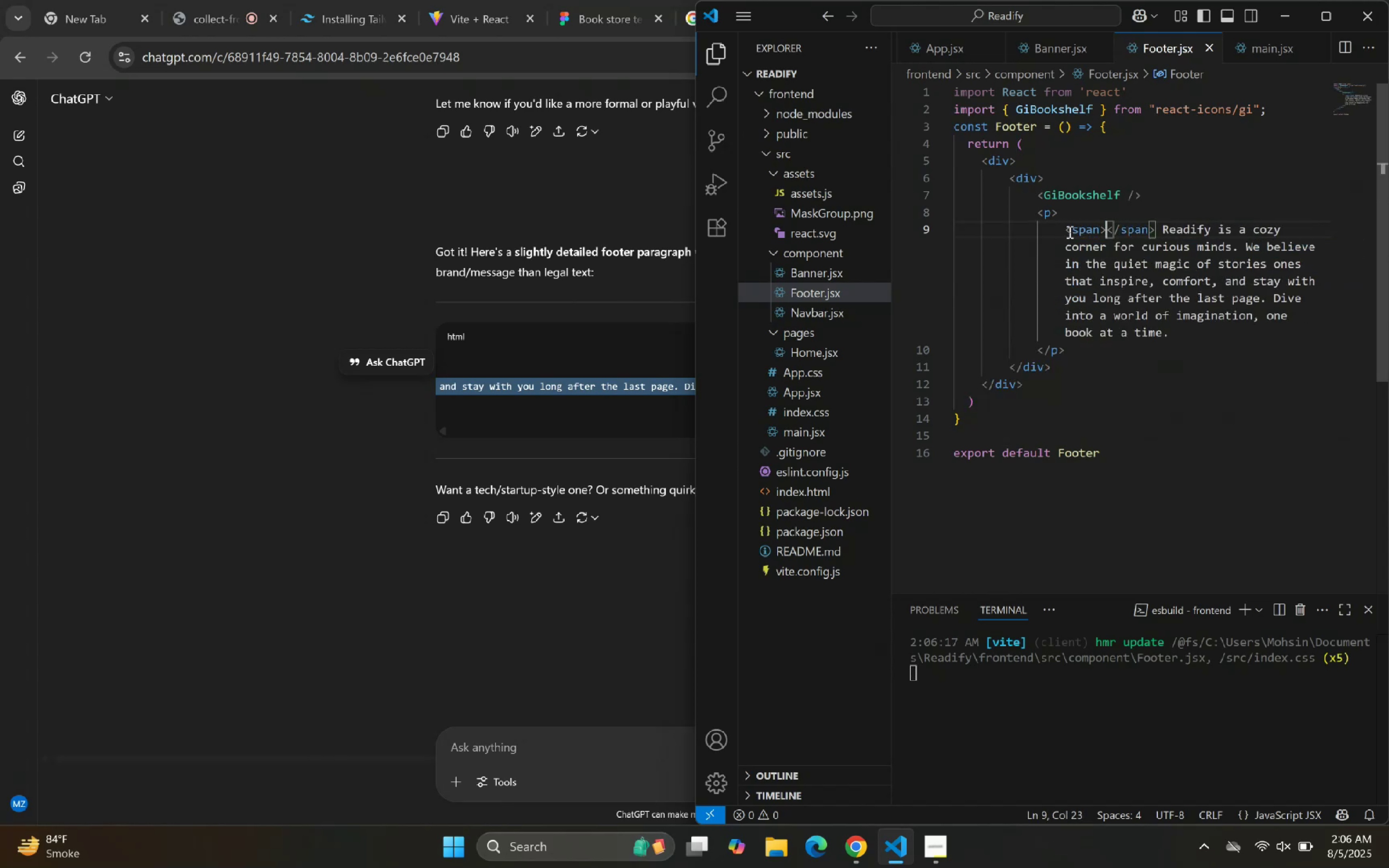 
key(ArrowRight)
 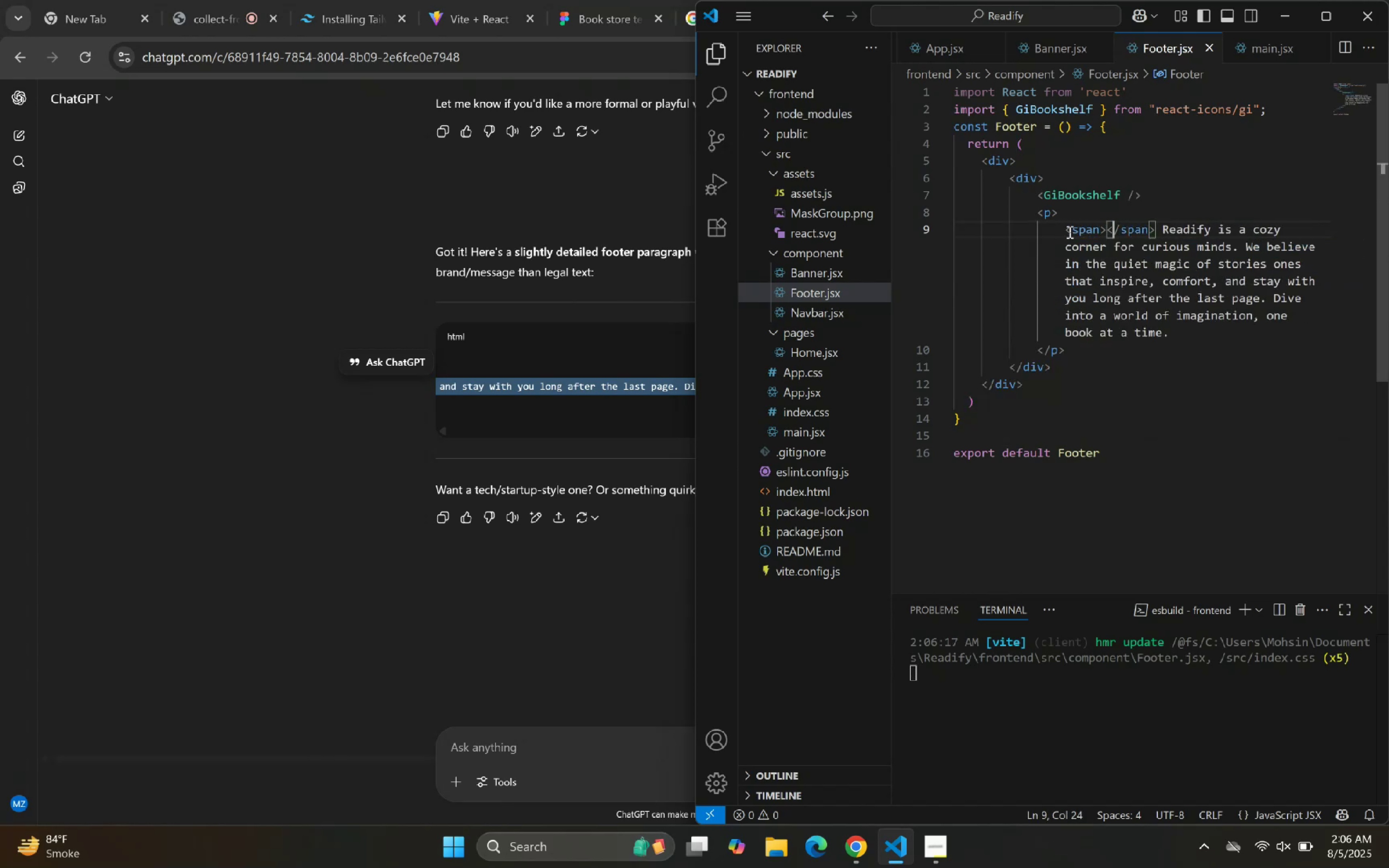 
key(ArrowRight)
 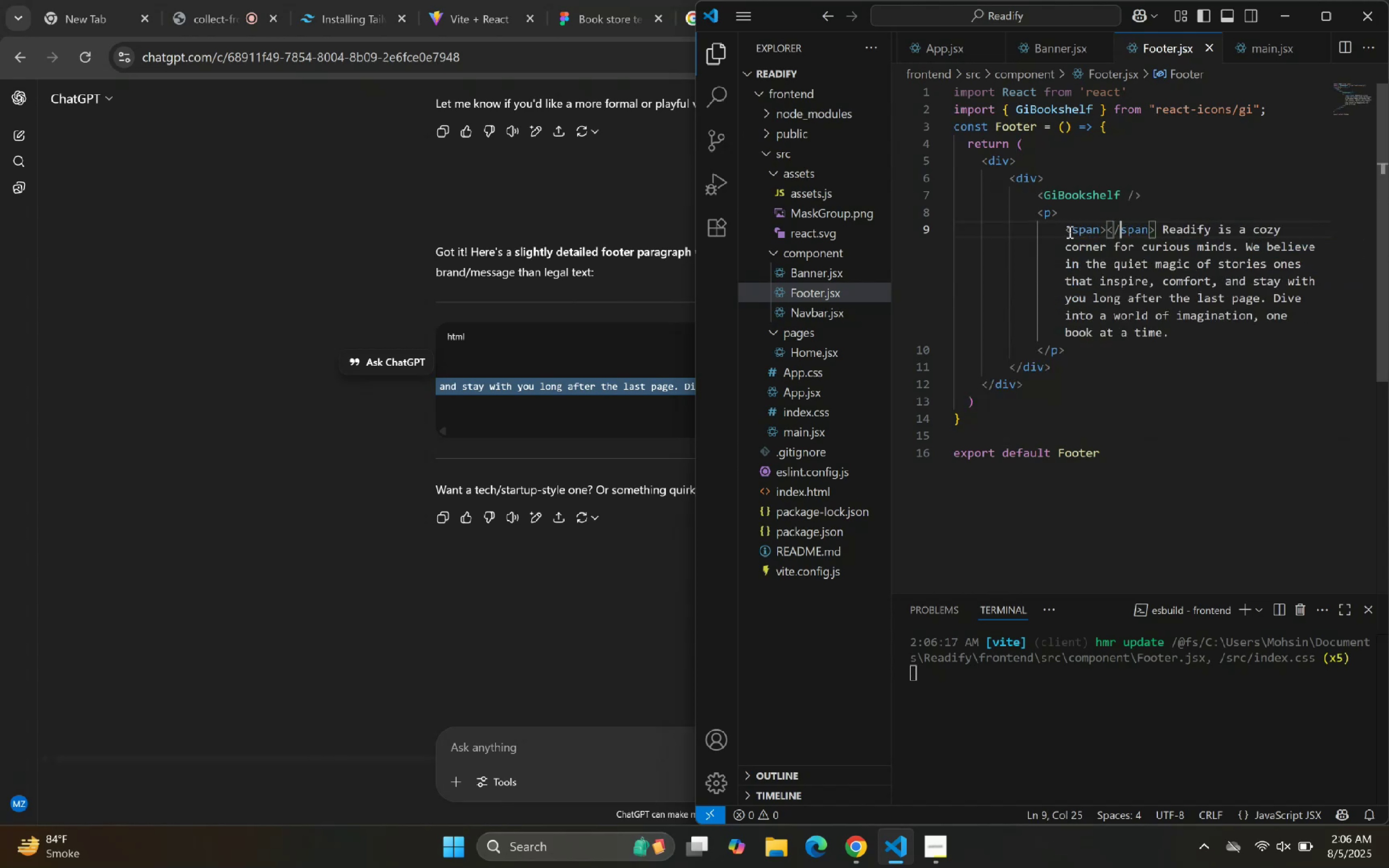 
key(ArrowRight)
 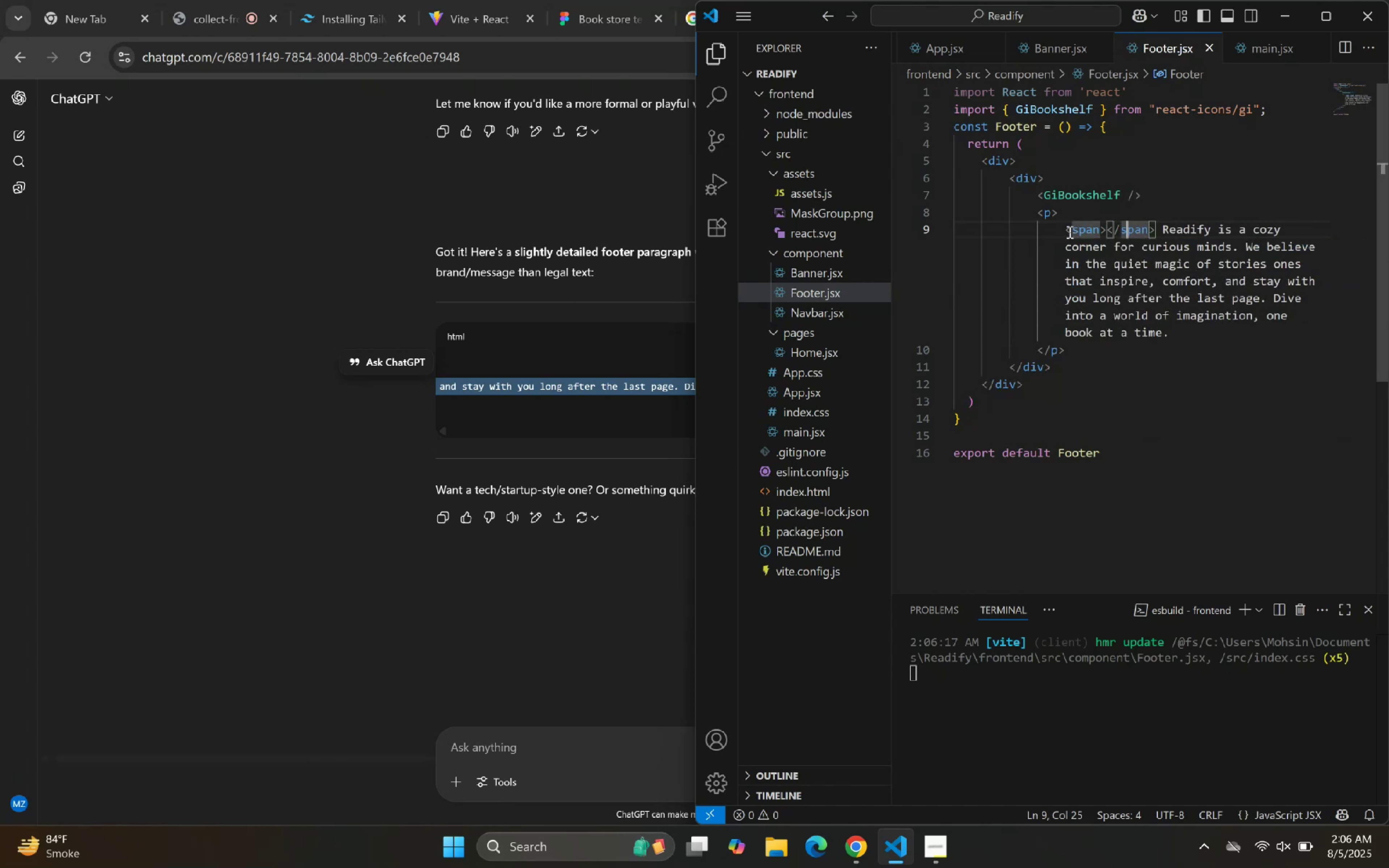 
key(ArrowRight)
 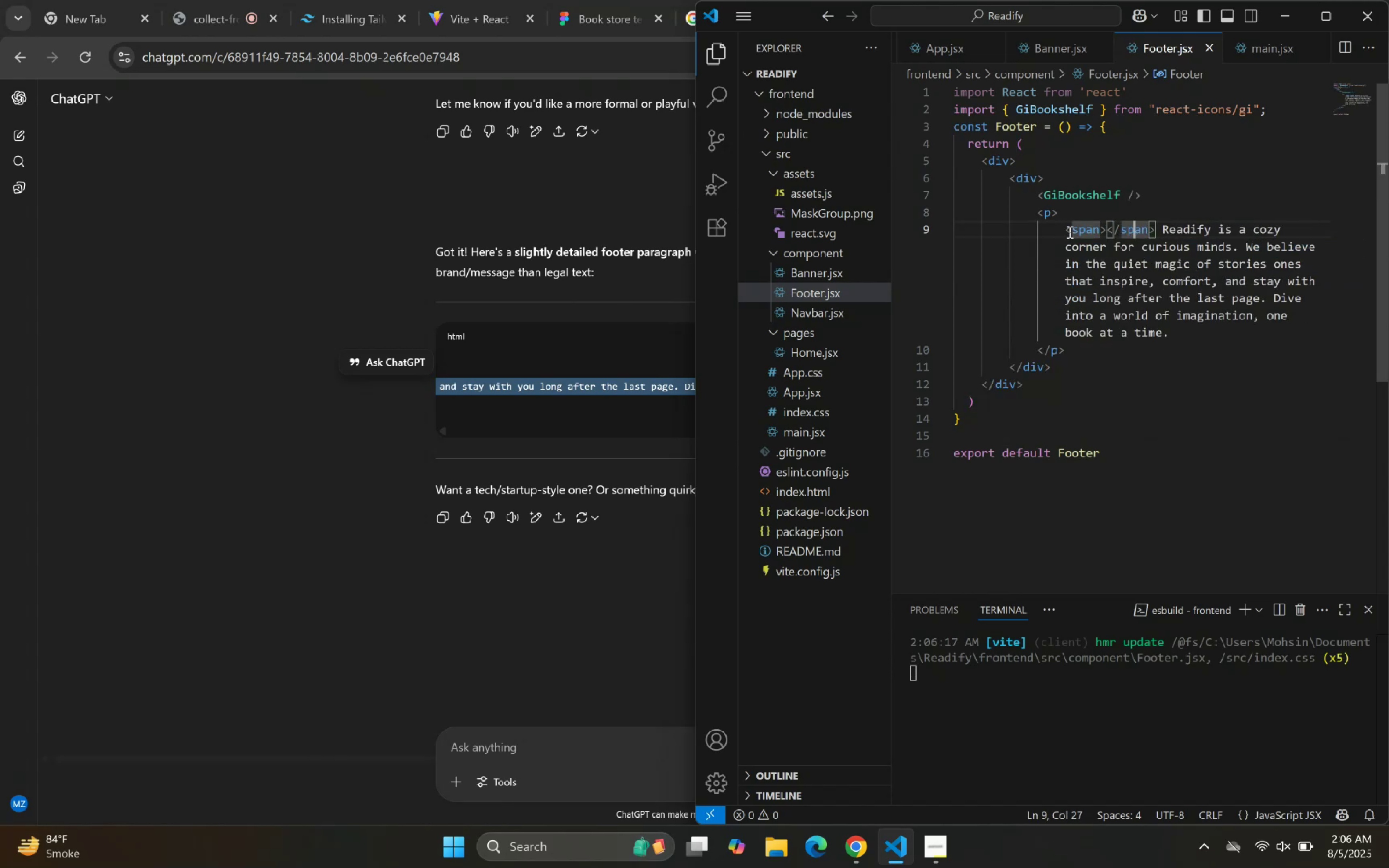 
key(ArrowRight)
 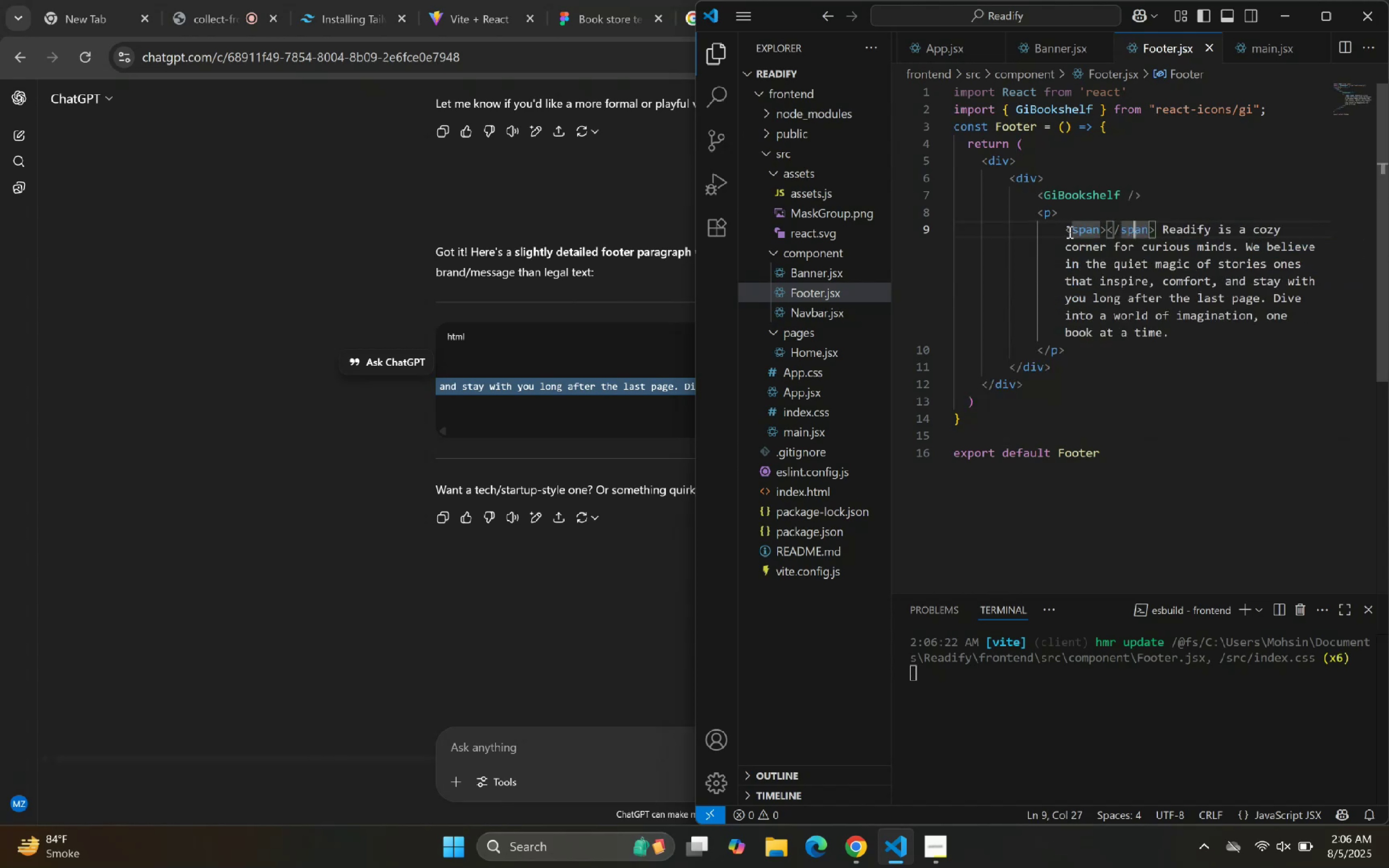 
key(ArrowRight)
 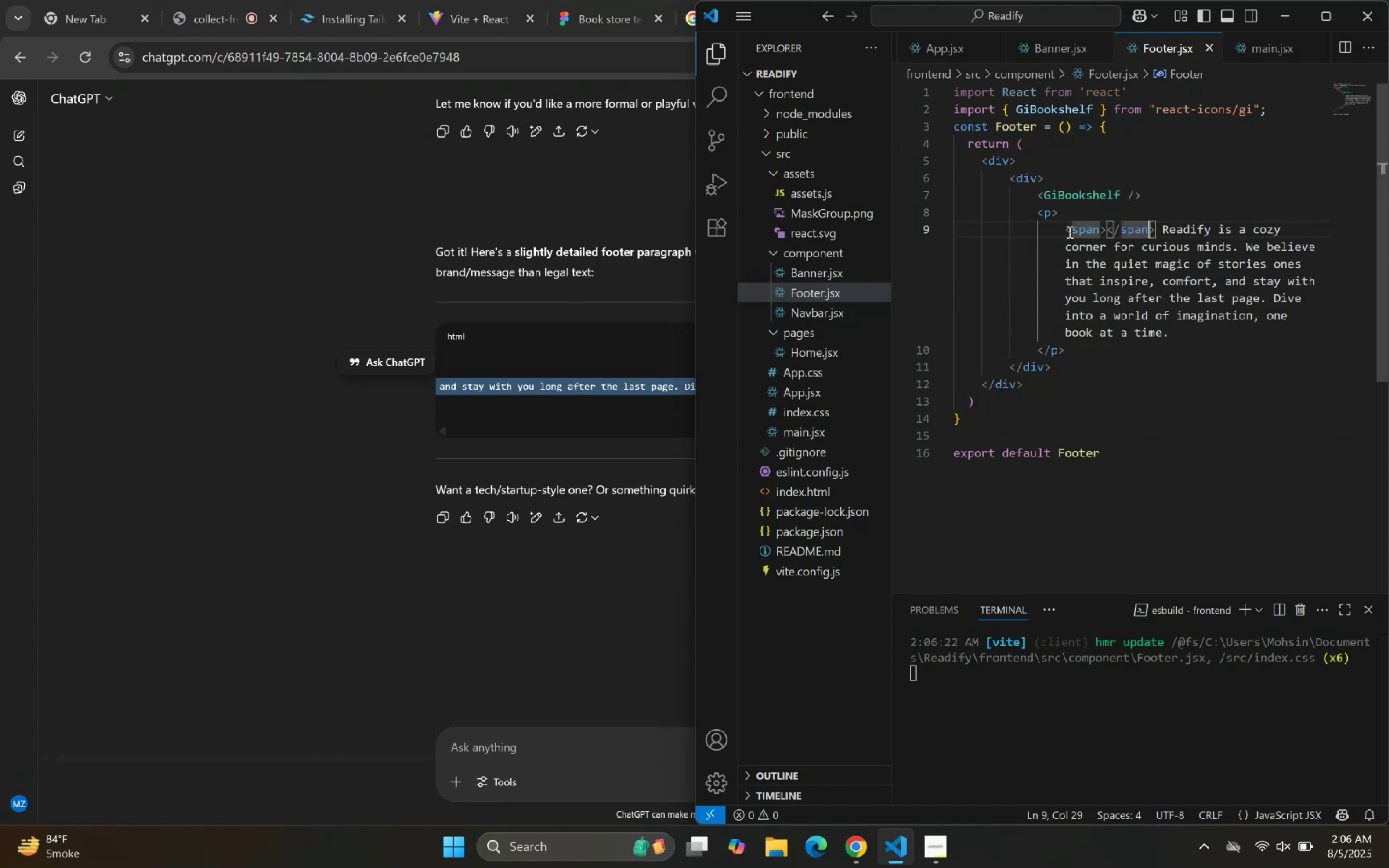 
key(ArrowRight)
 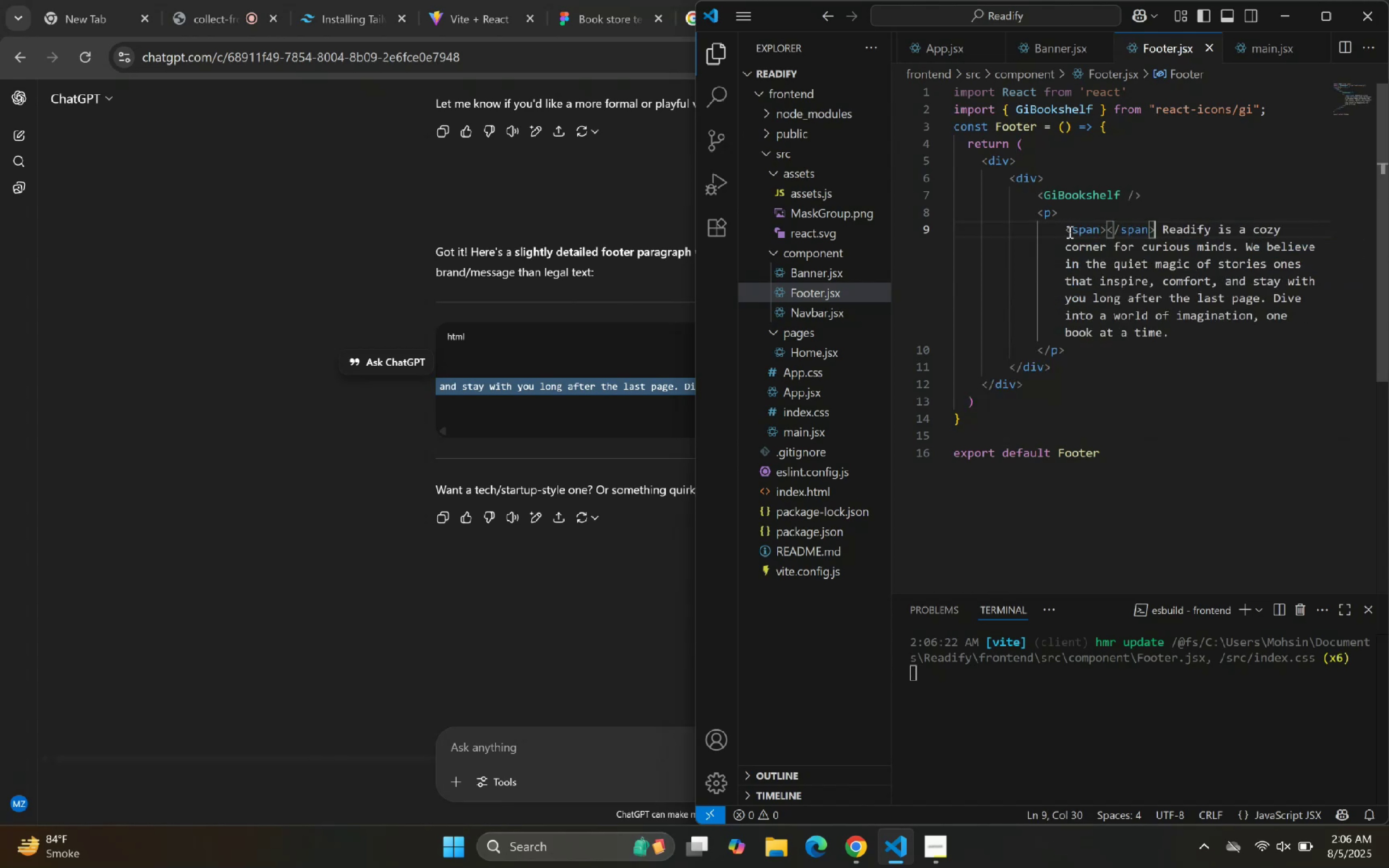 
key(ArrowRight)
 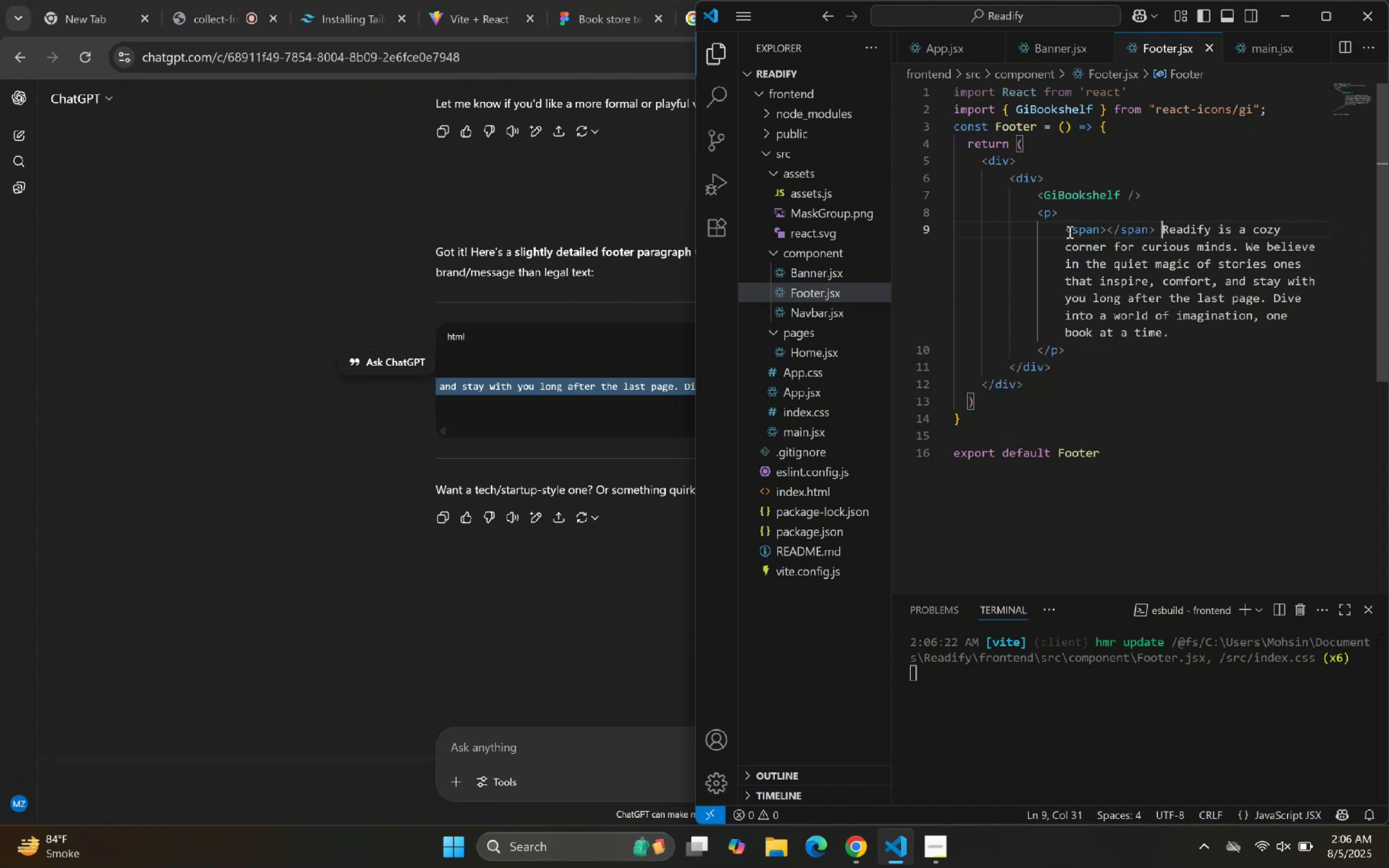 
key(Shift+ArrowRight)
 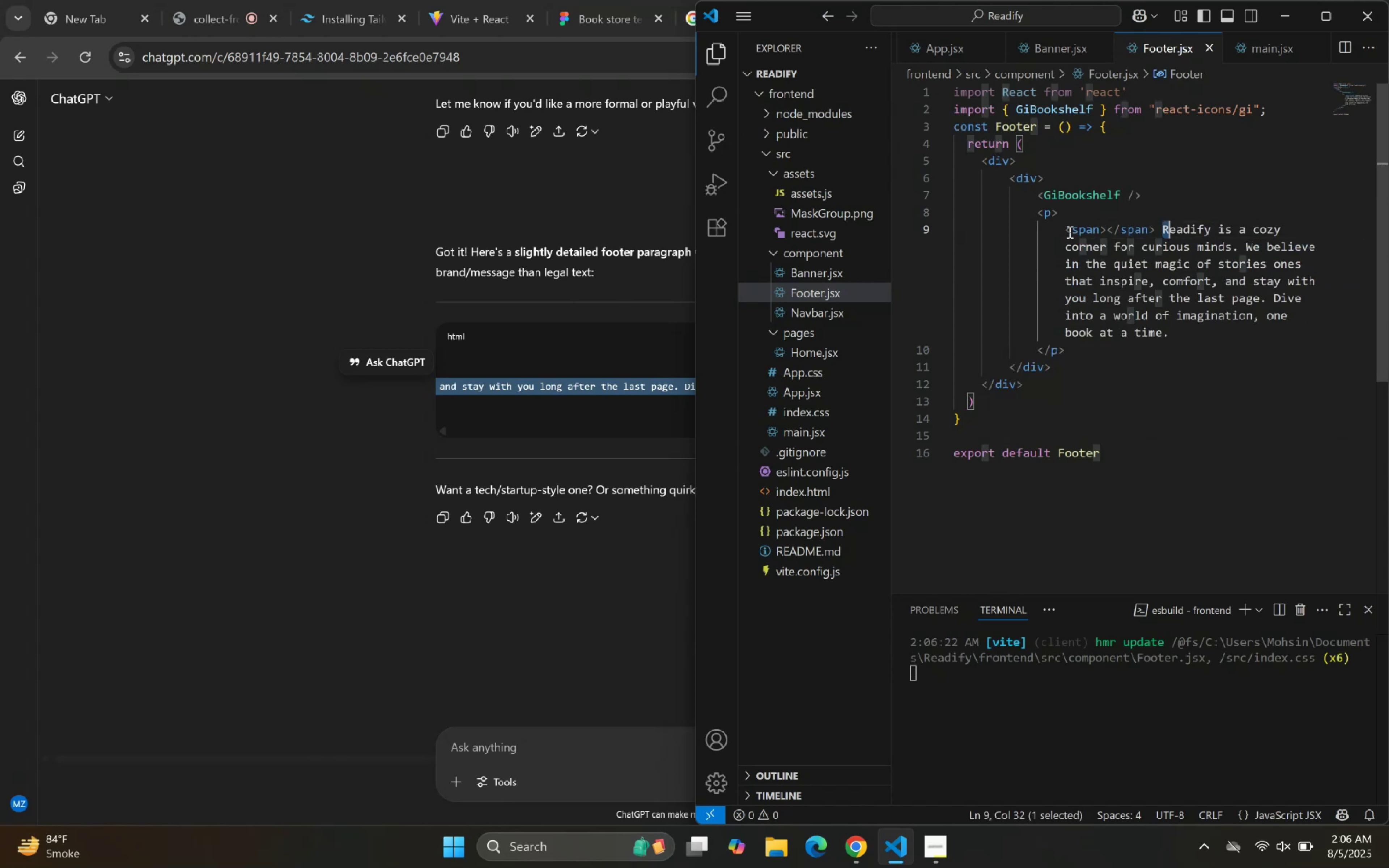 
key(Shift+ArrowRight)
 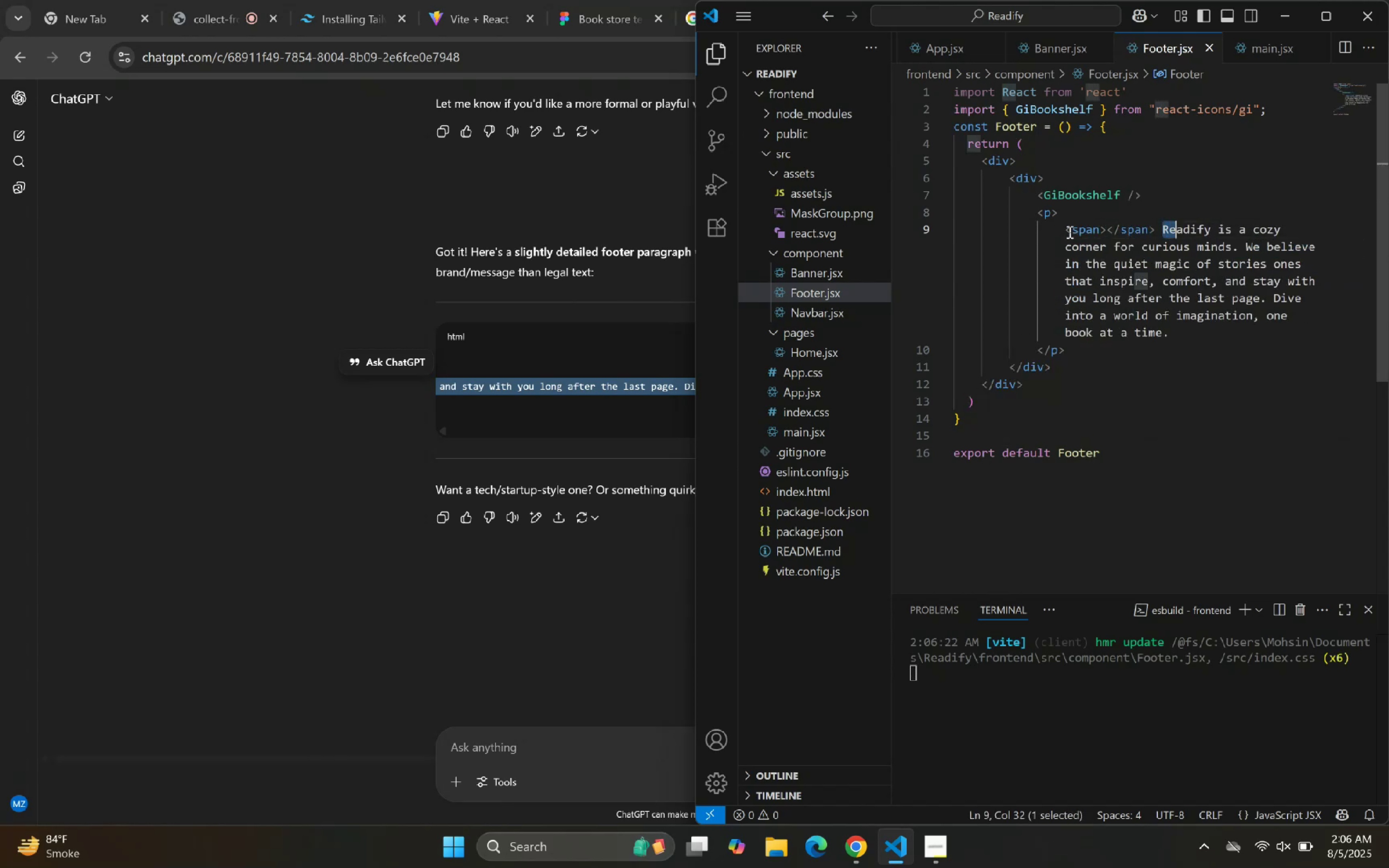 
key(Shift+ArrowRight)
 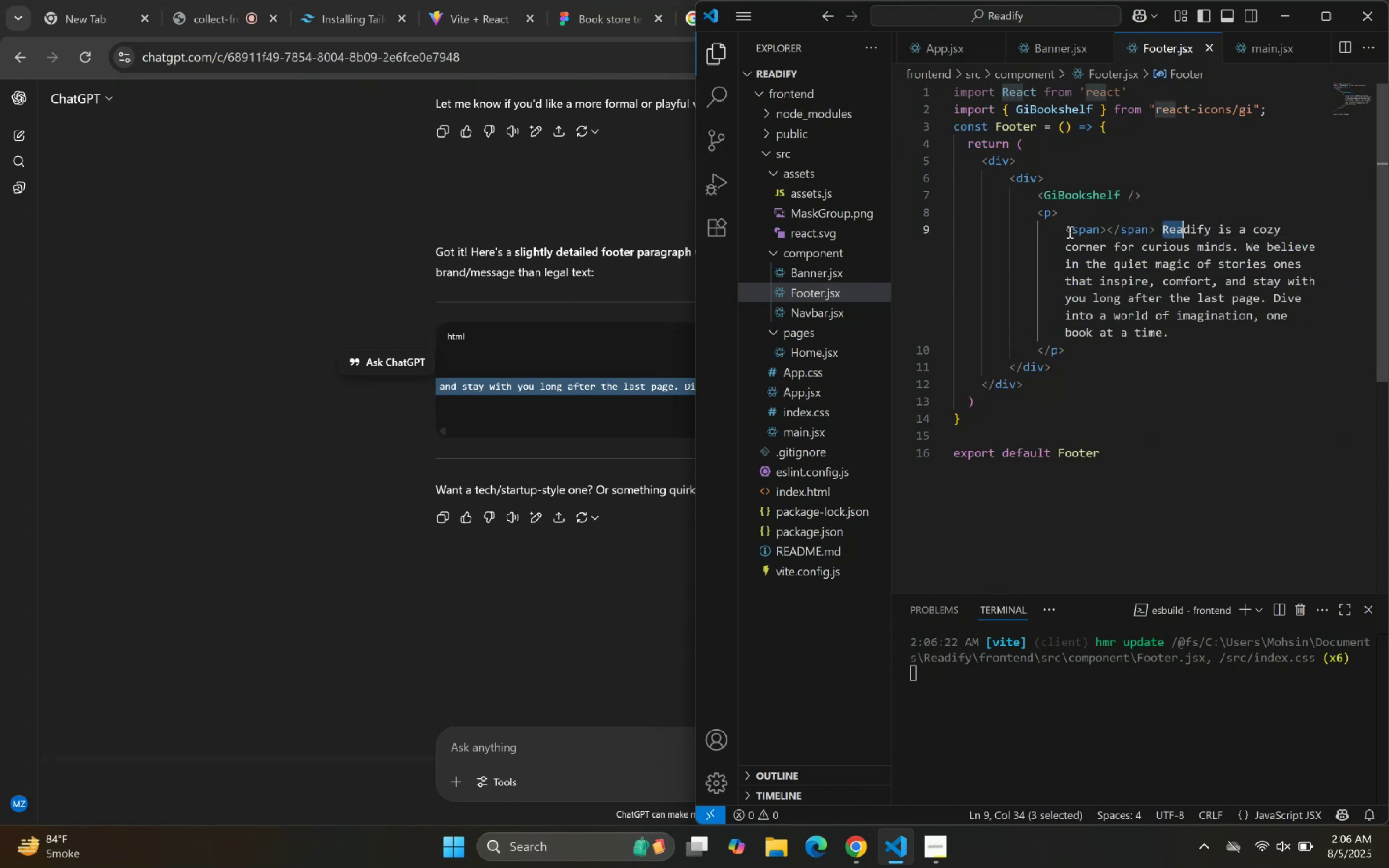 
key(Shift+ArrowRight)
 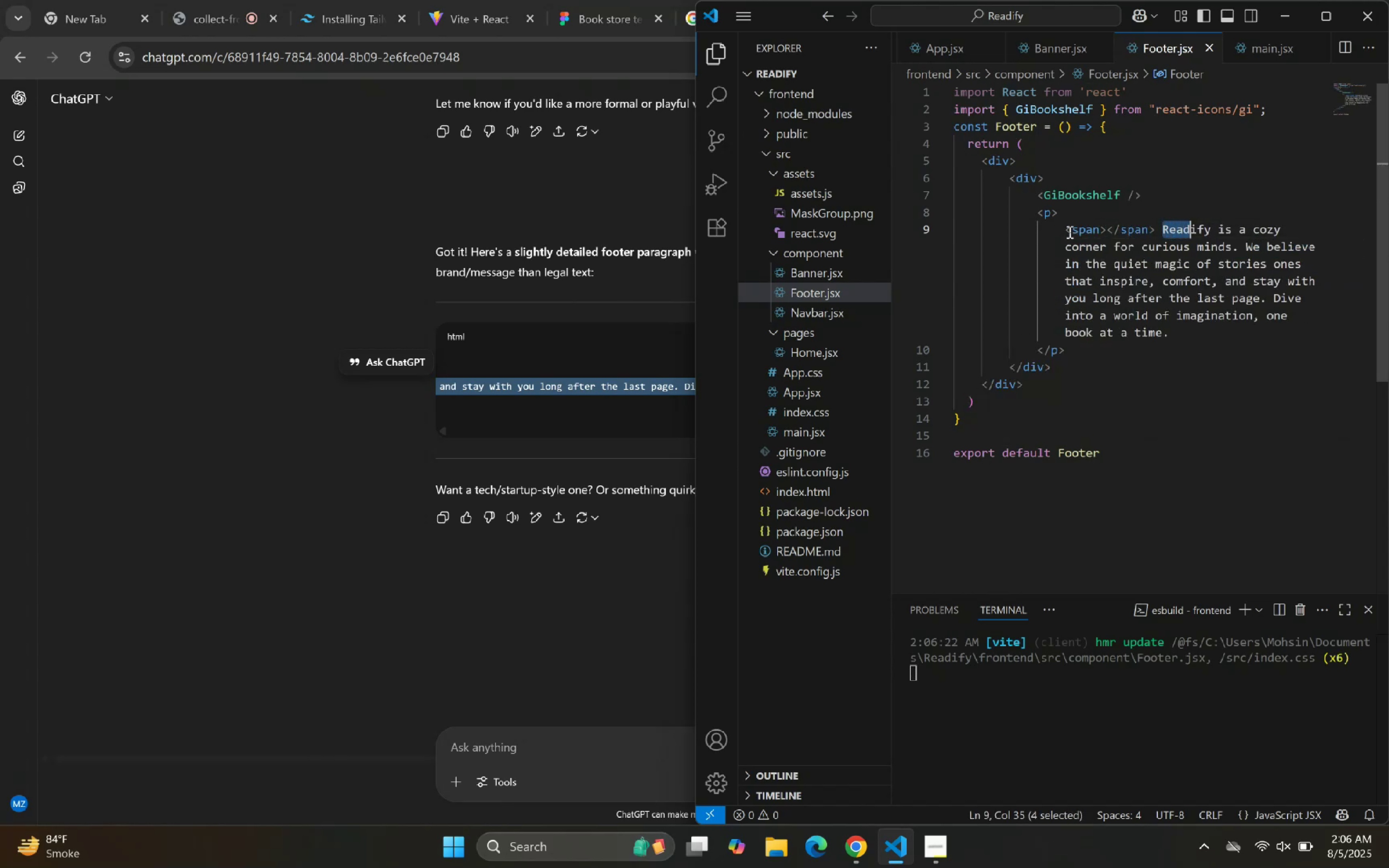 
key(Shift+ArrowRight)
 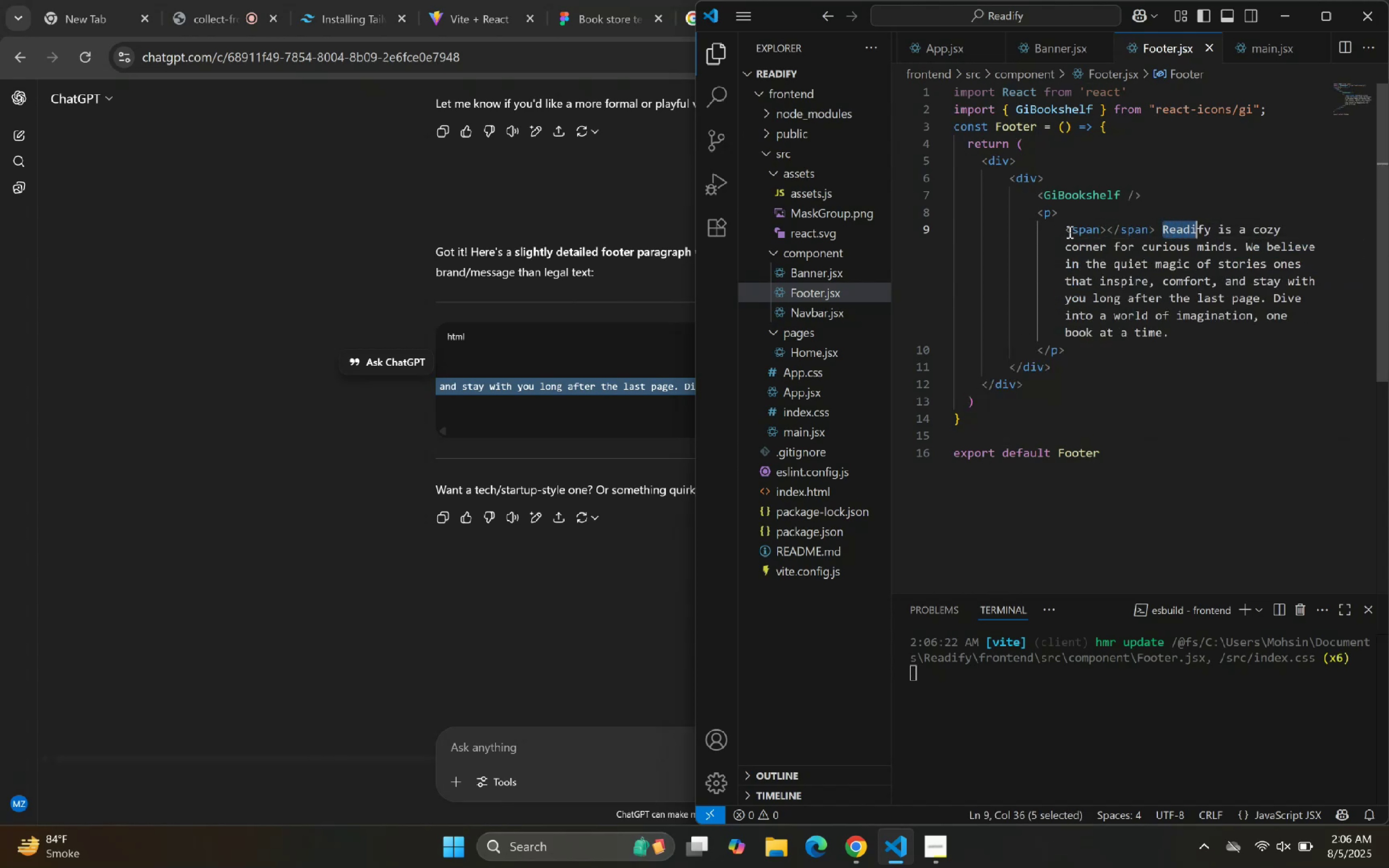 
key(Shift+ArrowRight)
 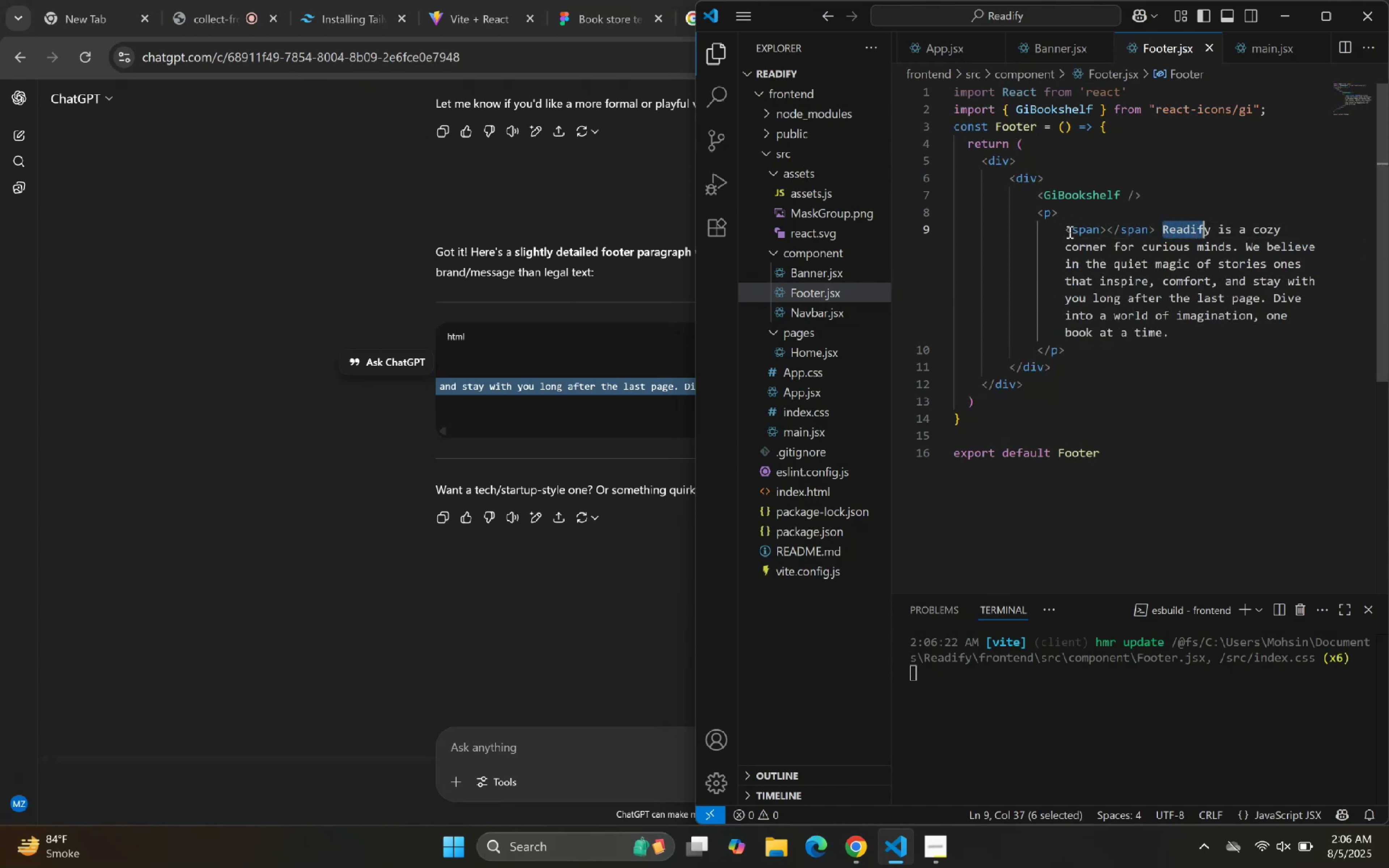 
key(Shift+ArrowRight)
 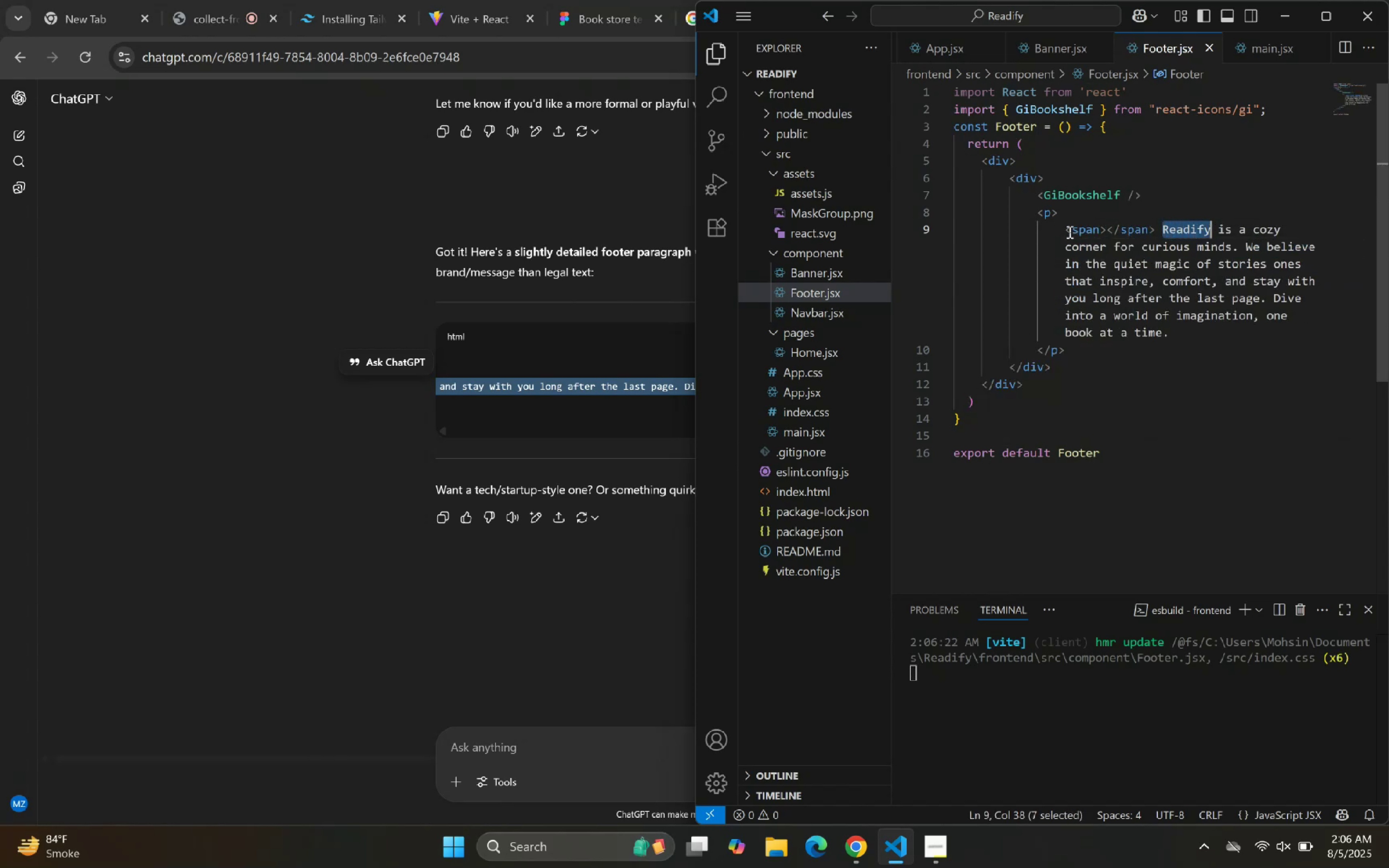 
key(Control+X)
 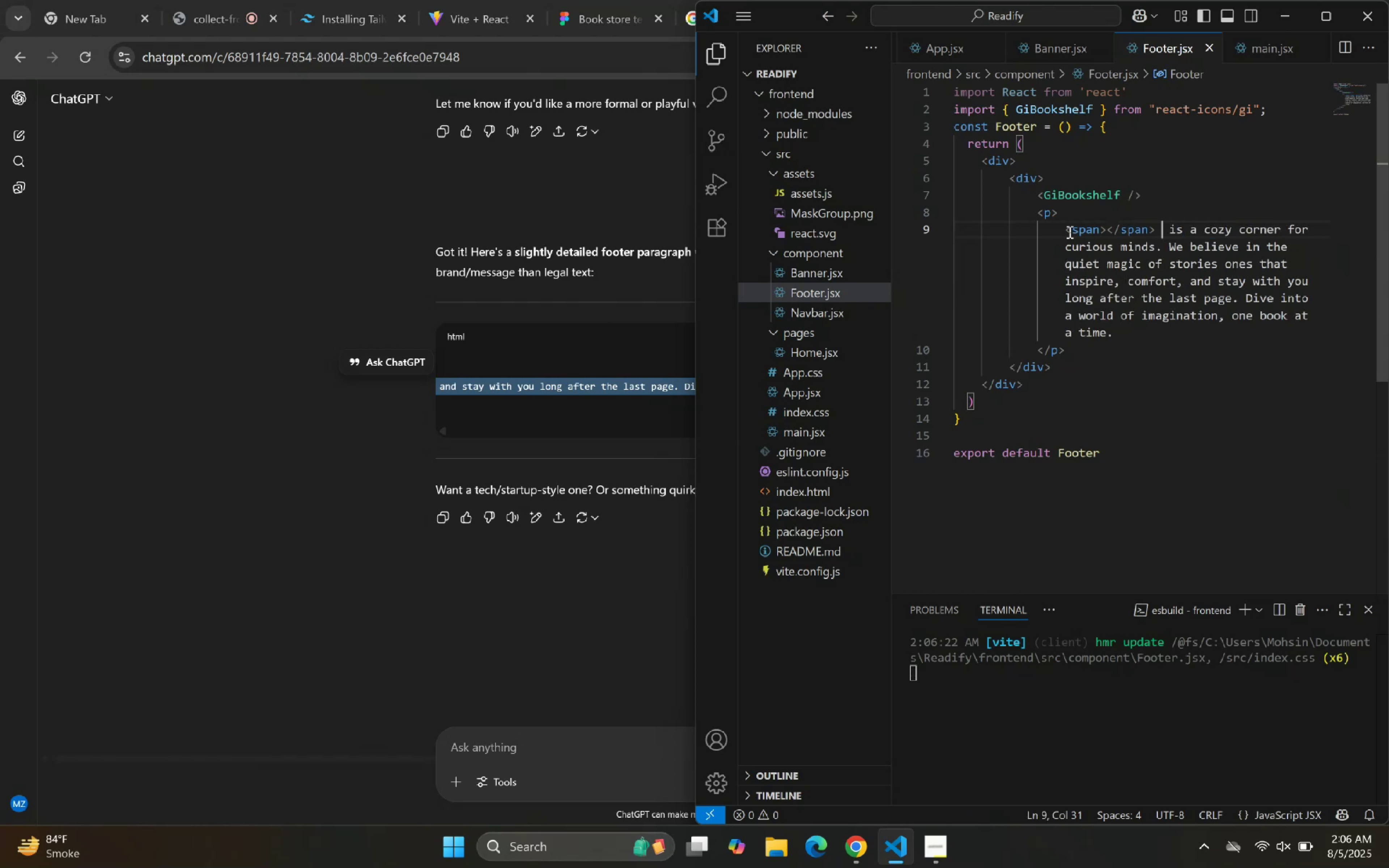 
key(Backspace)
 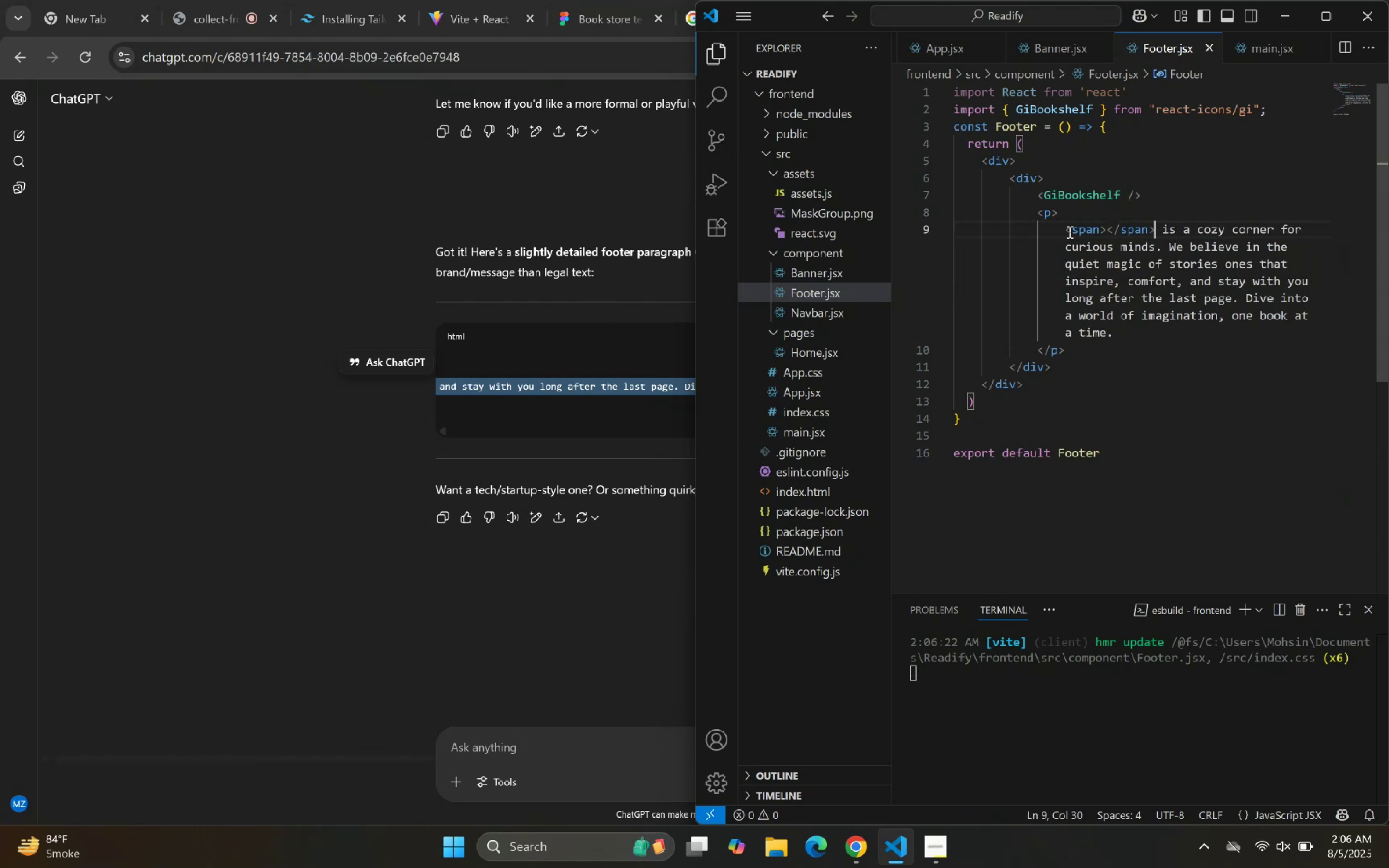 
key(Backspace)
 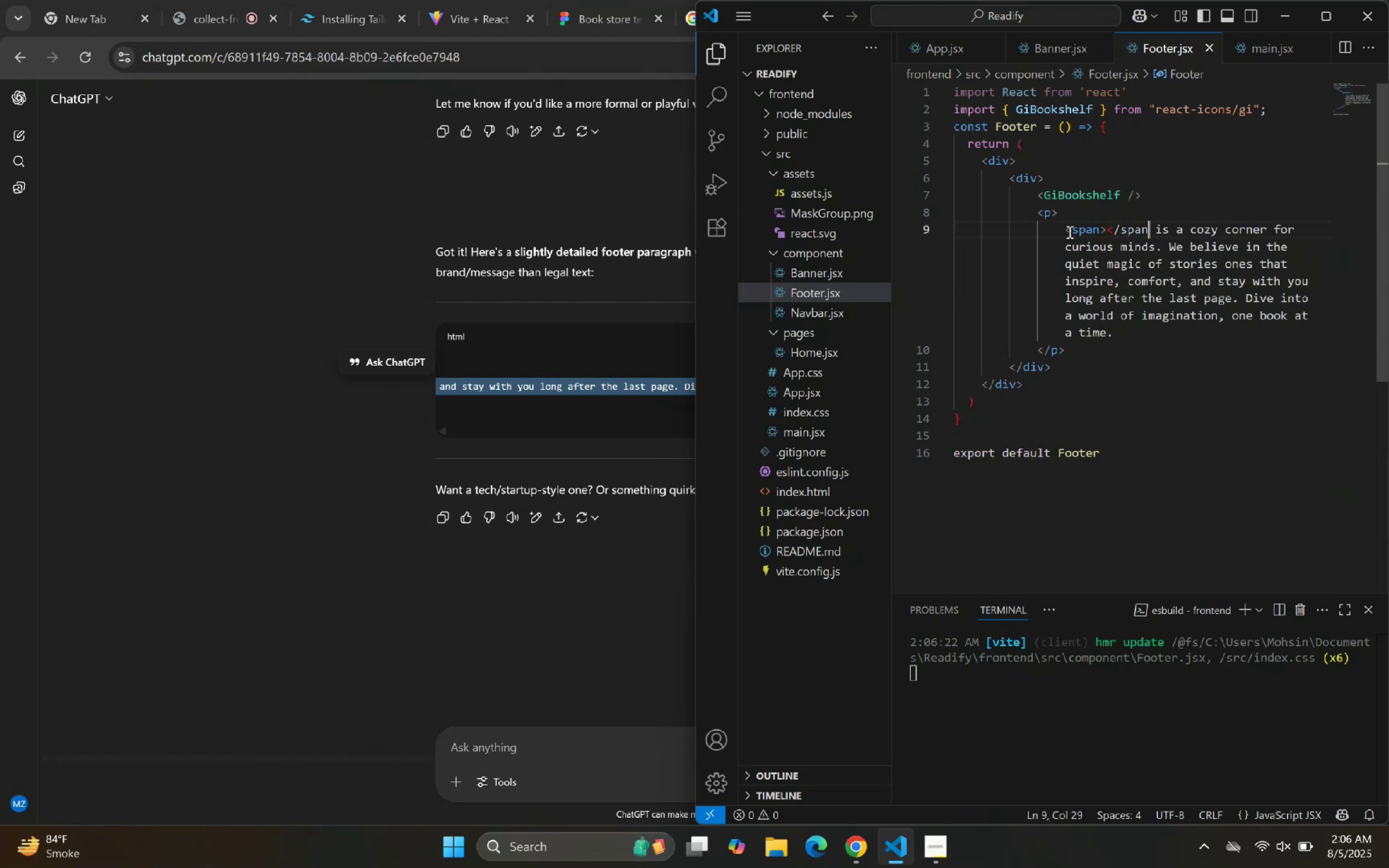 
key(Control+Z)
 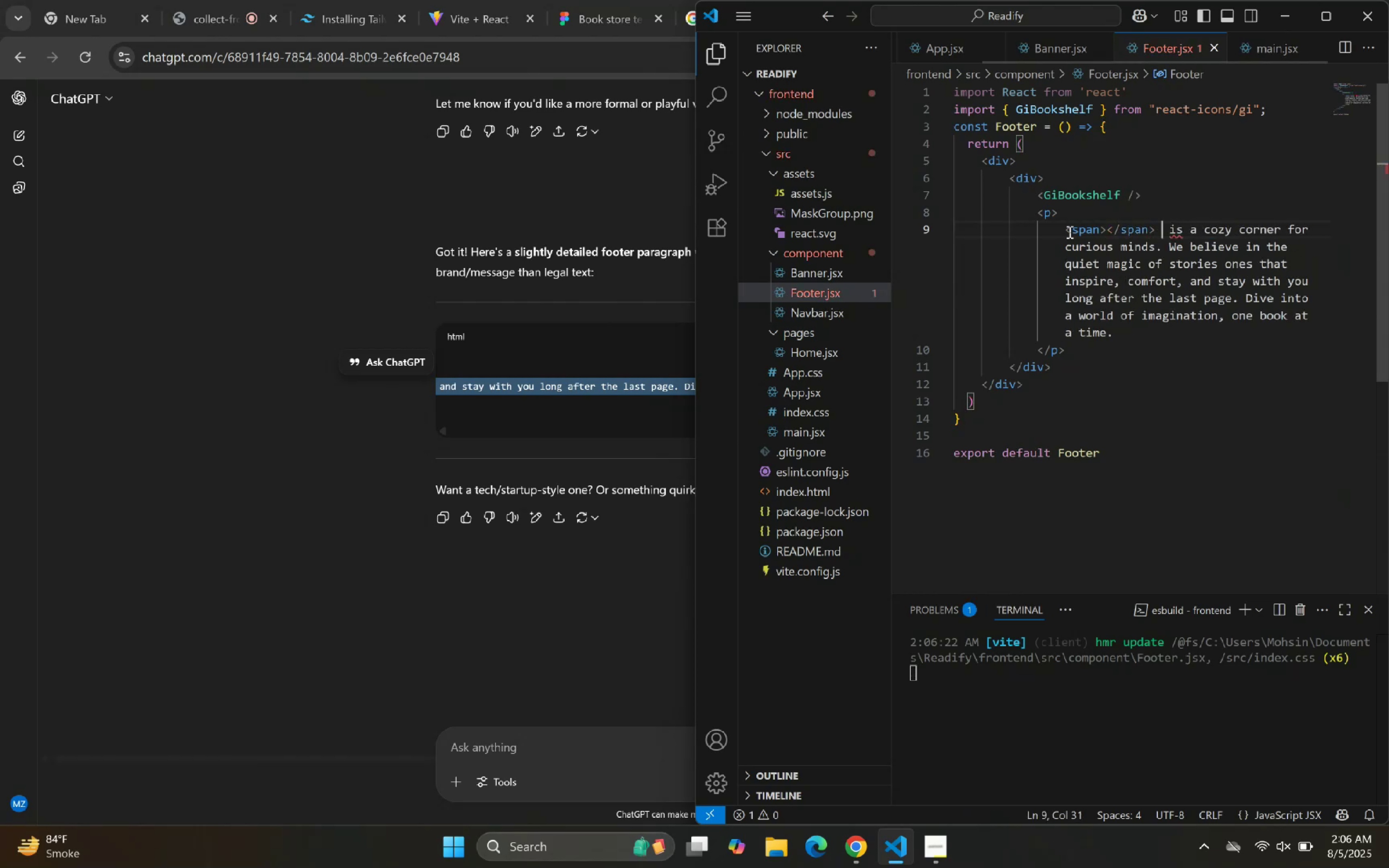 
key(ArrowRight)
 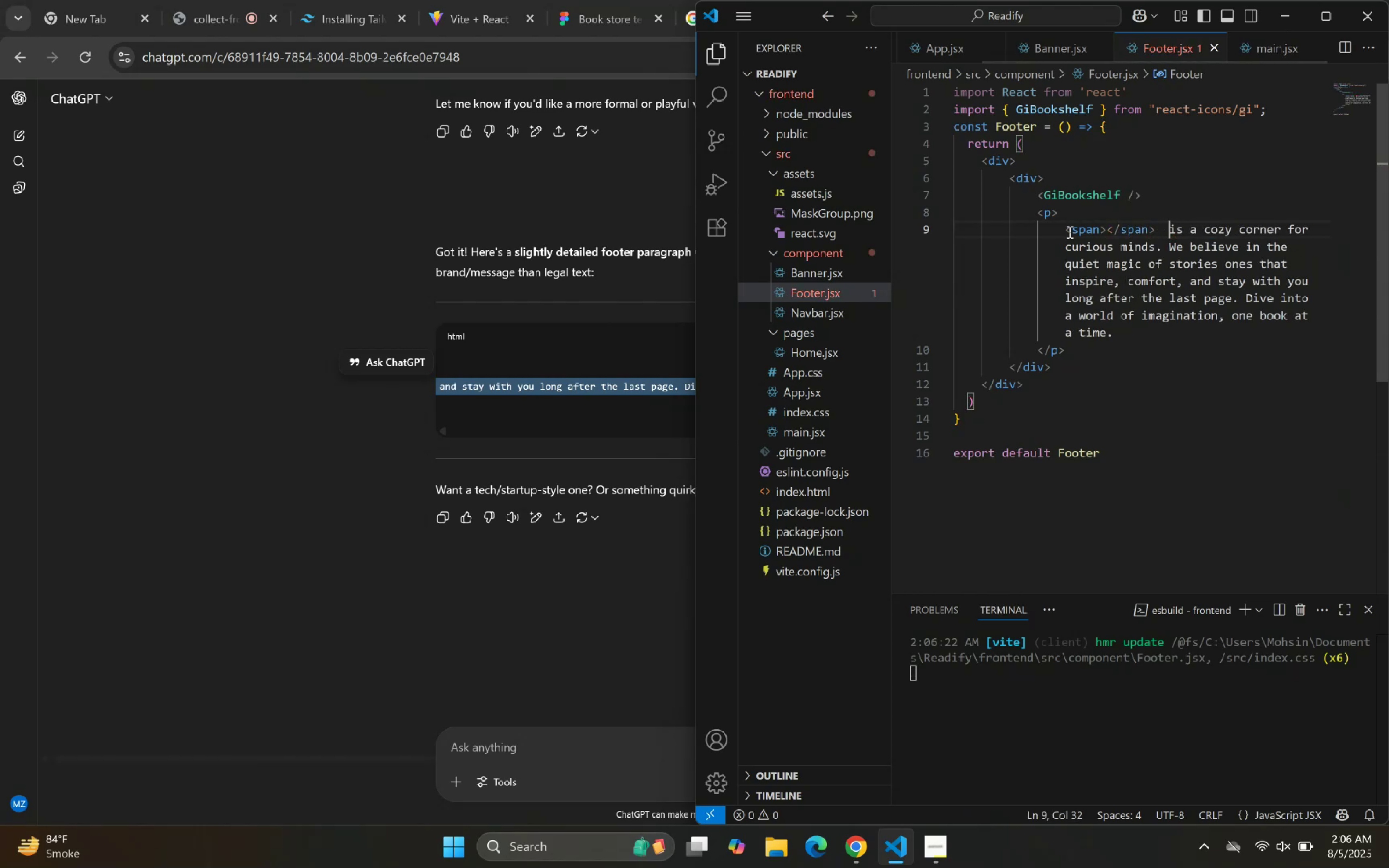 
key(Backspace)
 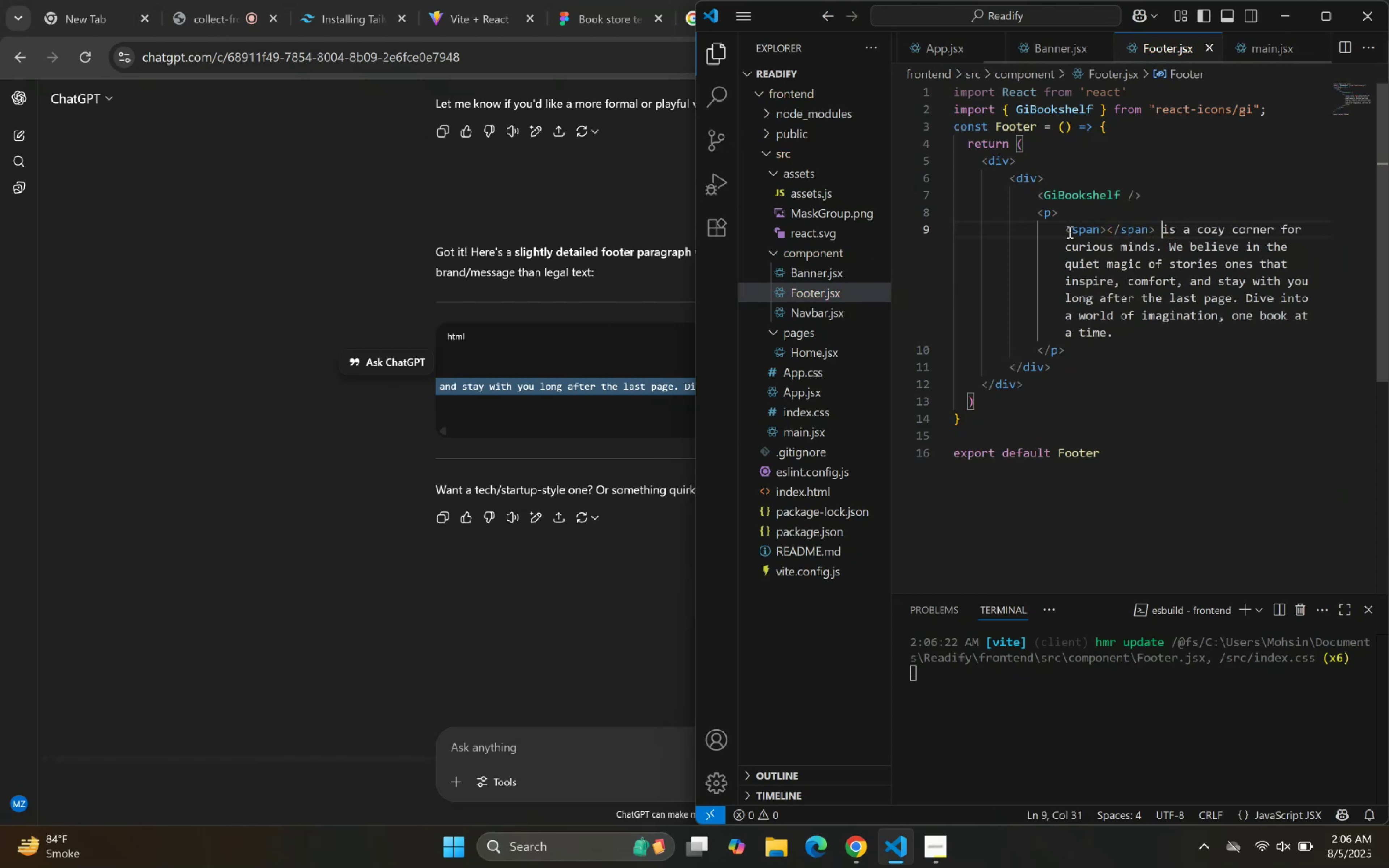 
key(ArrowLeft)
 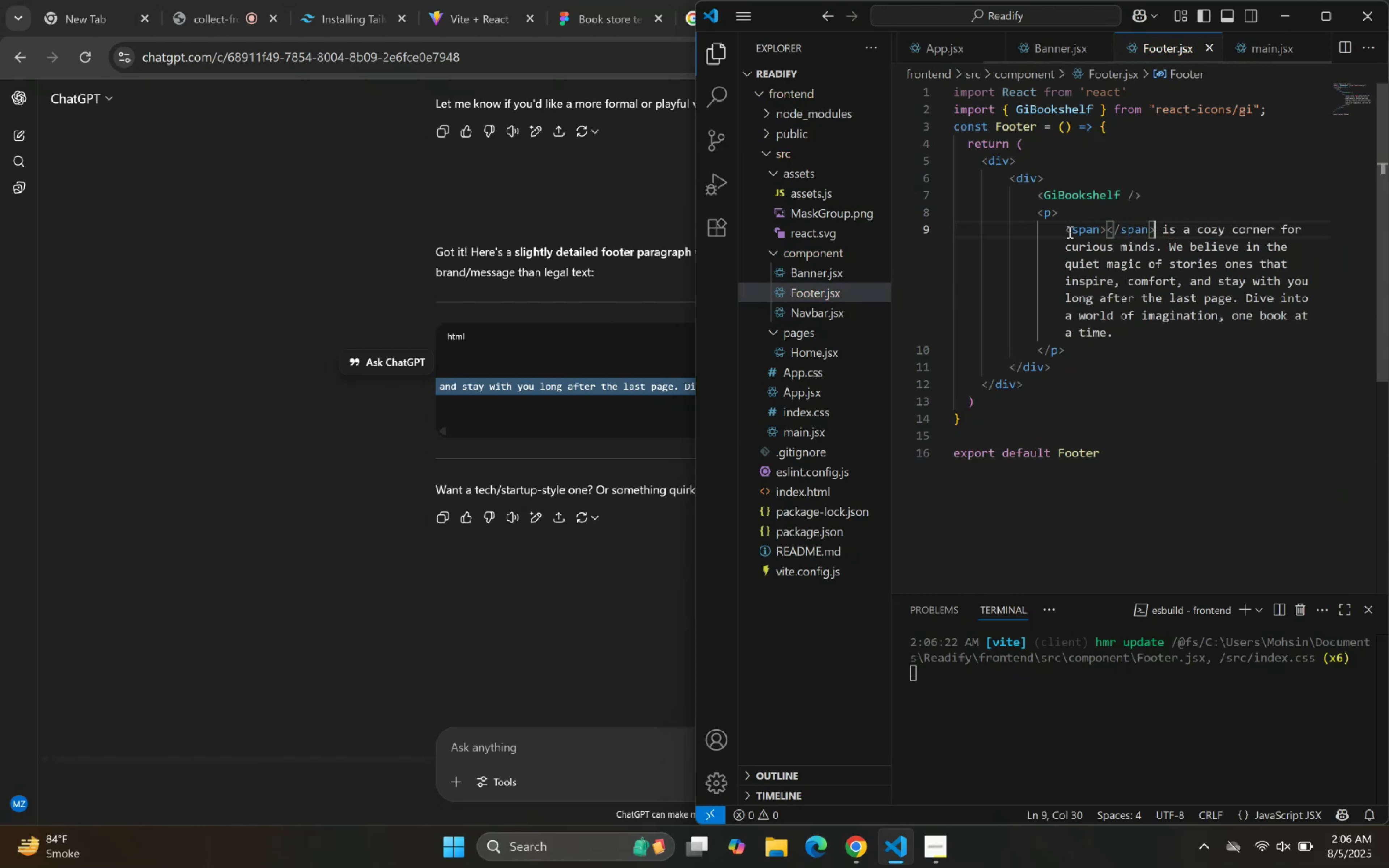 
key(ArrowLeft)
 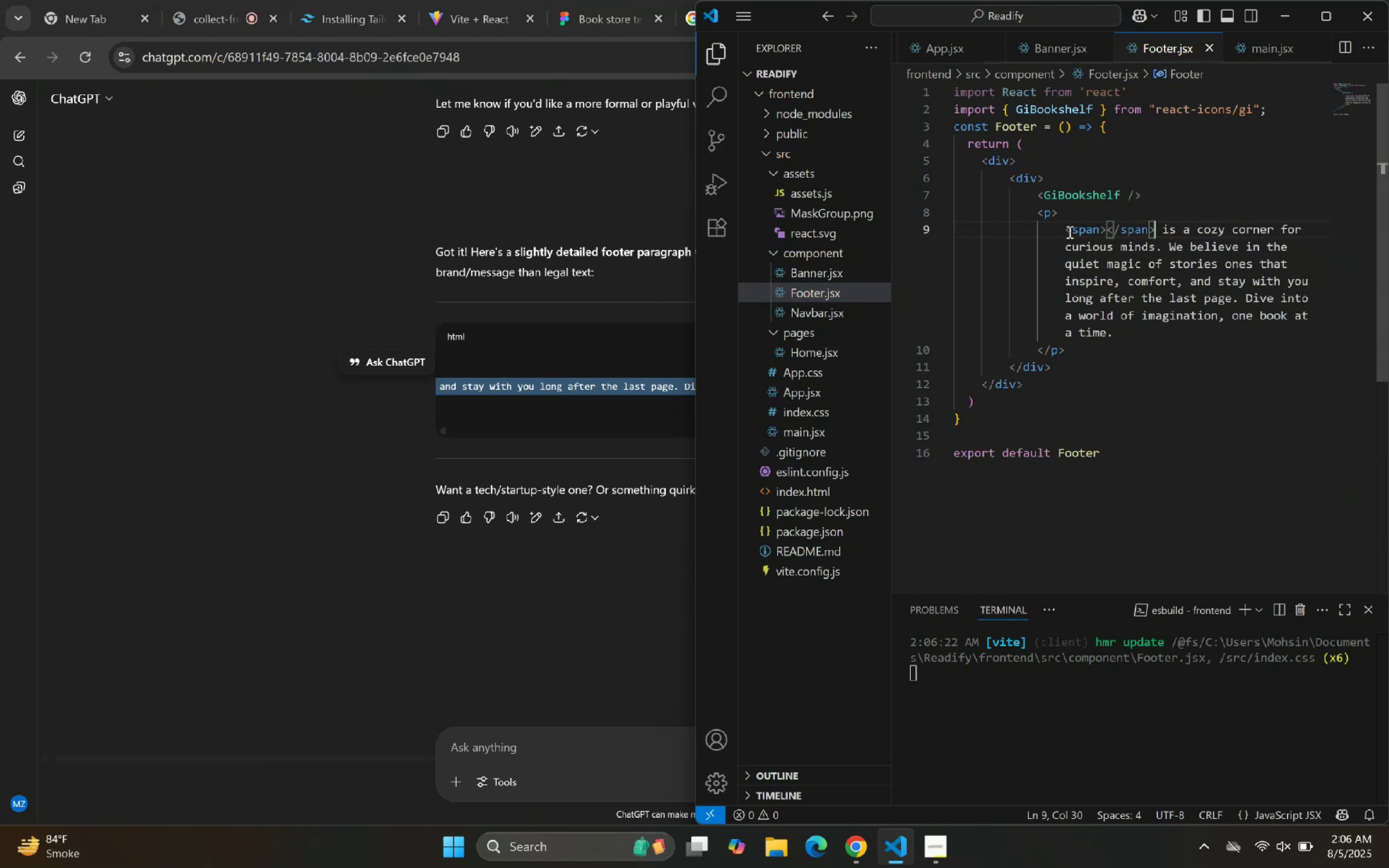 
key(ArrowLeft)
 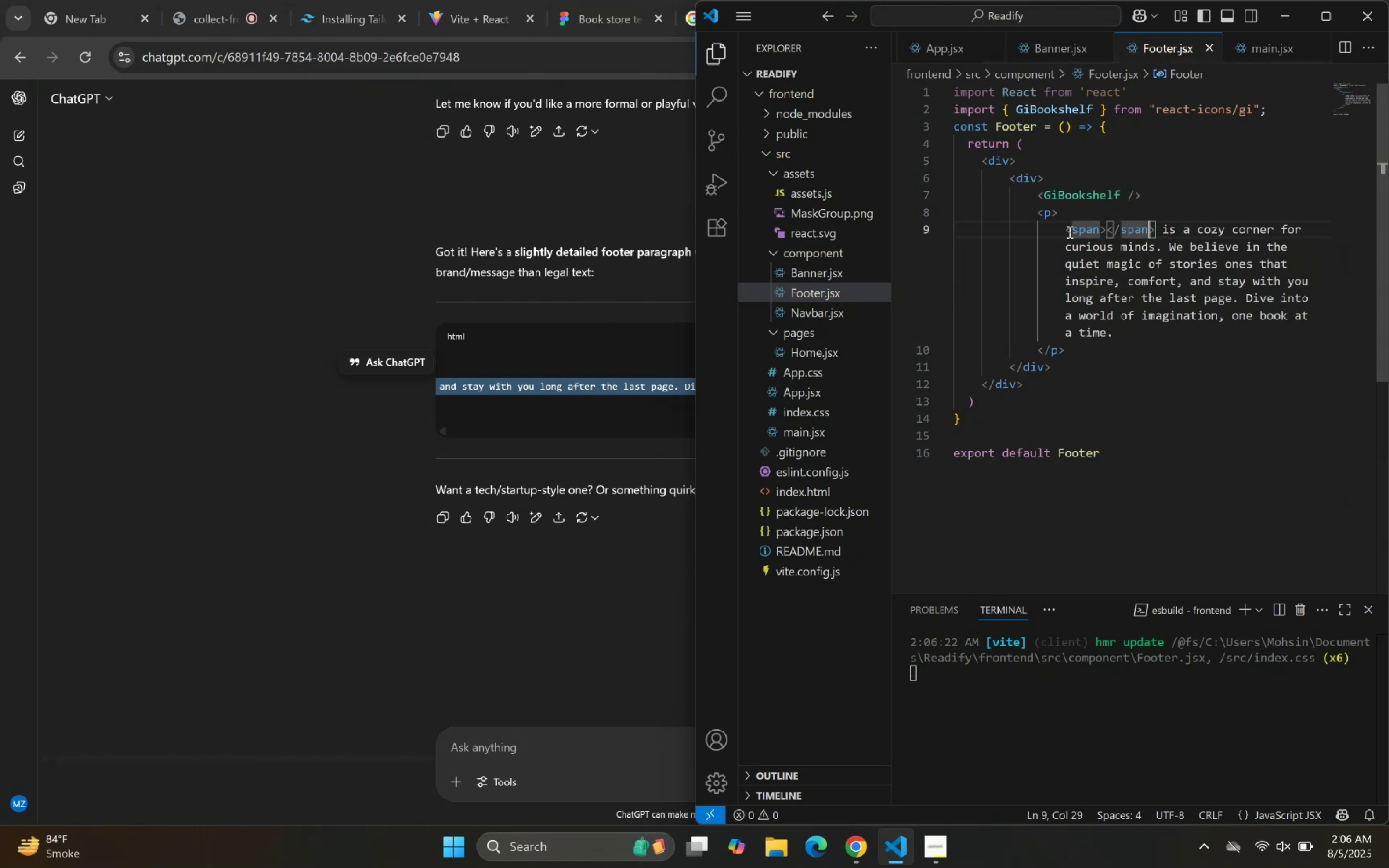 
key(ArrowLeft)
 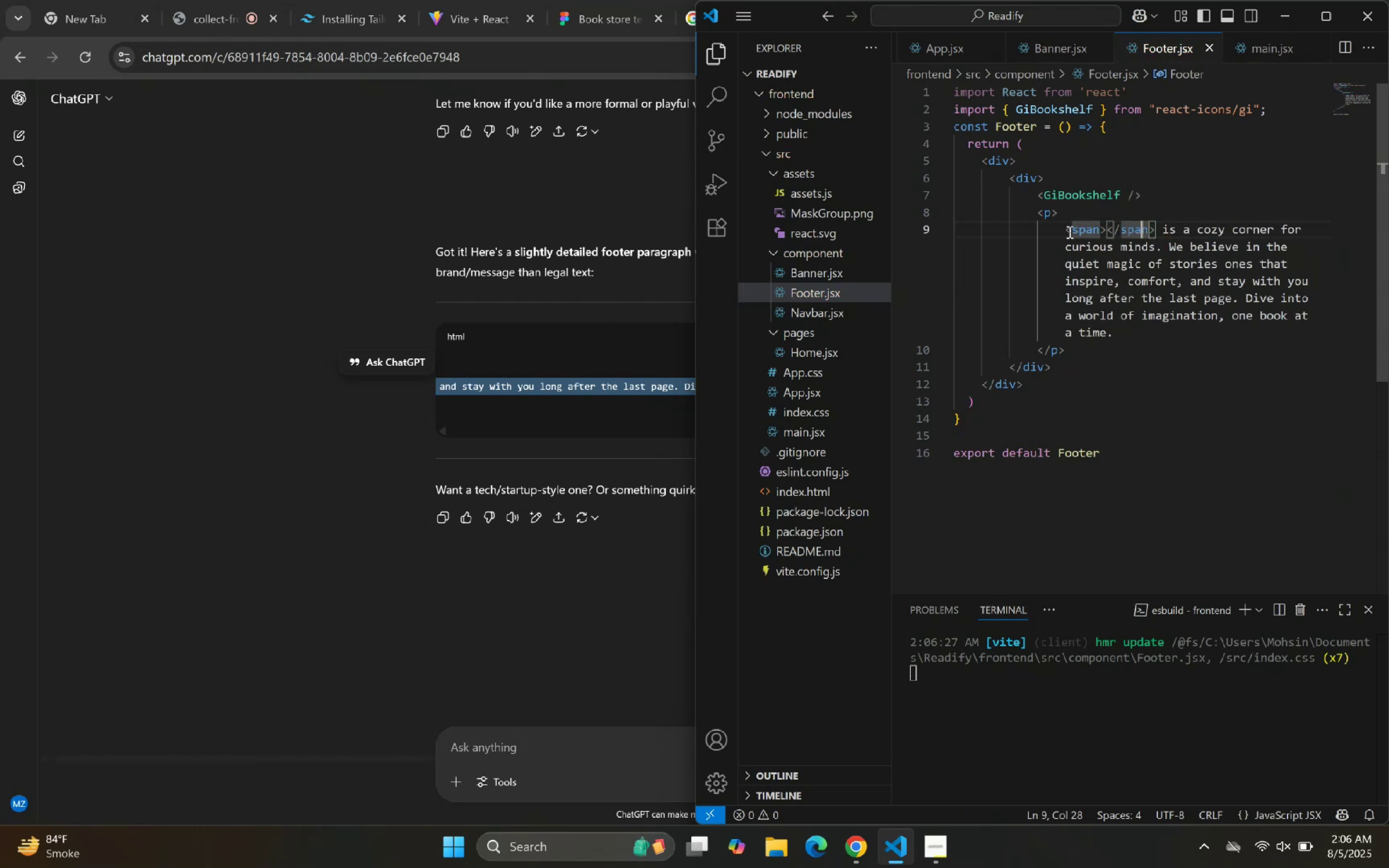 
key(ArrowLeft)
 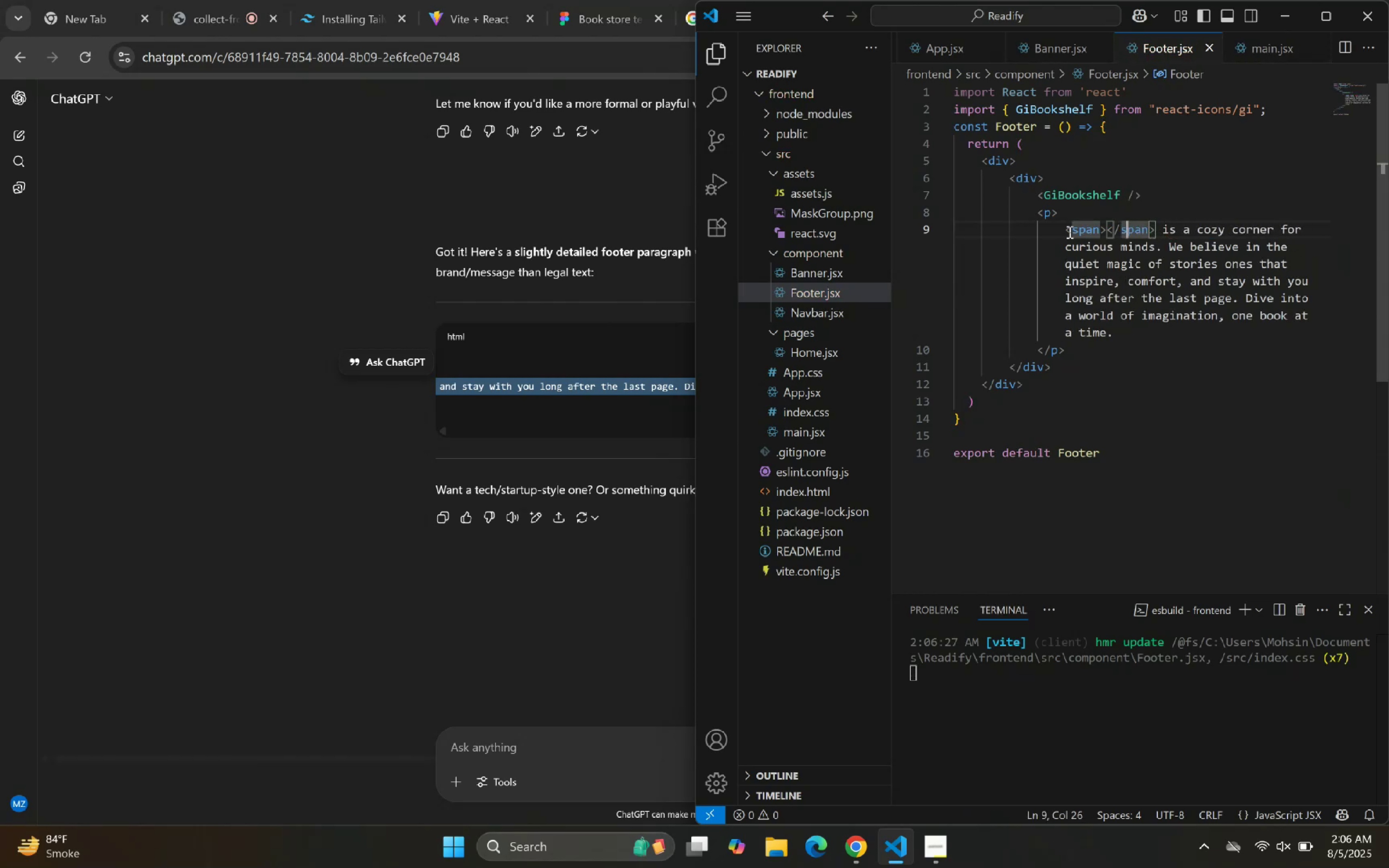 
key(ArrowLeft)
 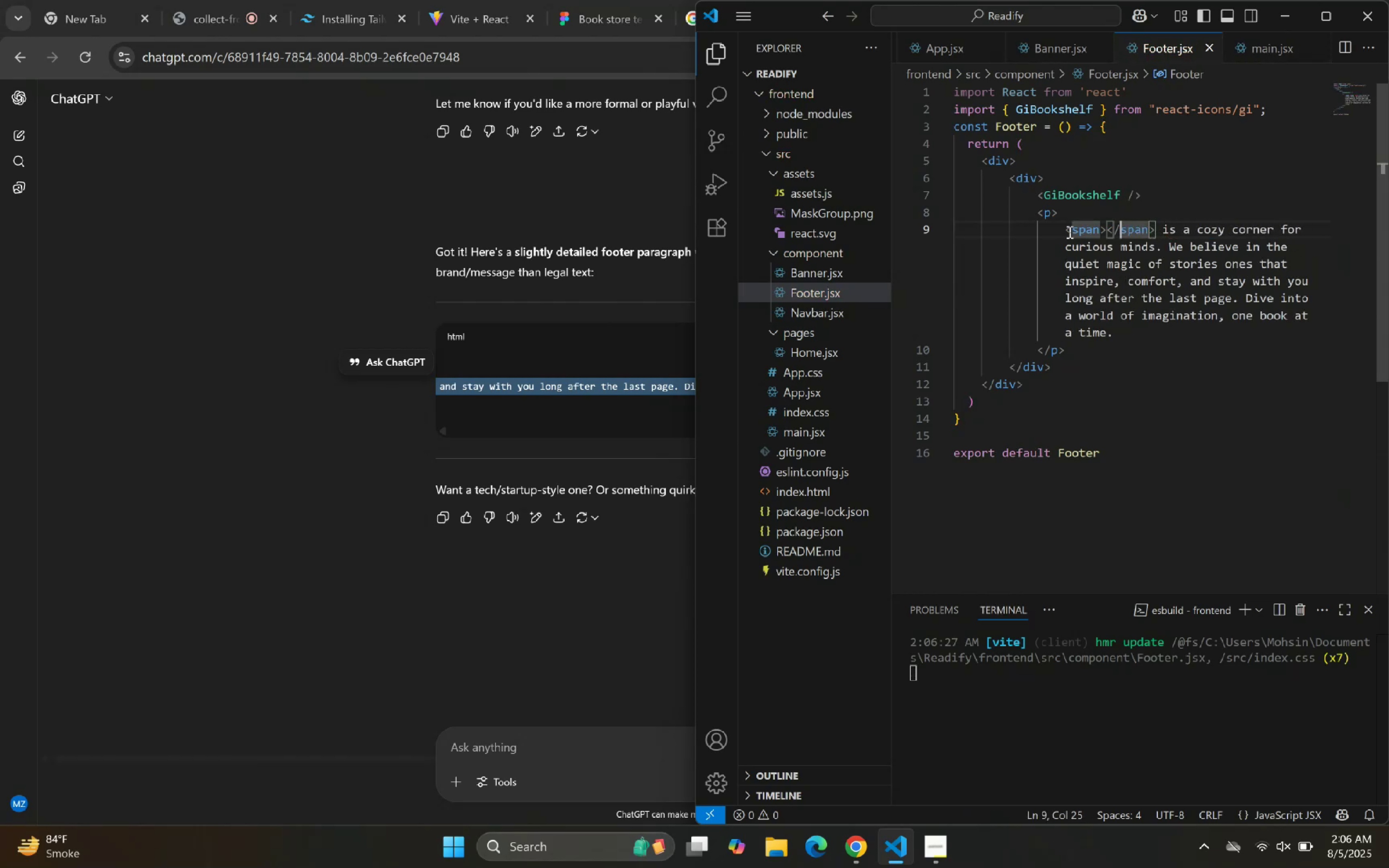 
key(ArrowLeft)
 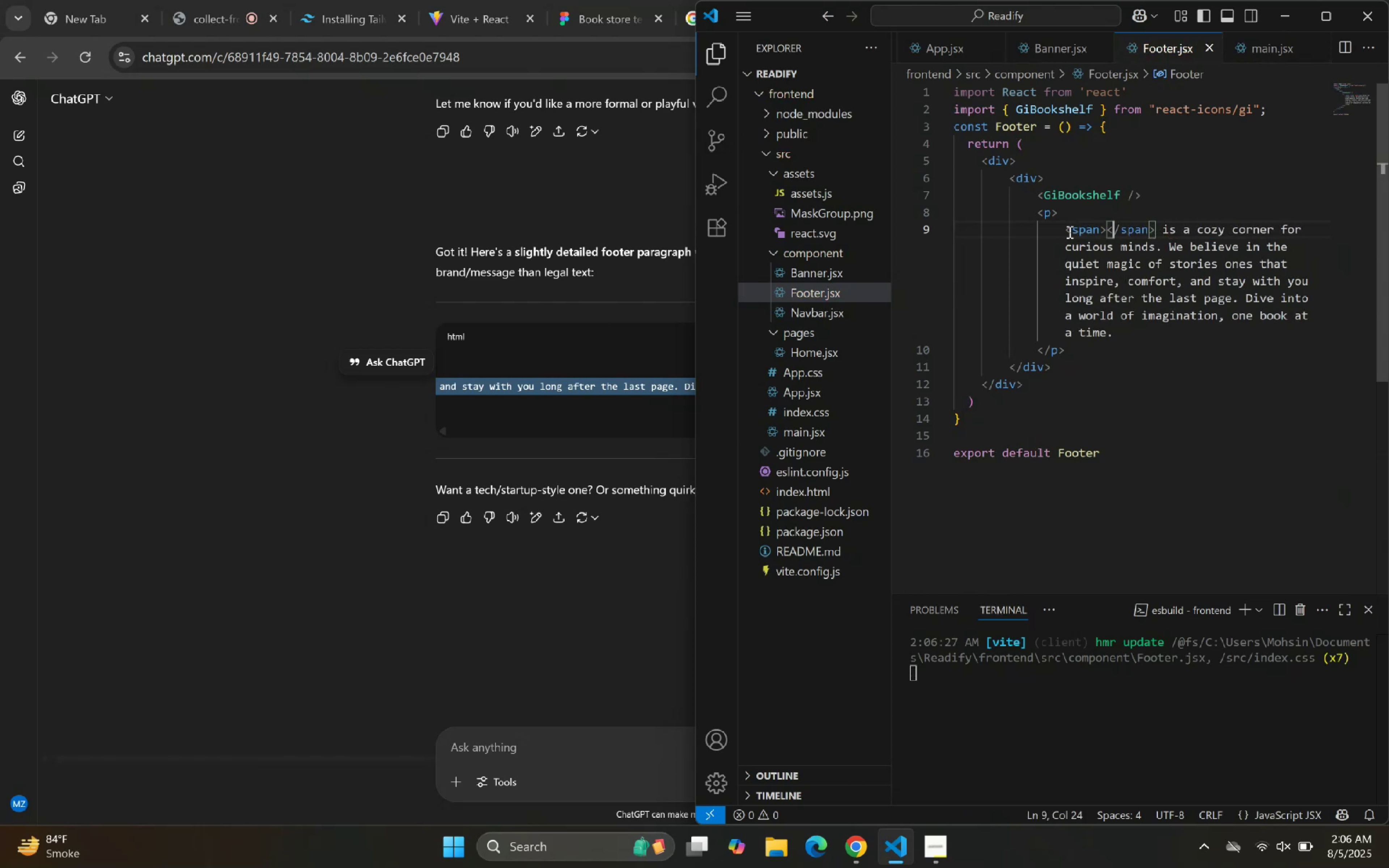 
key(ArrowLeft)
 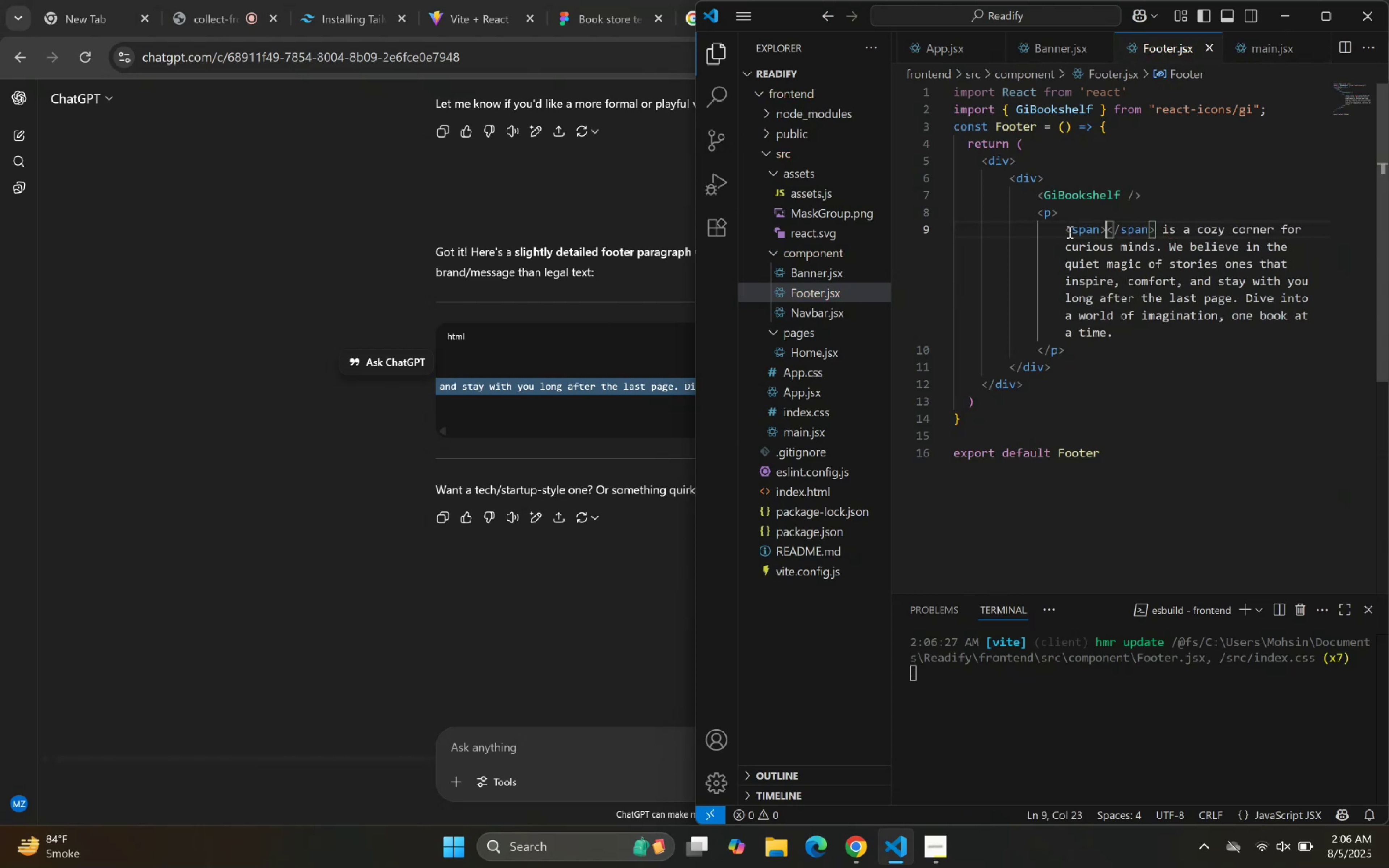 
key(Control+V)
 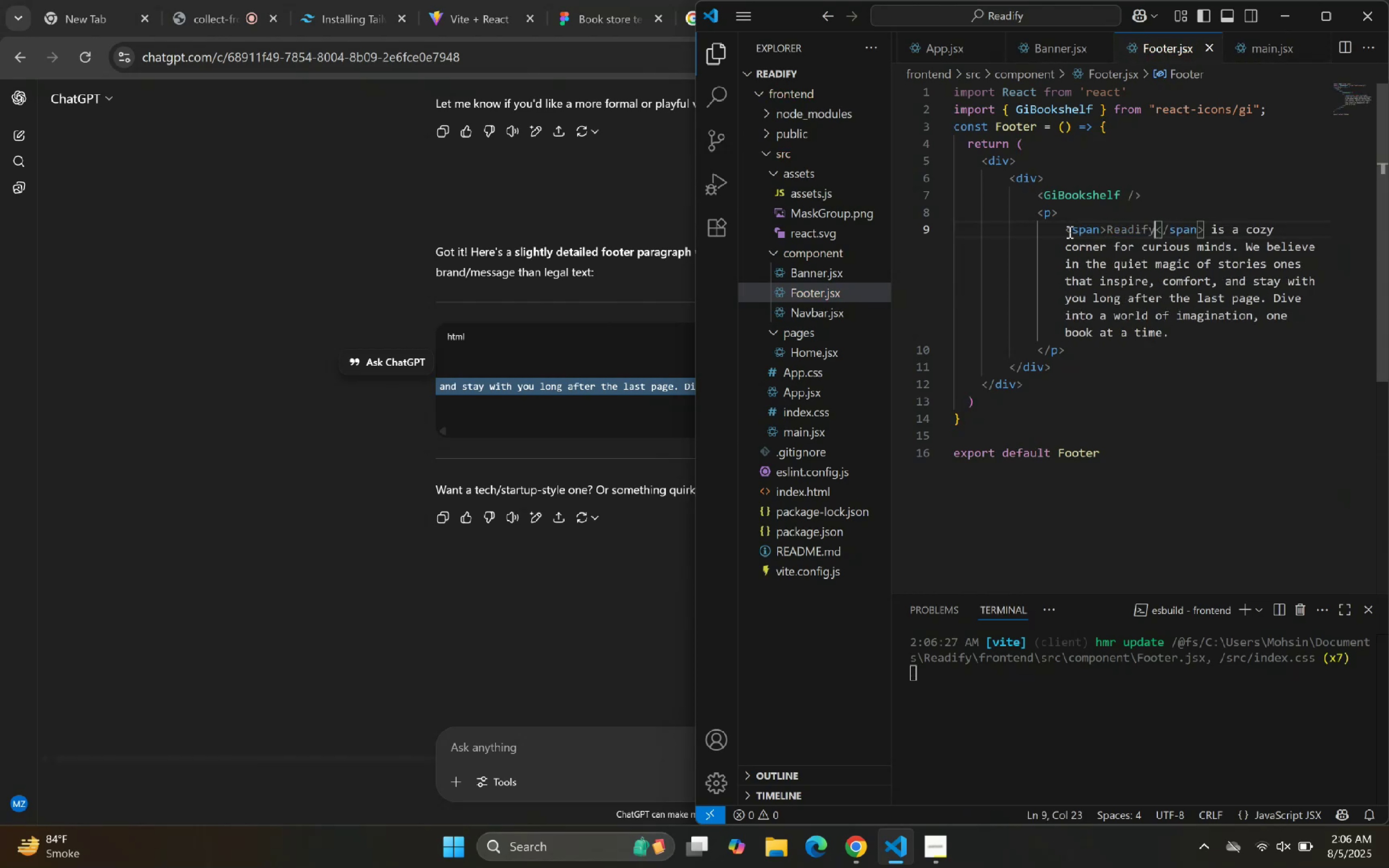 
key(ArrowRight)
 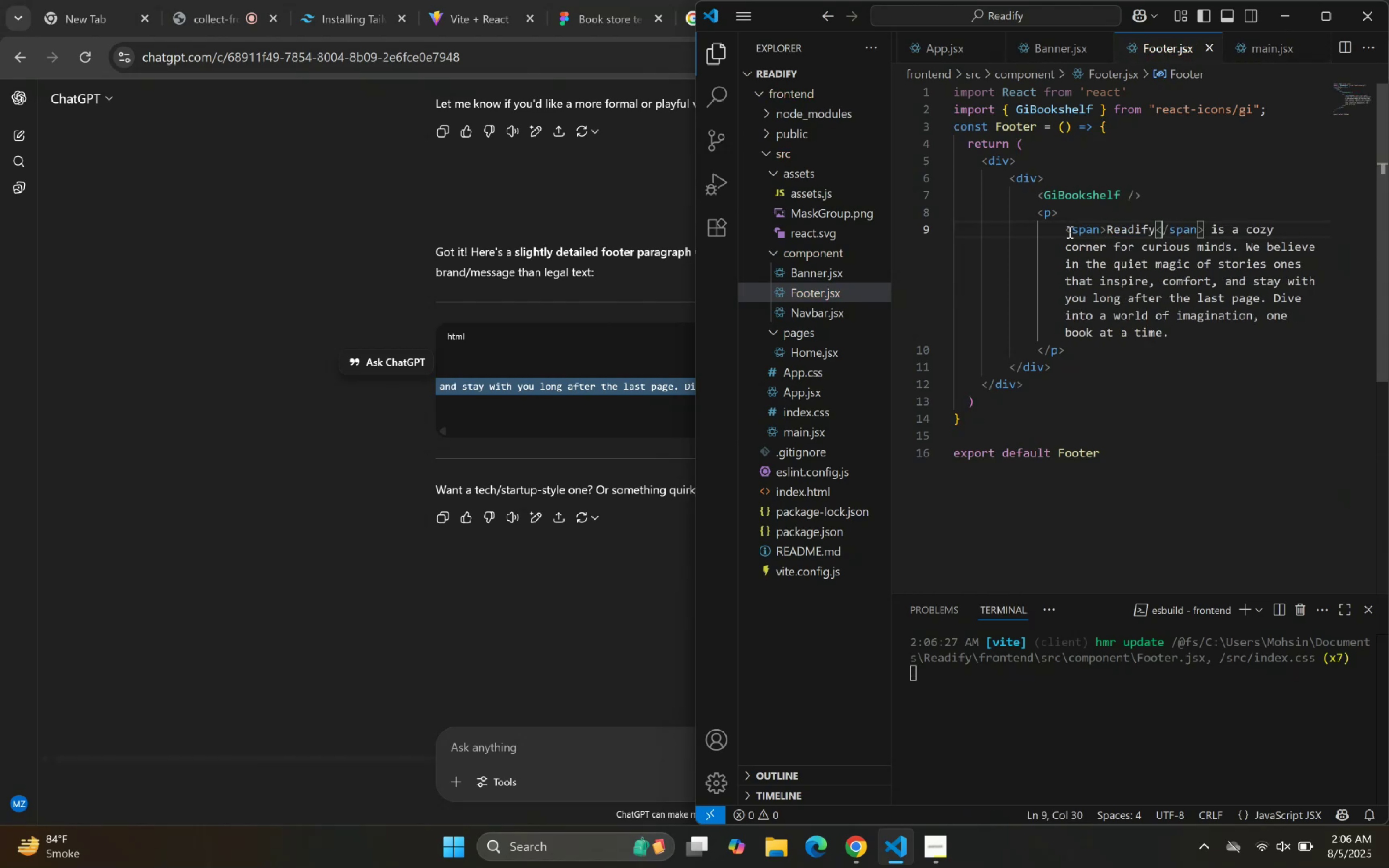 
key(ArrowRight)
 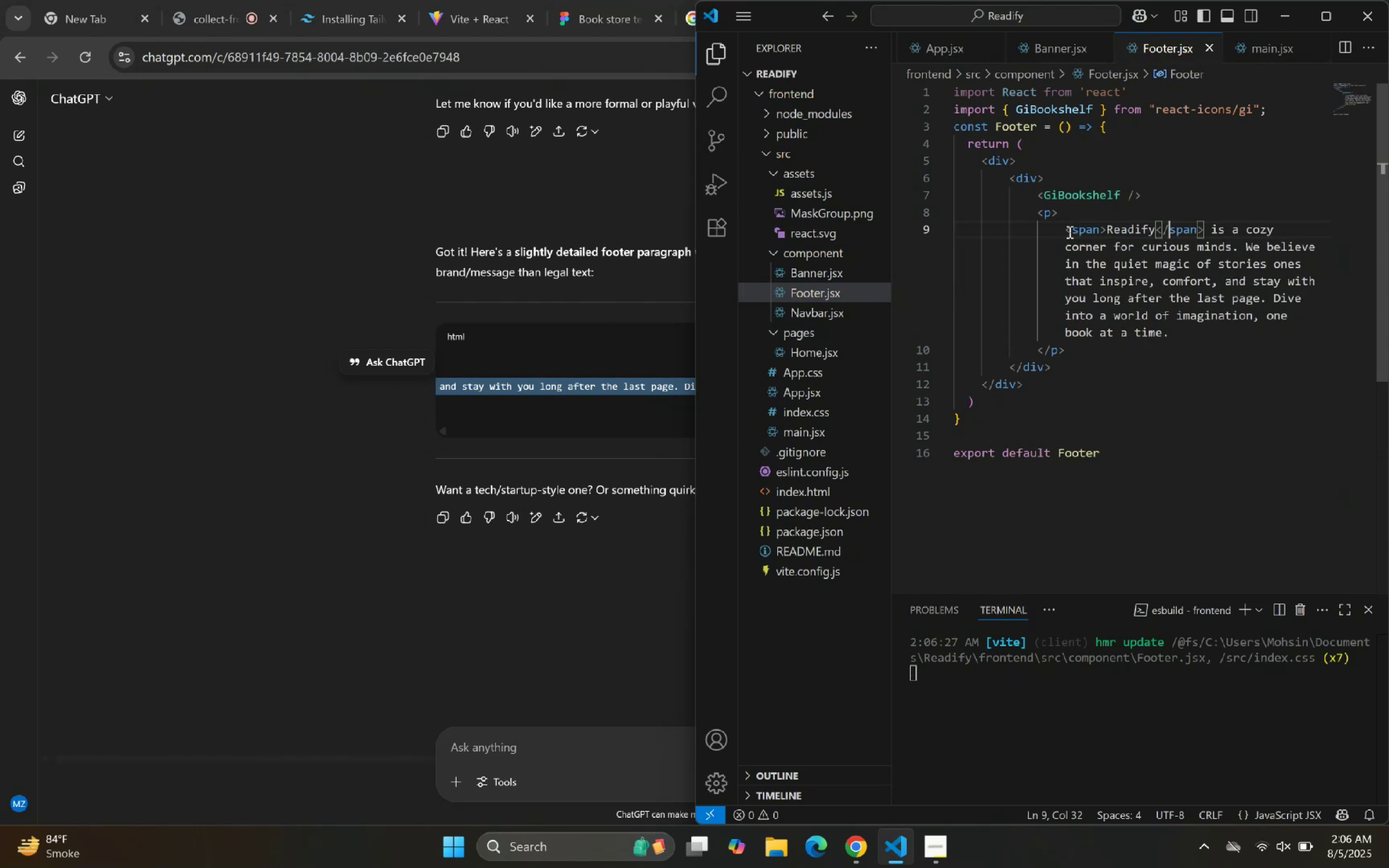 
key(ArrowRight)
 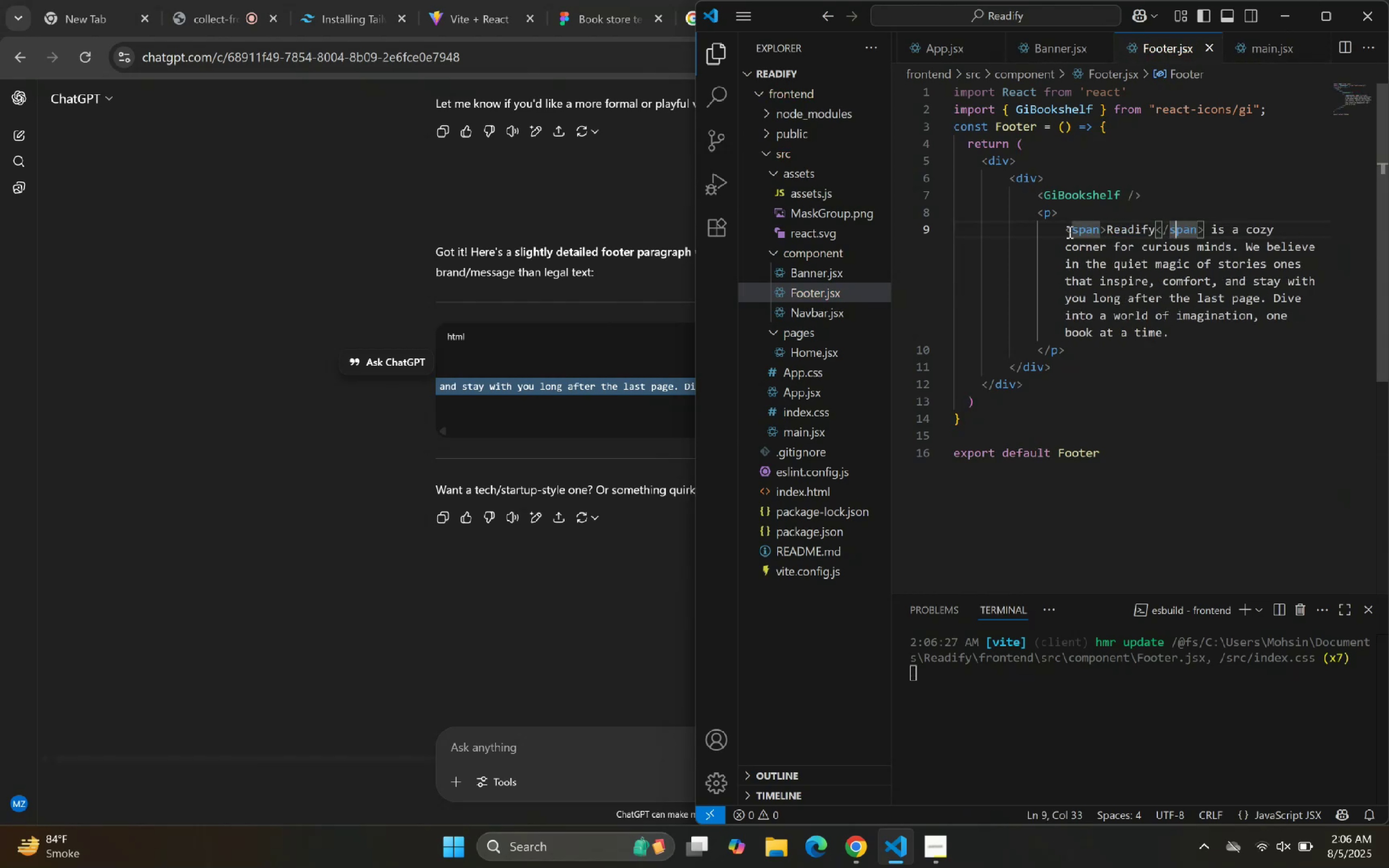 
key(ArrowRight)
 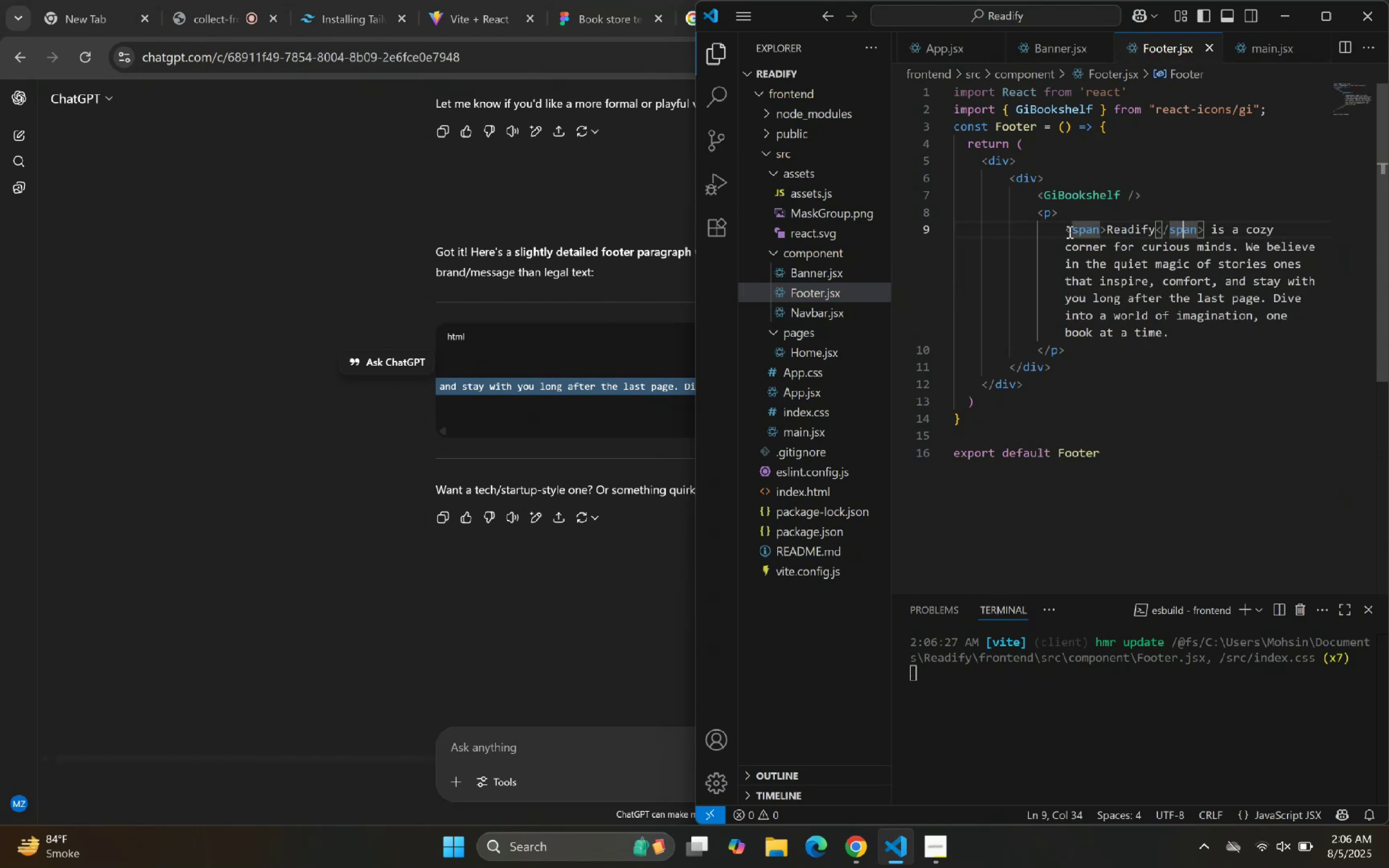 
key(ArrowRight)
 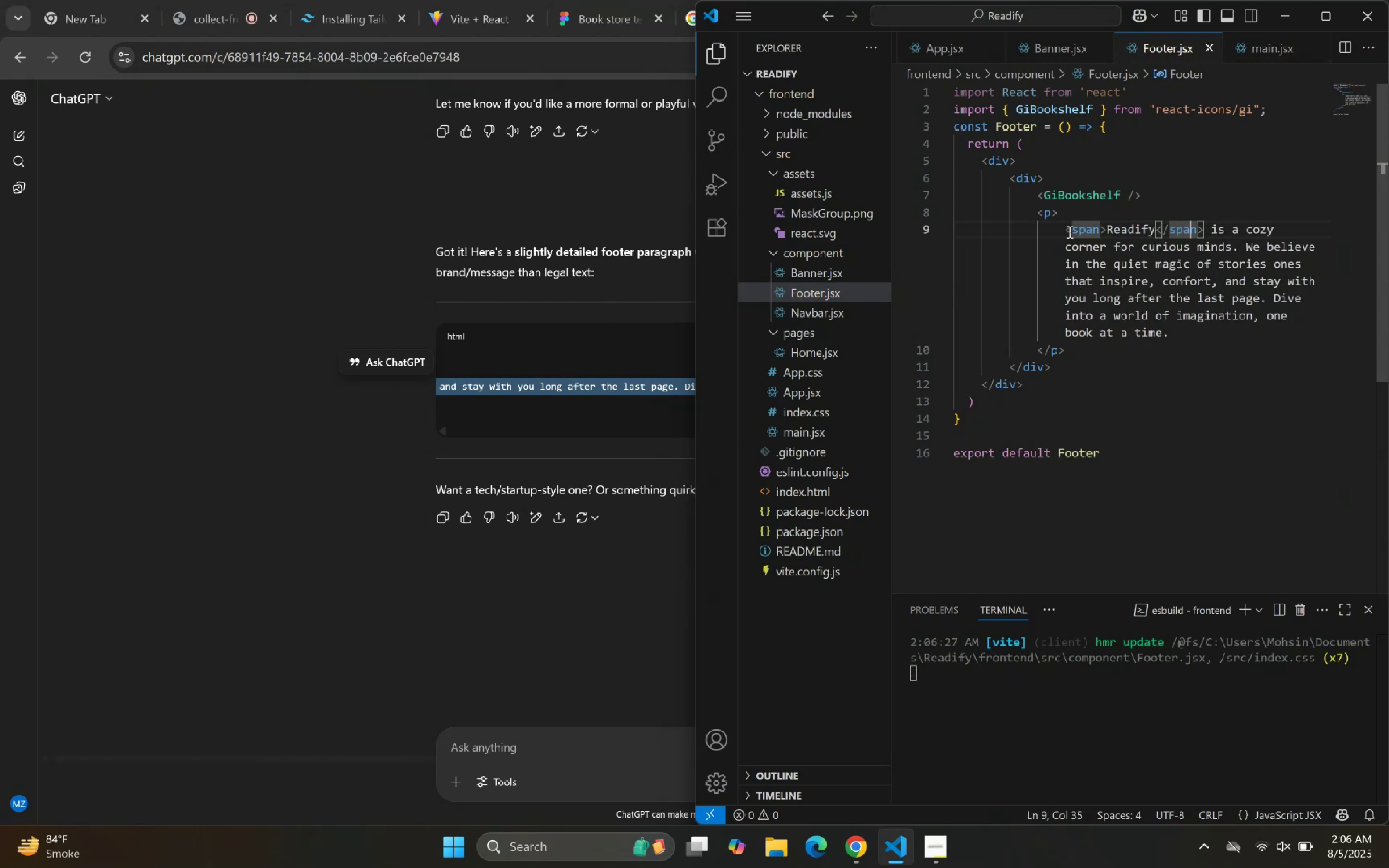 
key(ArrowRight)
 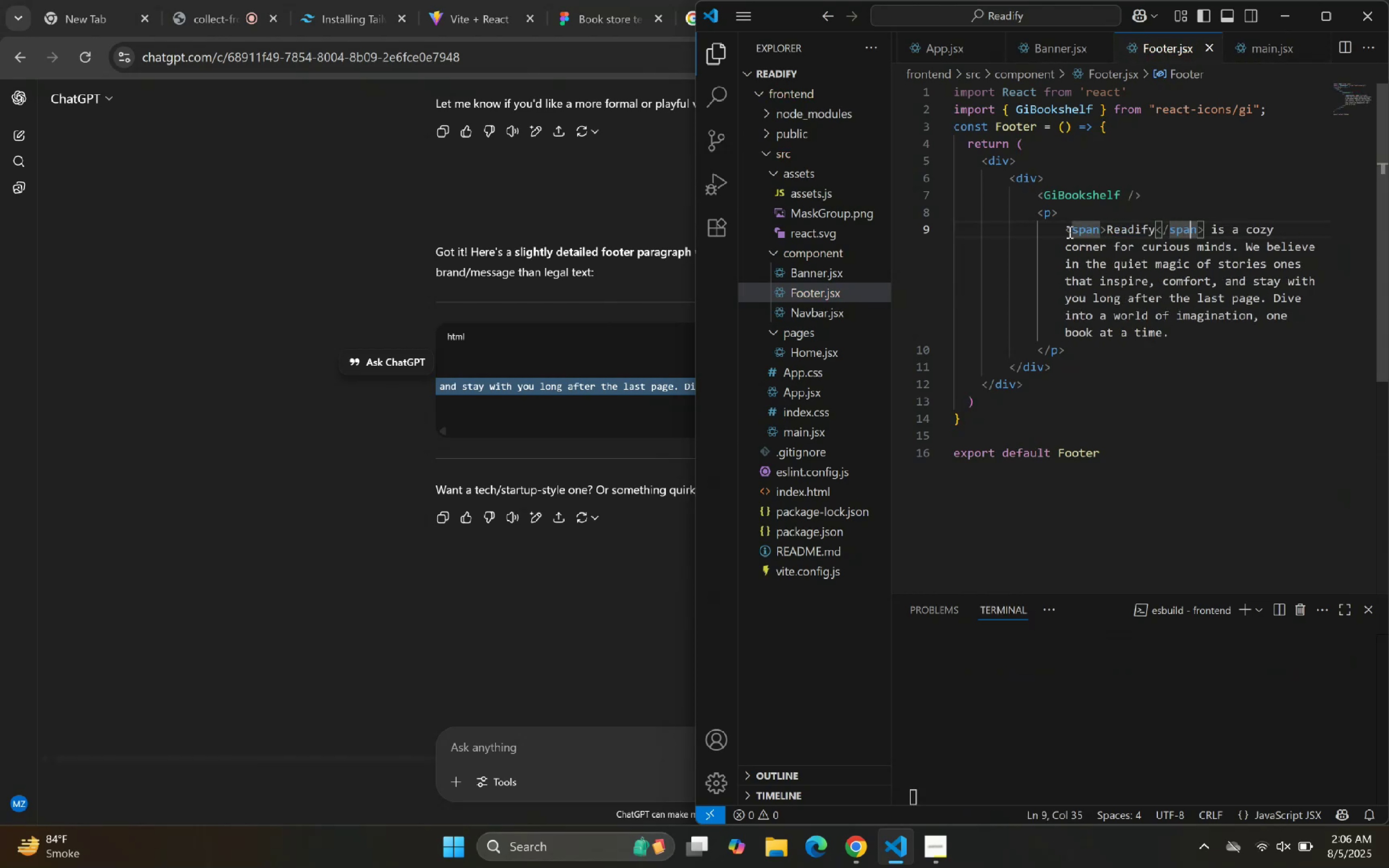 
key(ArrowRight)
 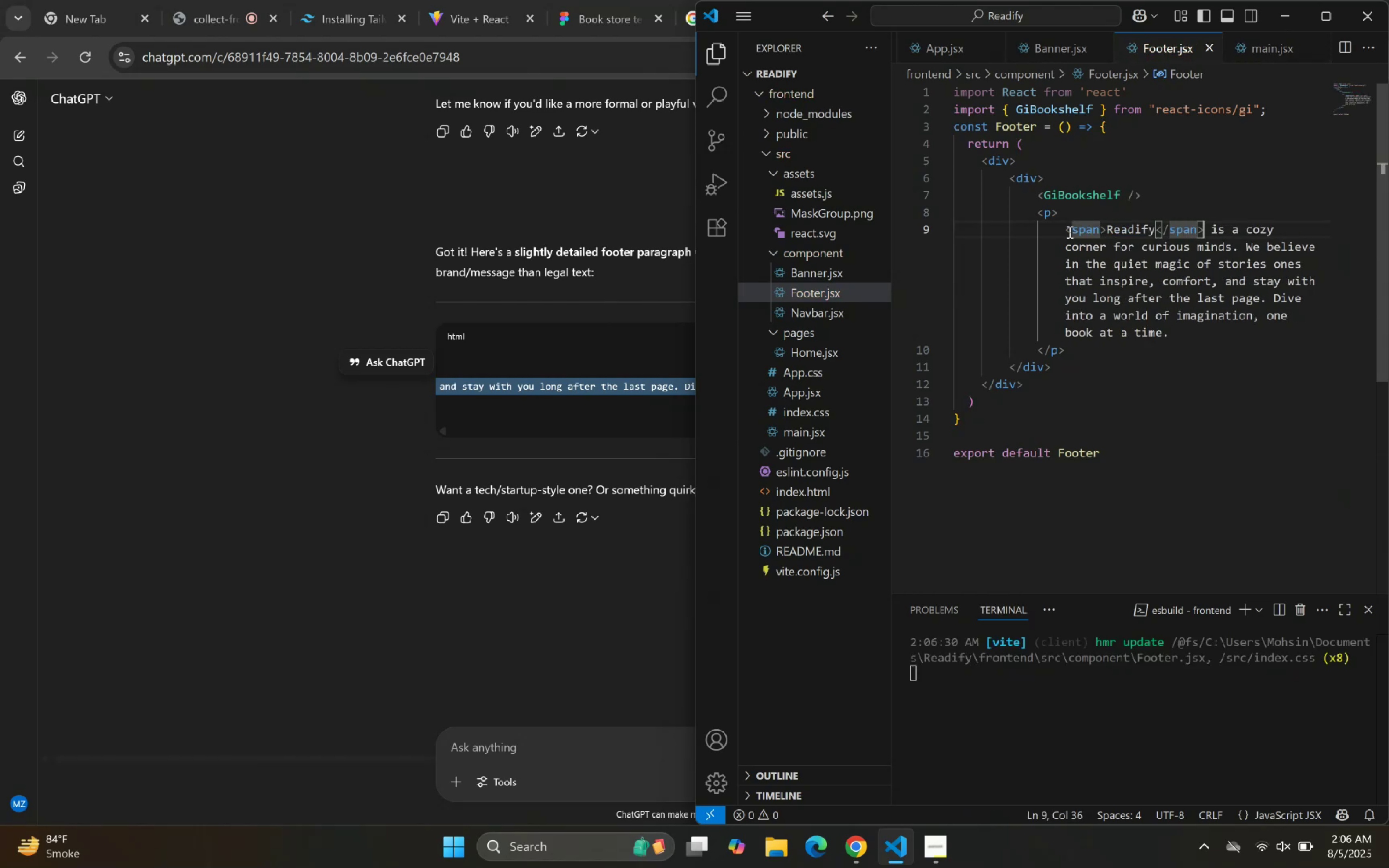 
key(ArrowRight)
 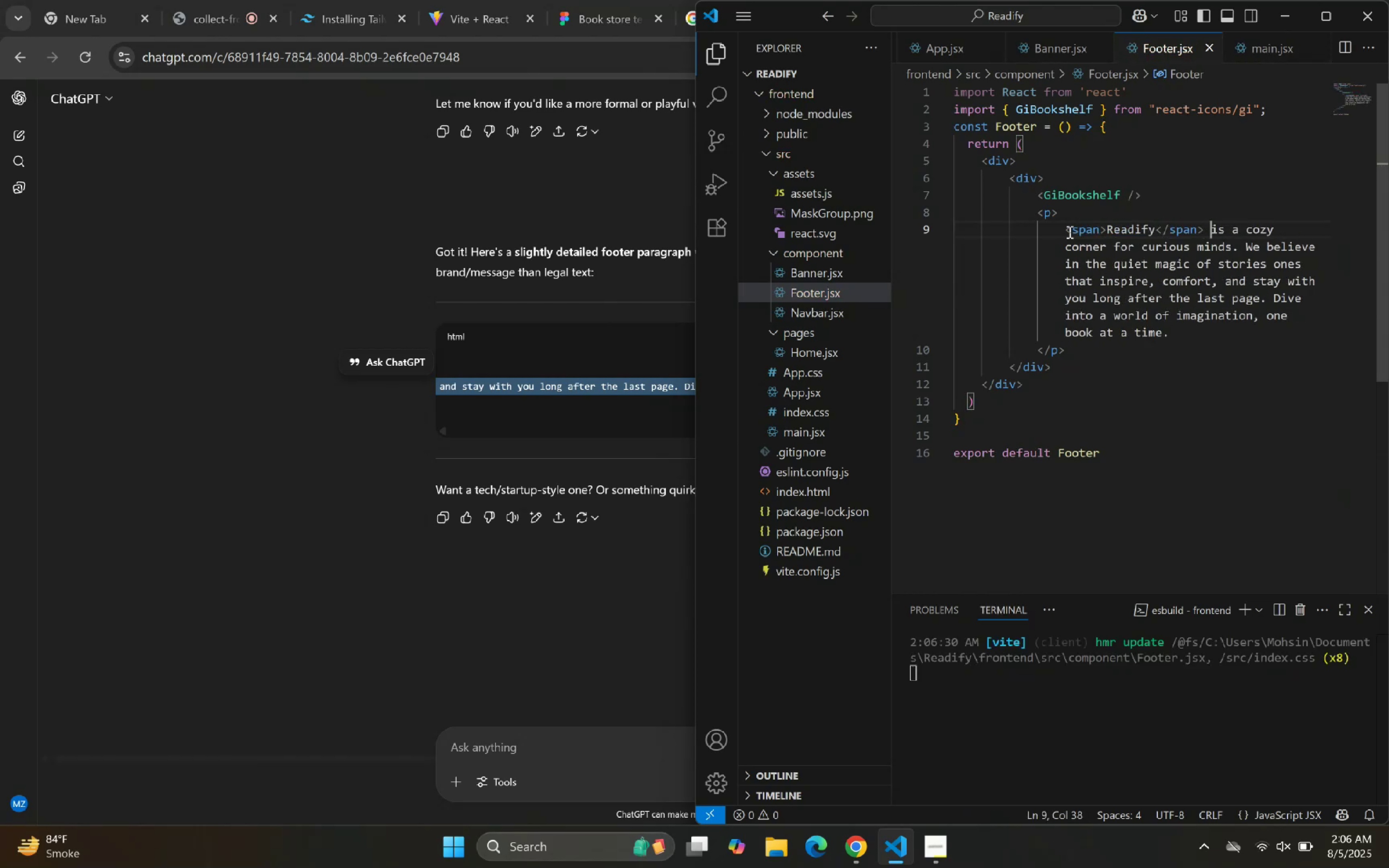 
key(Backspace)
 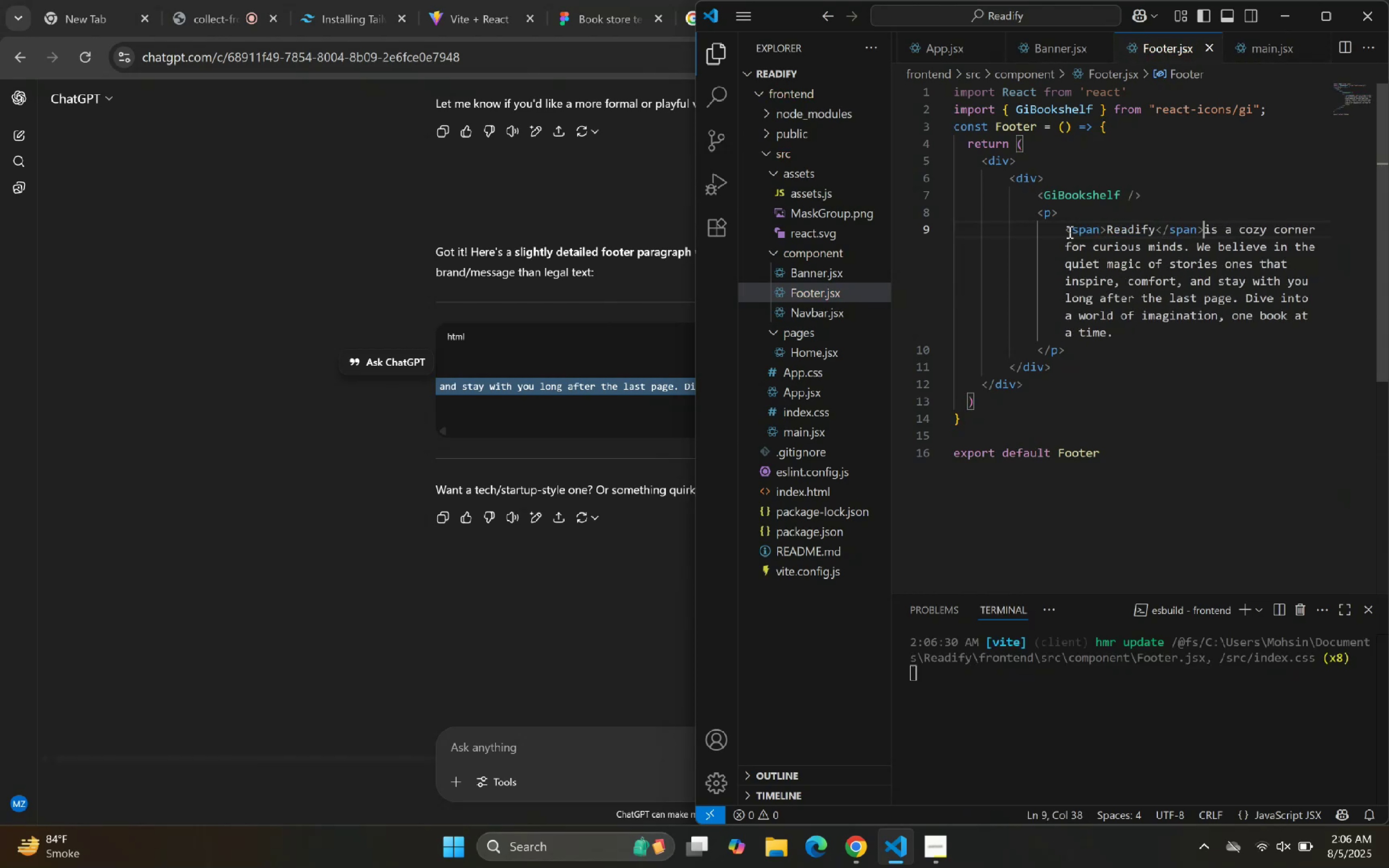 
key(Space)
 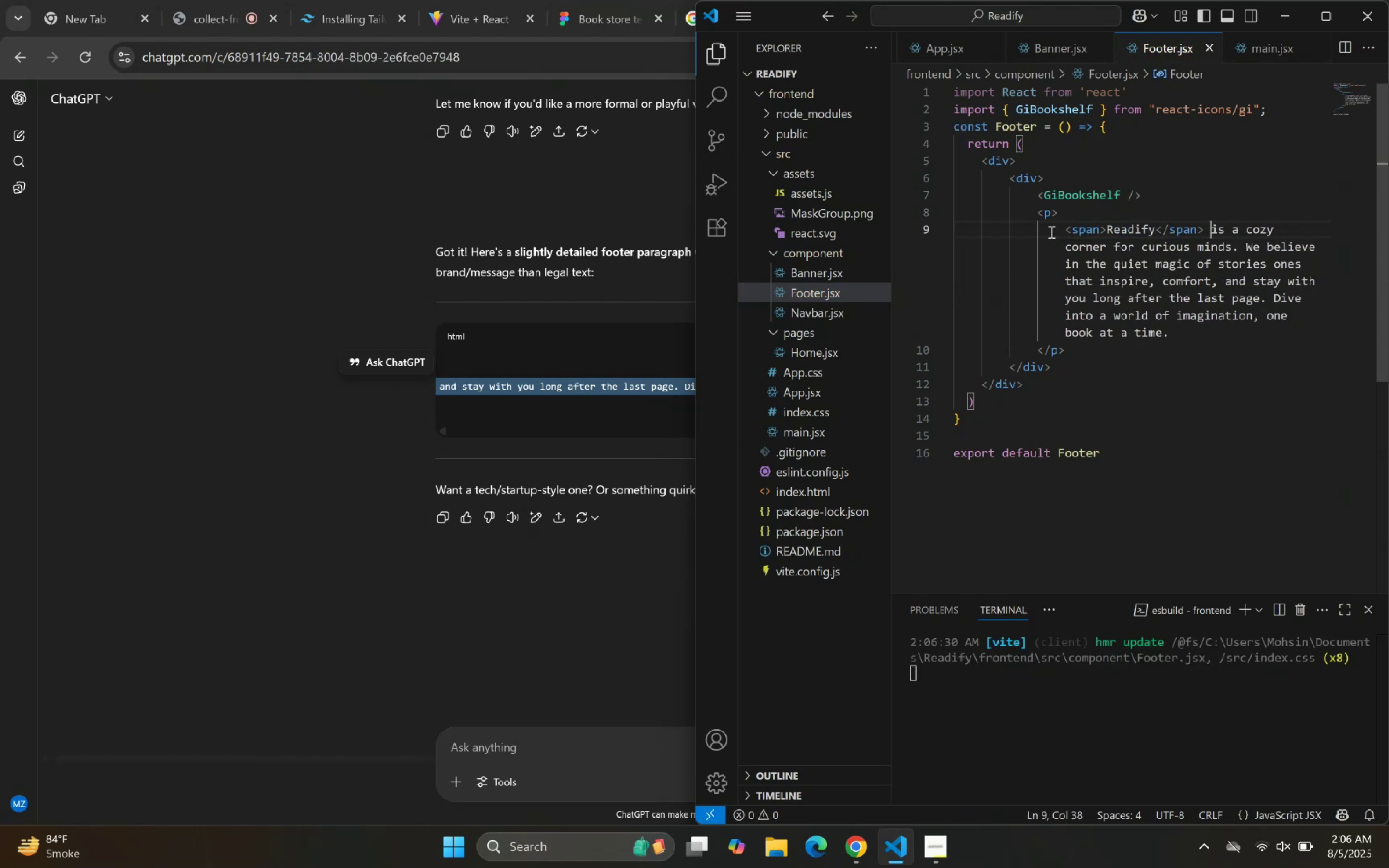 
hold_key(key=ArrowLeft, duration=0.93)
 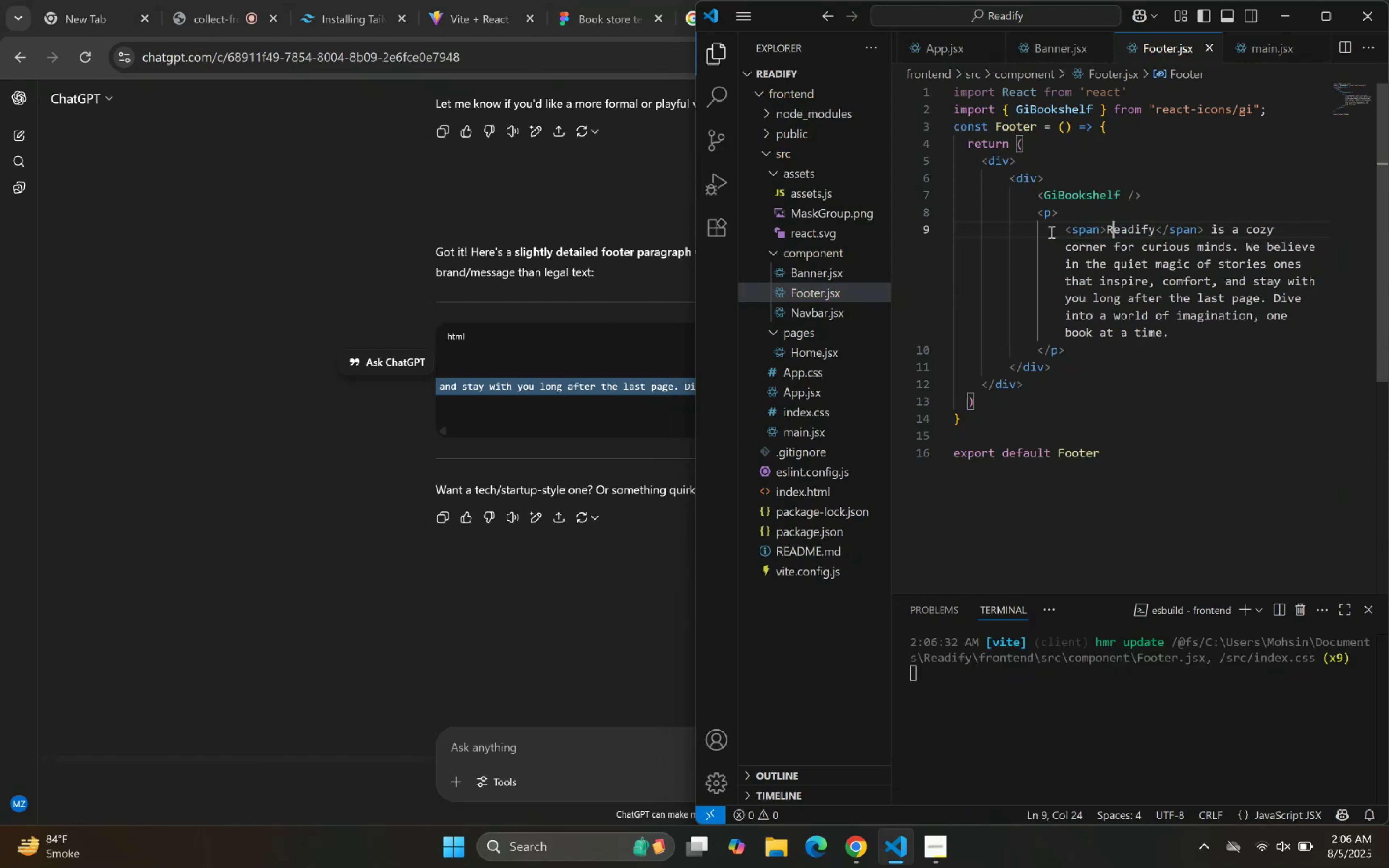 
key(ArrowLeft)
 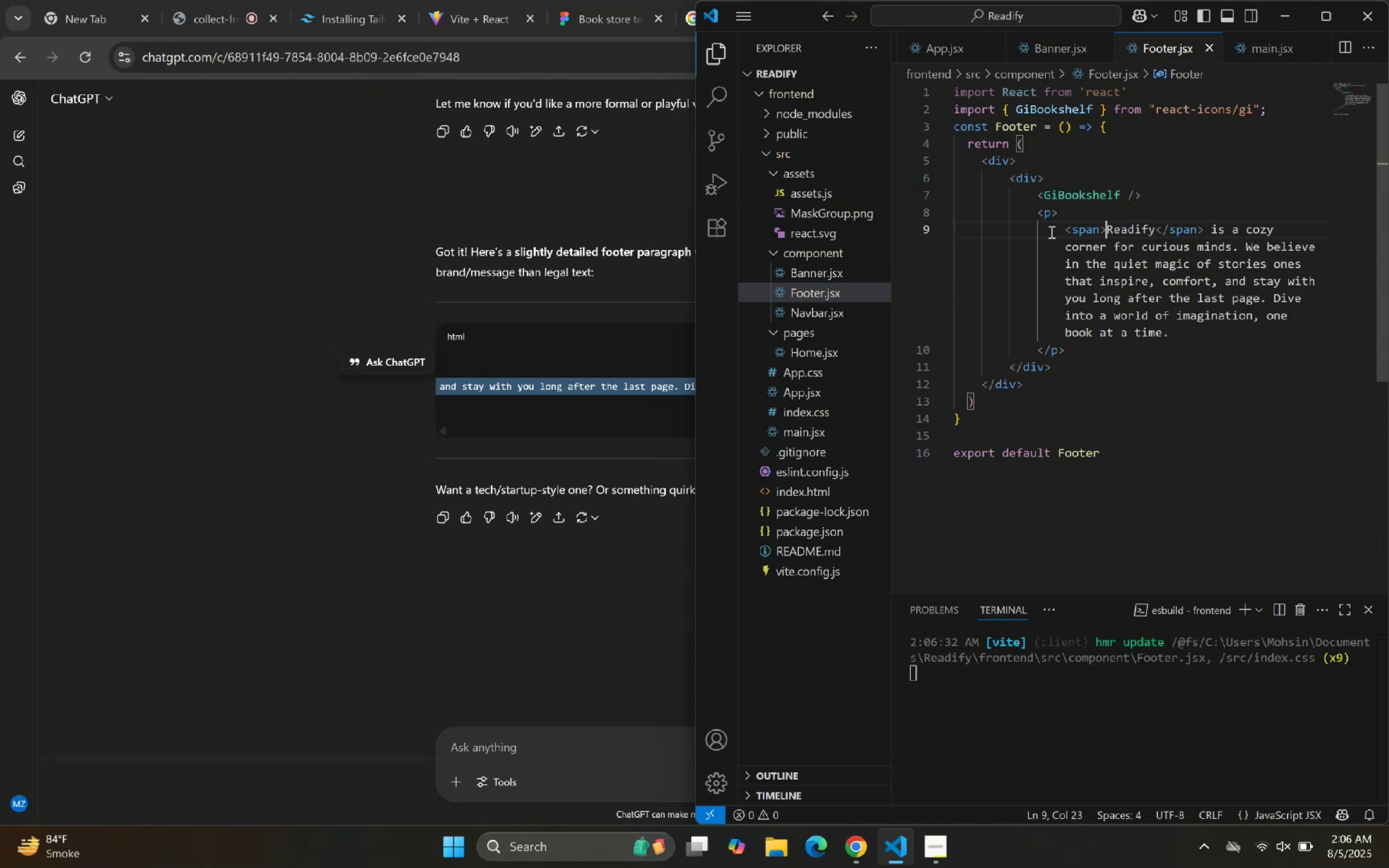 
key(ArrowLeft)
 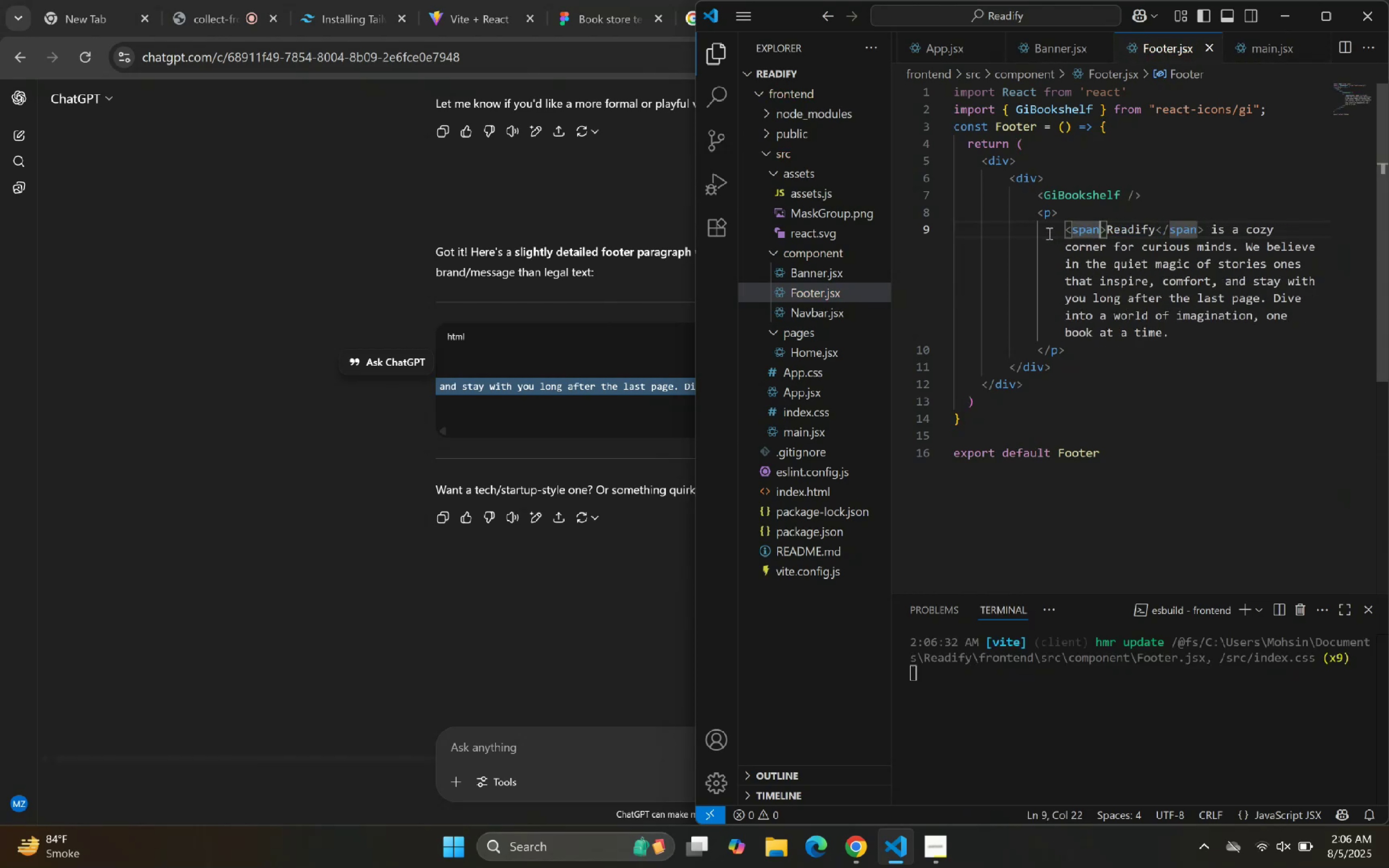 
type( clas)
 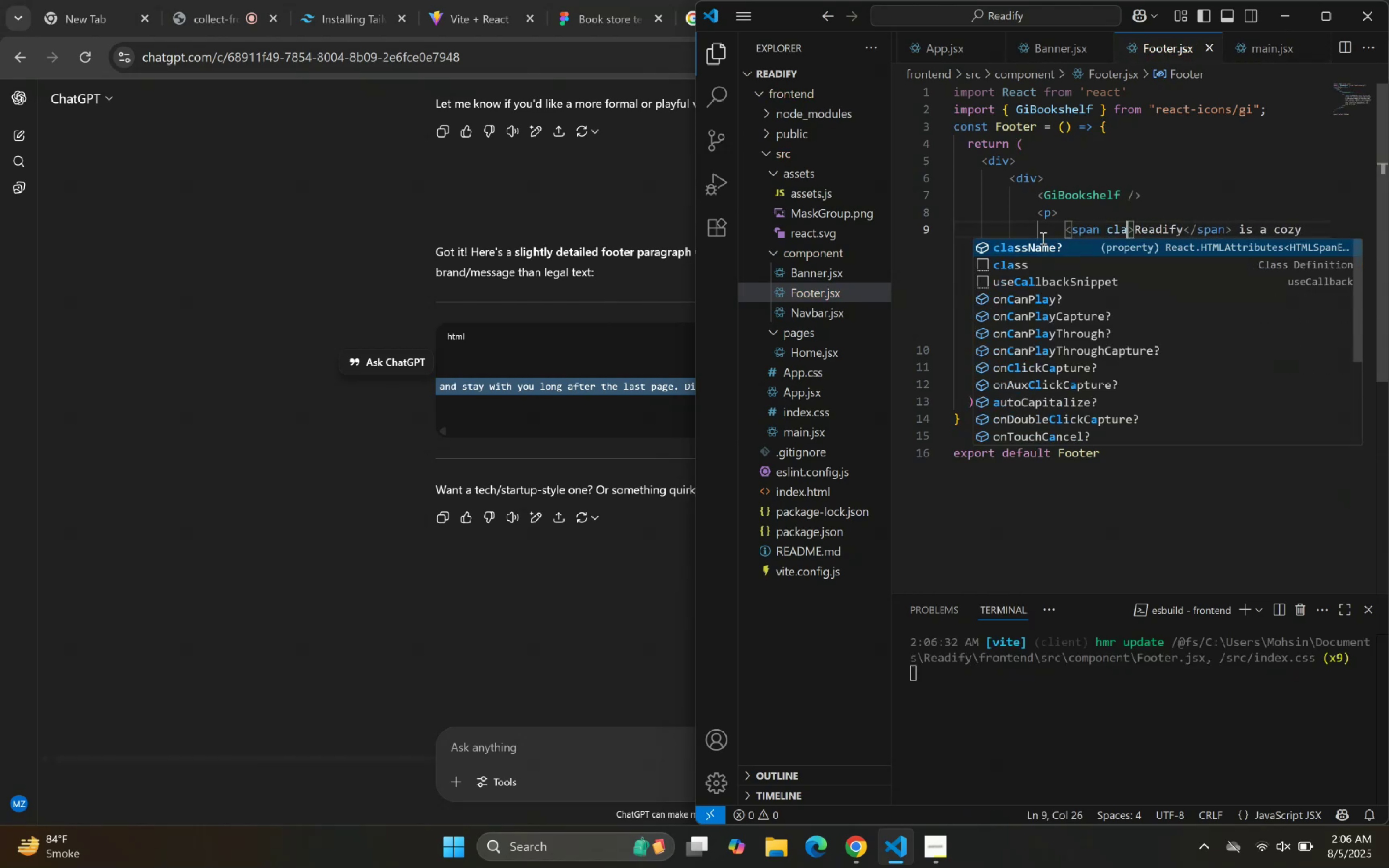 
key(Enter)
 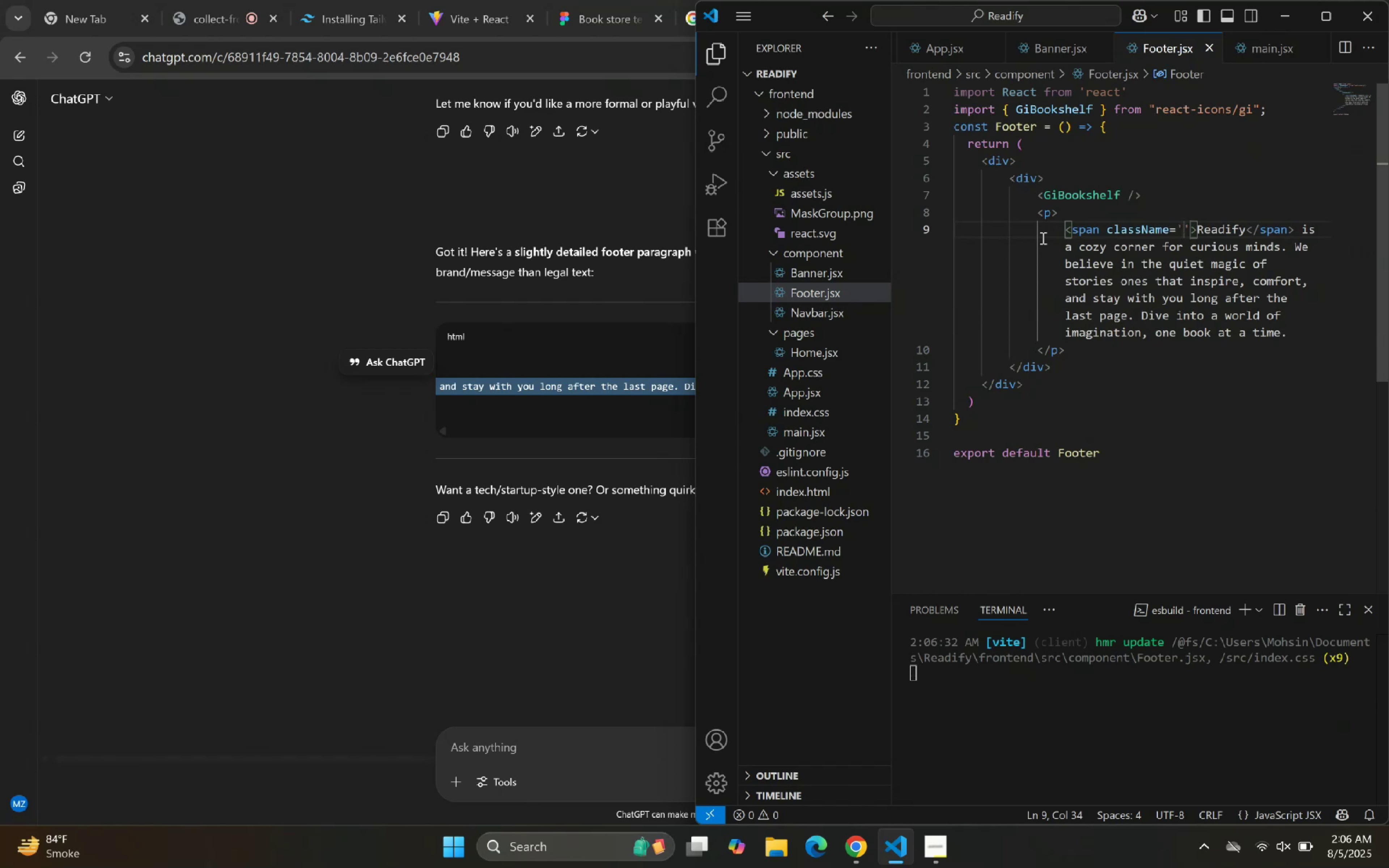 
type(text-bold)
 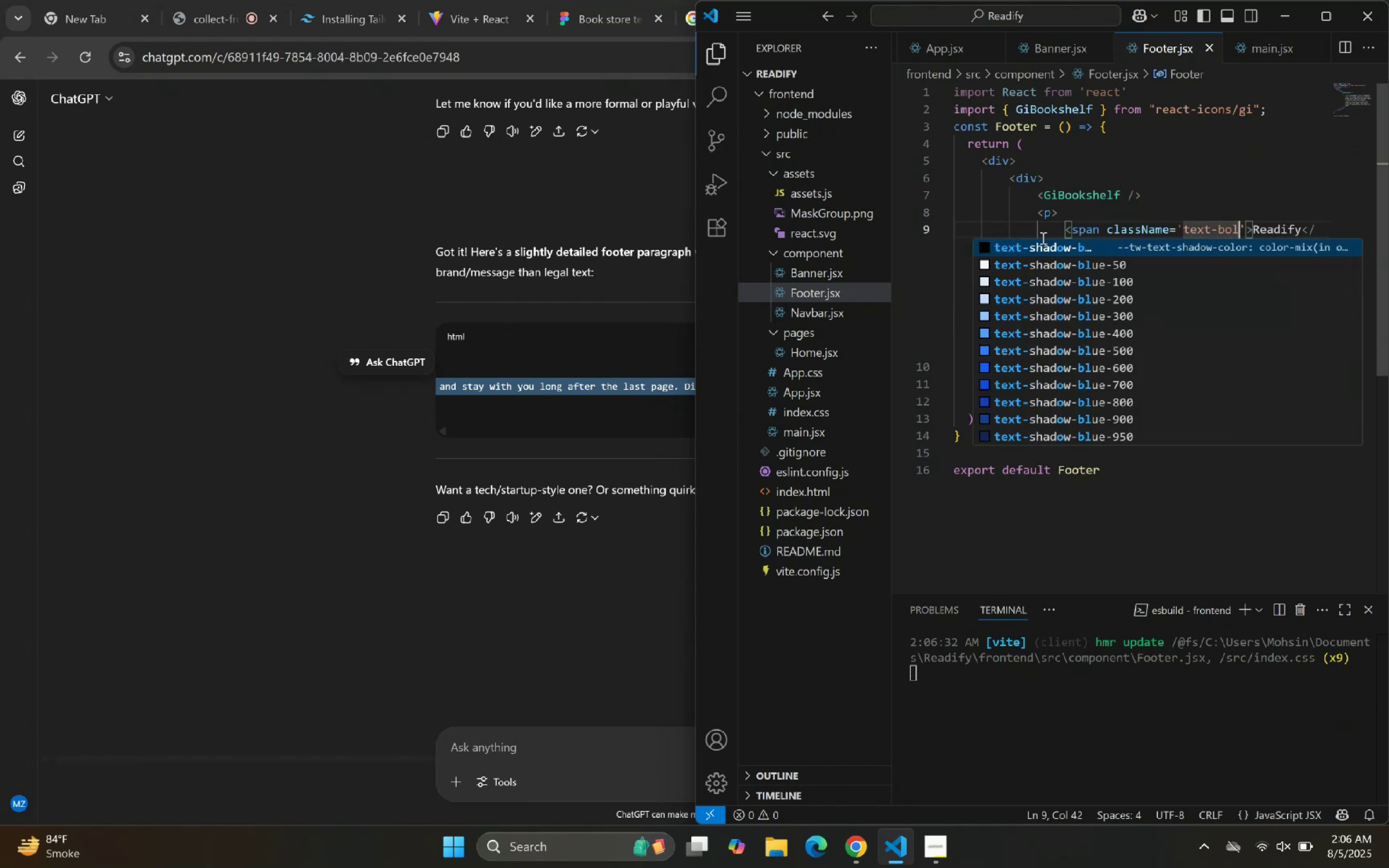 
key(ArrowRight)
 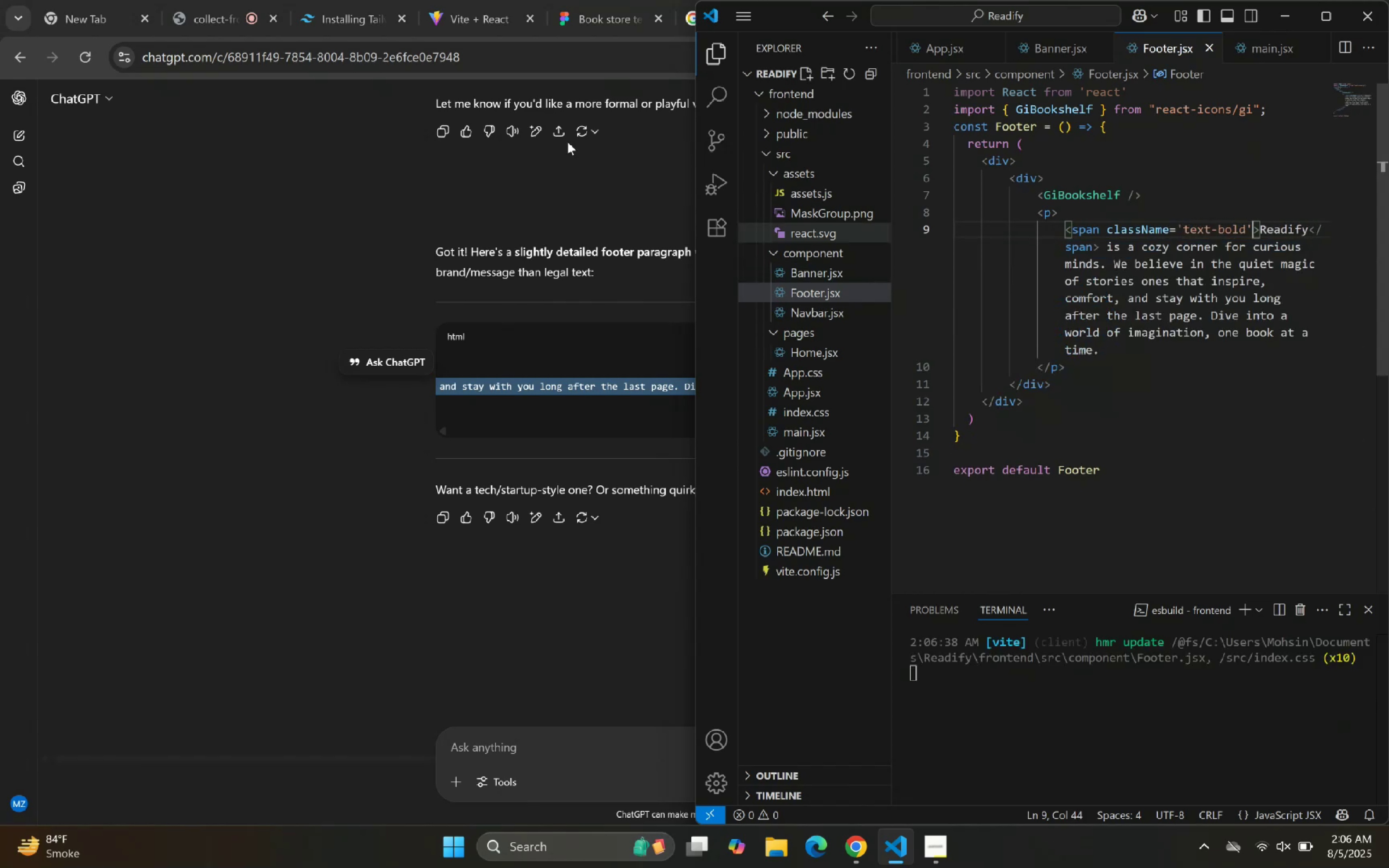 
left_click([446, 8])
 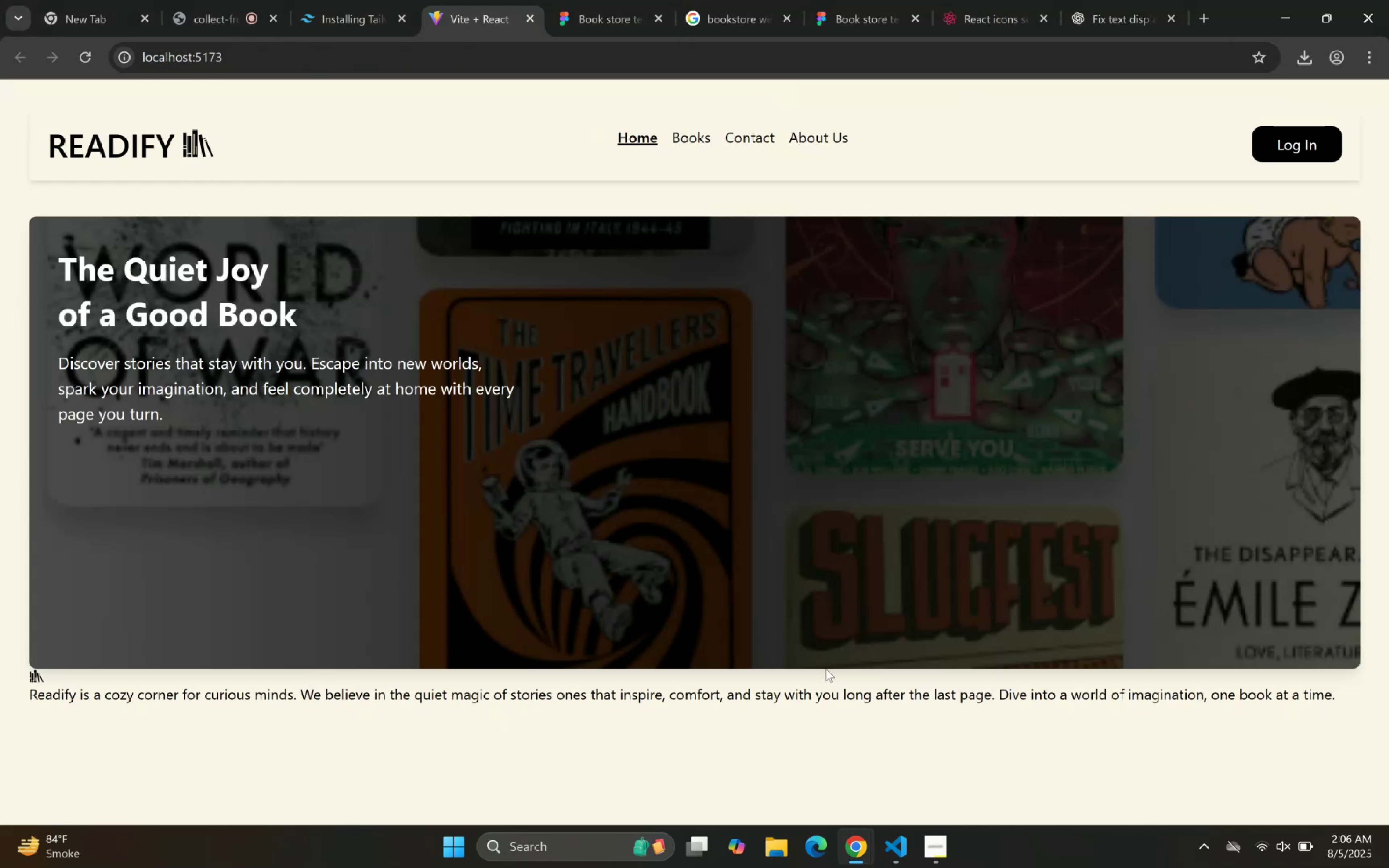 
left_click([885, 838])
 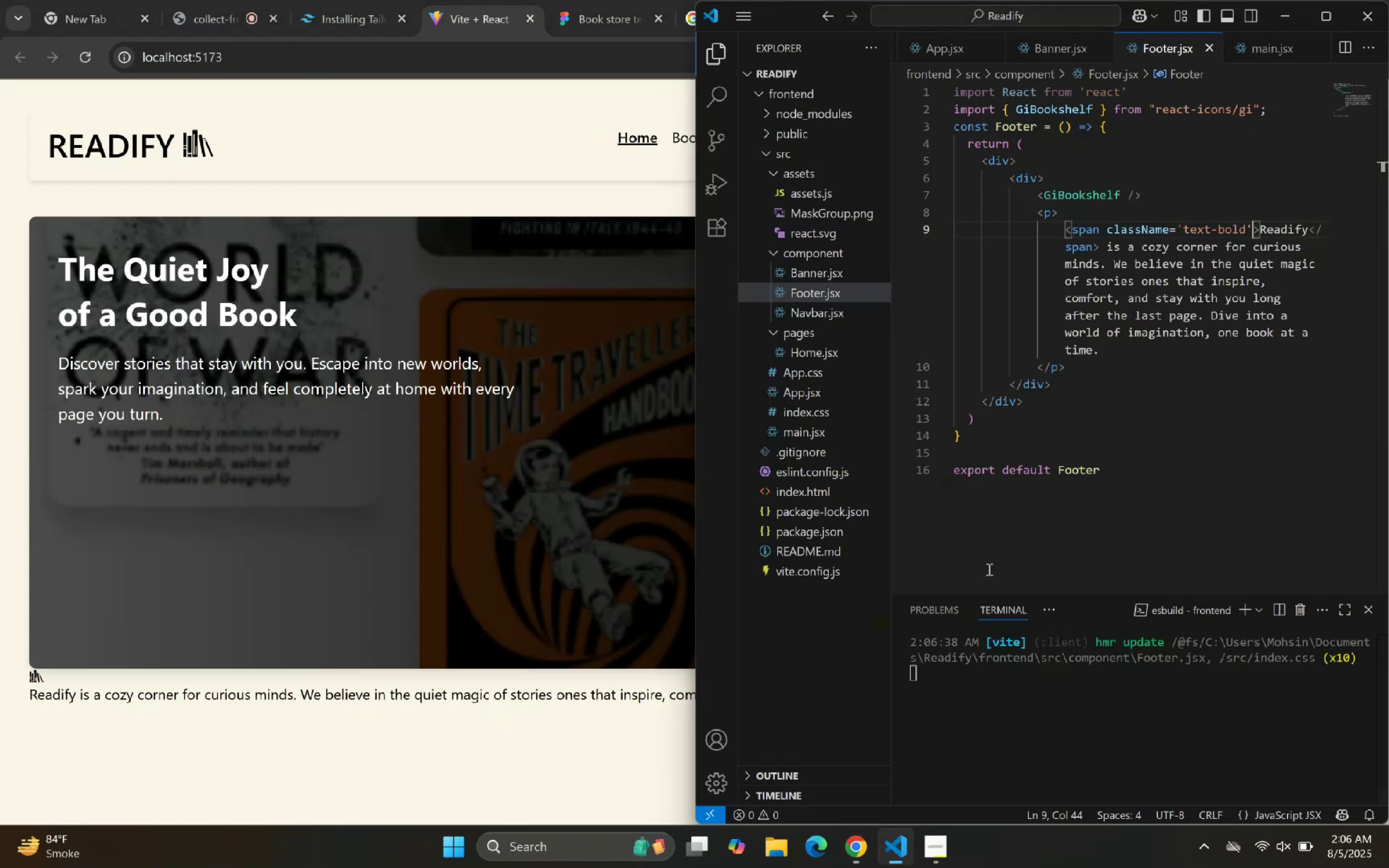 
left_click_drag(start_coordinate=[1087, 248], to_coordinate=[1089, 246])
 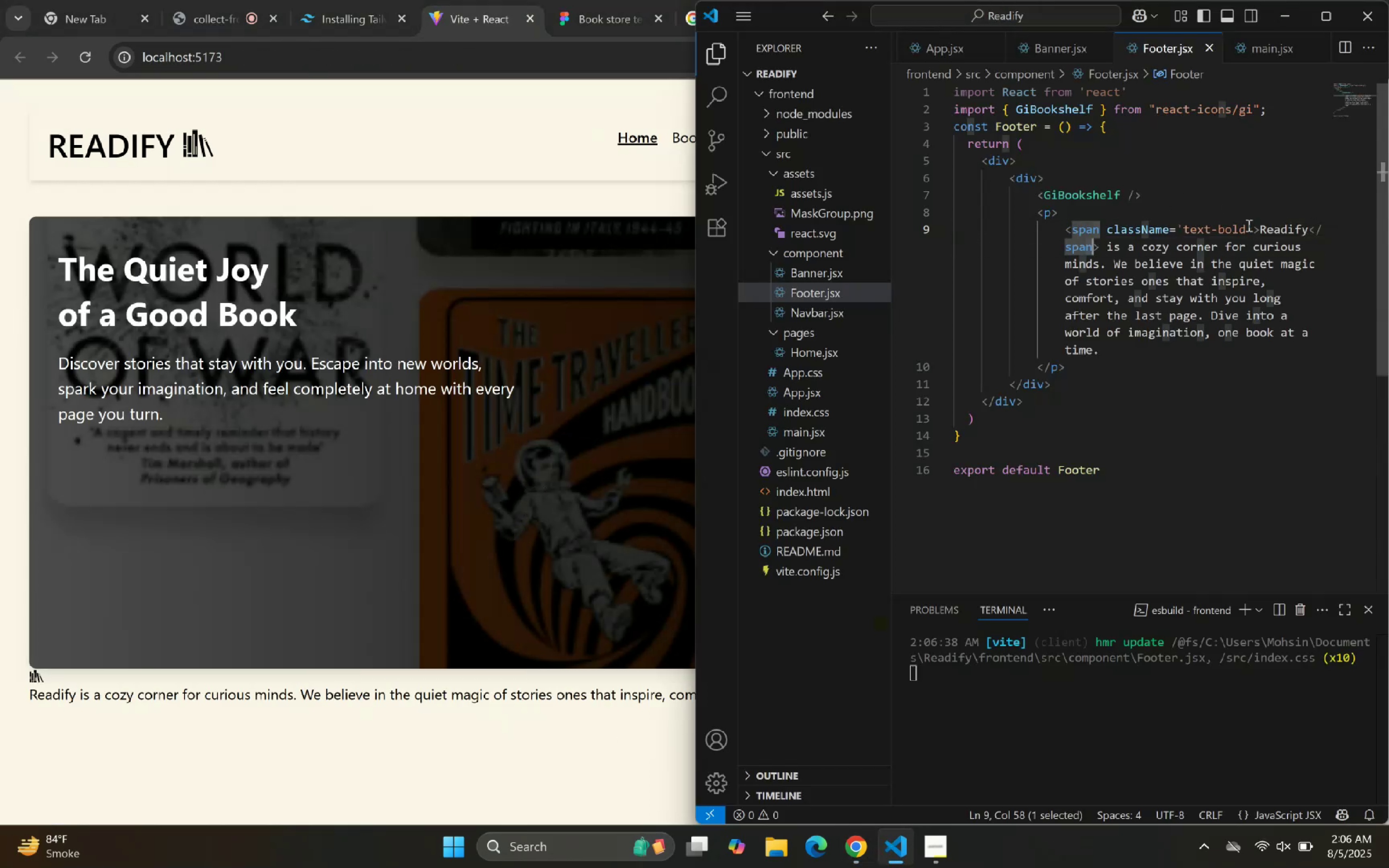 
left_click([1248, 237])
 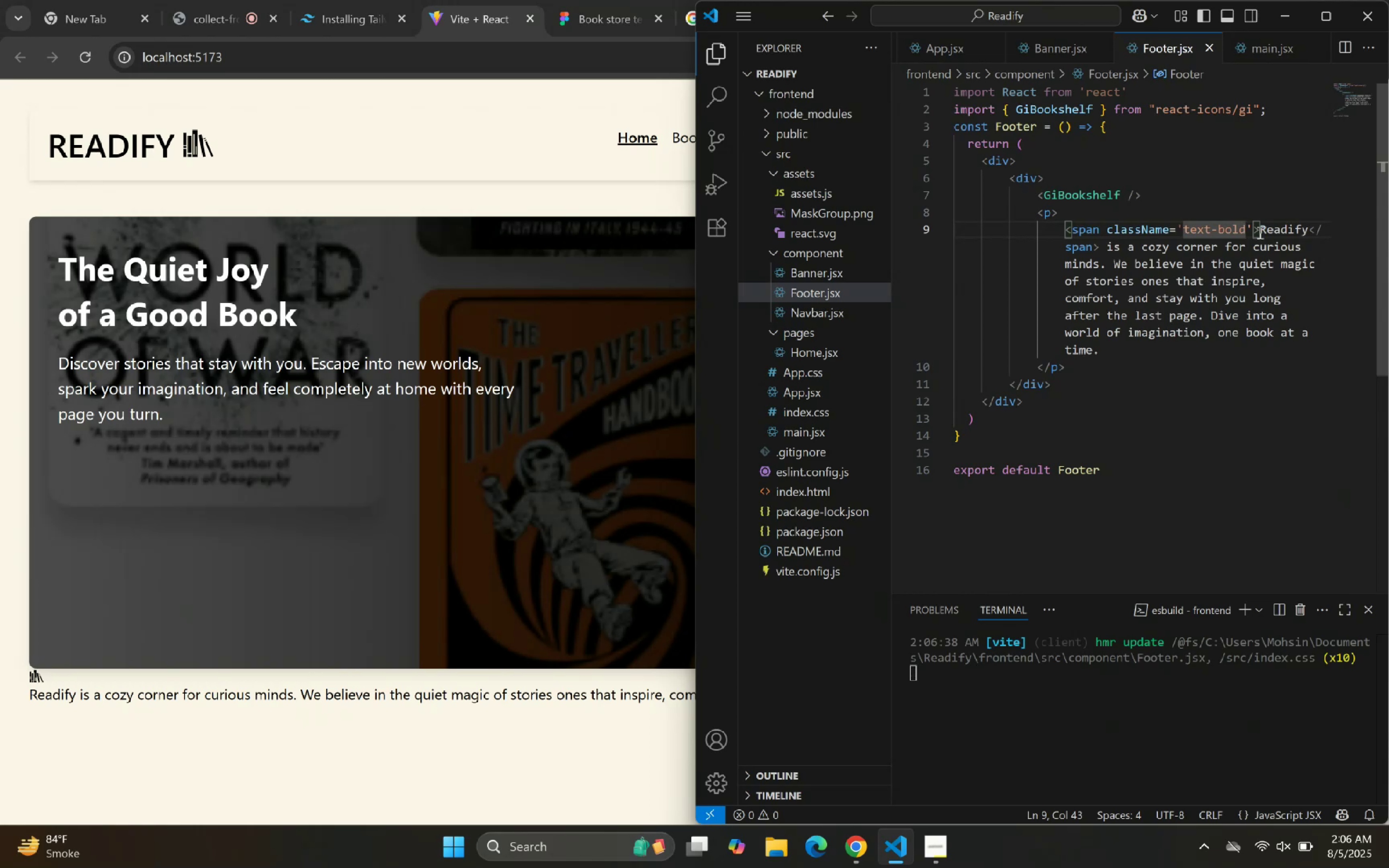 
key(ArrowLeft)
 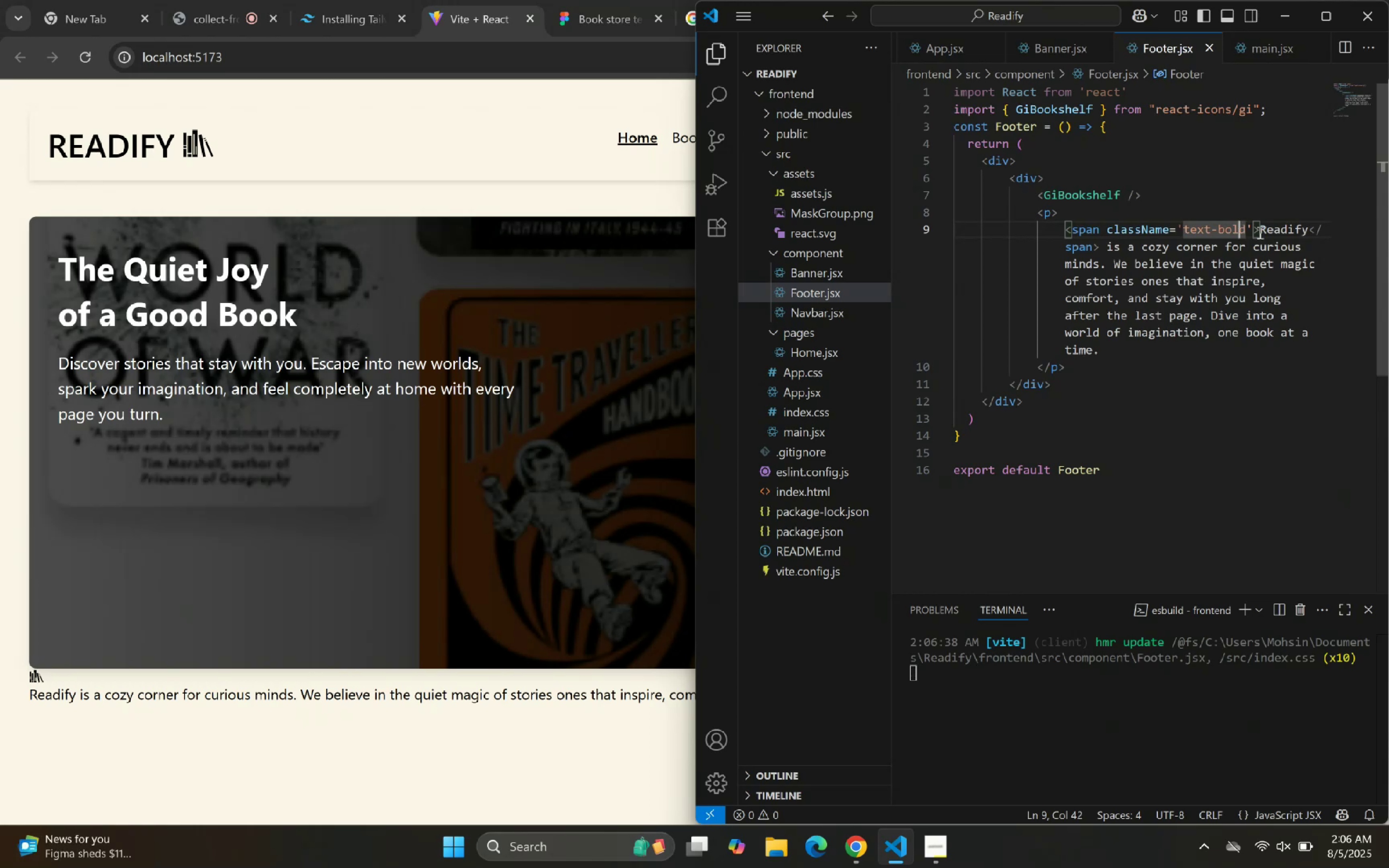 
key(ArrowLeft)
 